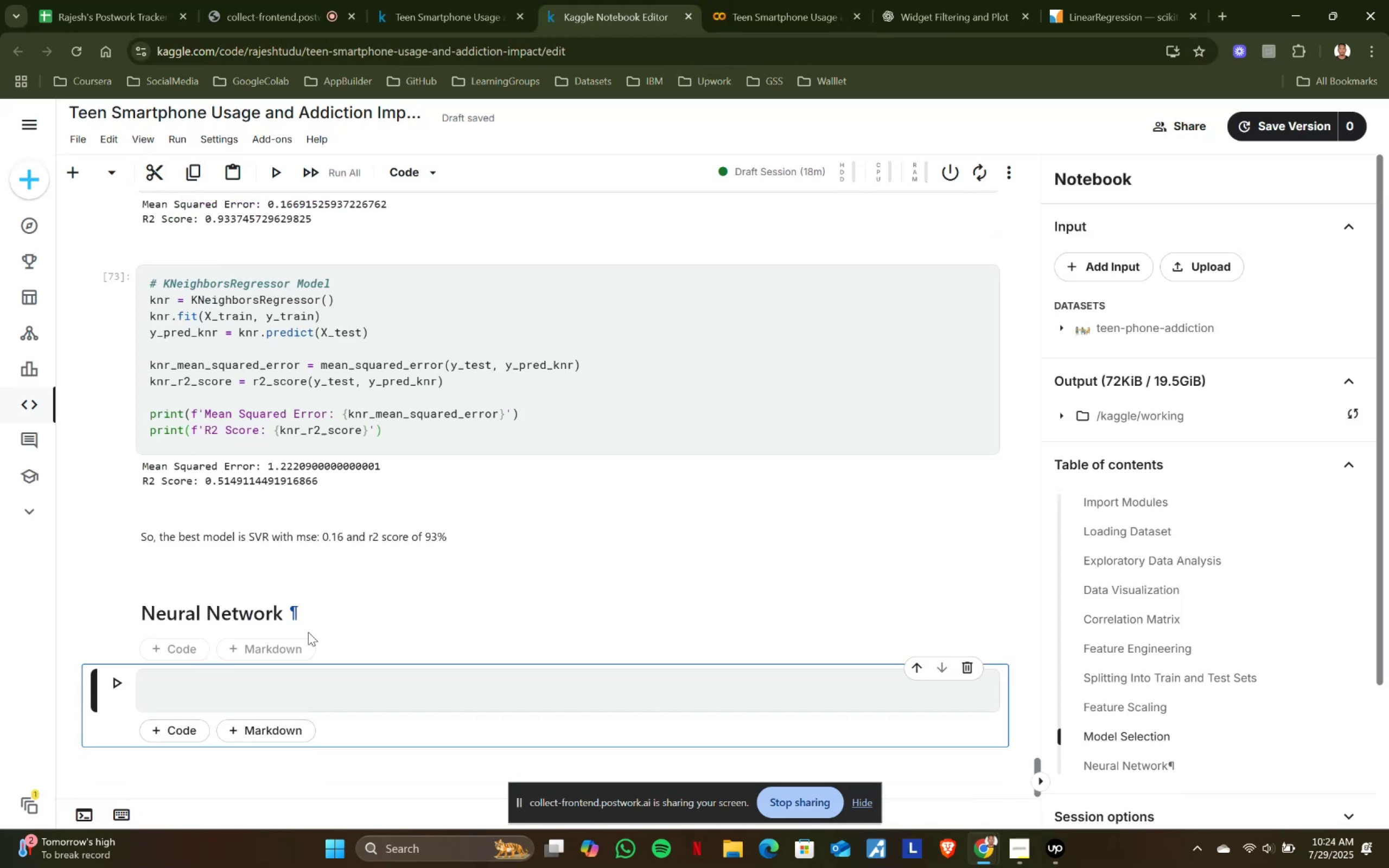 
scroll: coordinate [308, 632], scroll_direction: down, amount: 3.0
 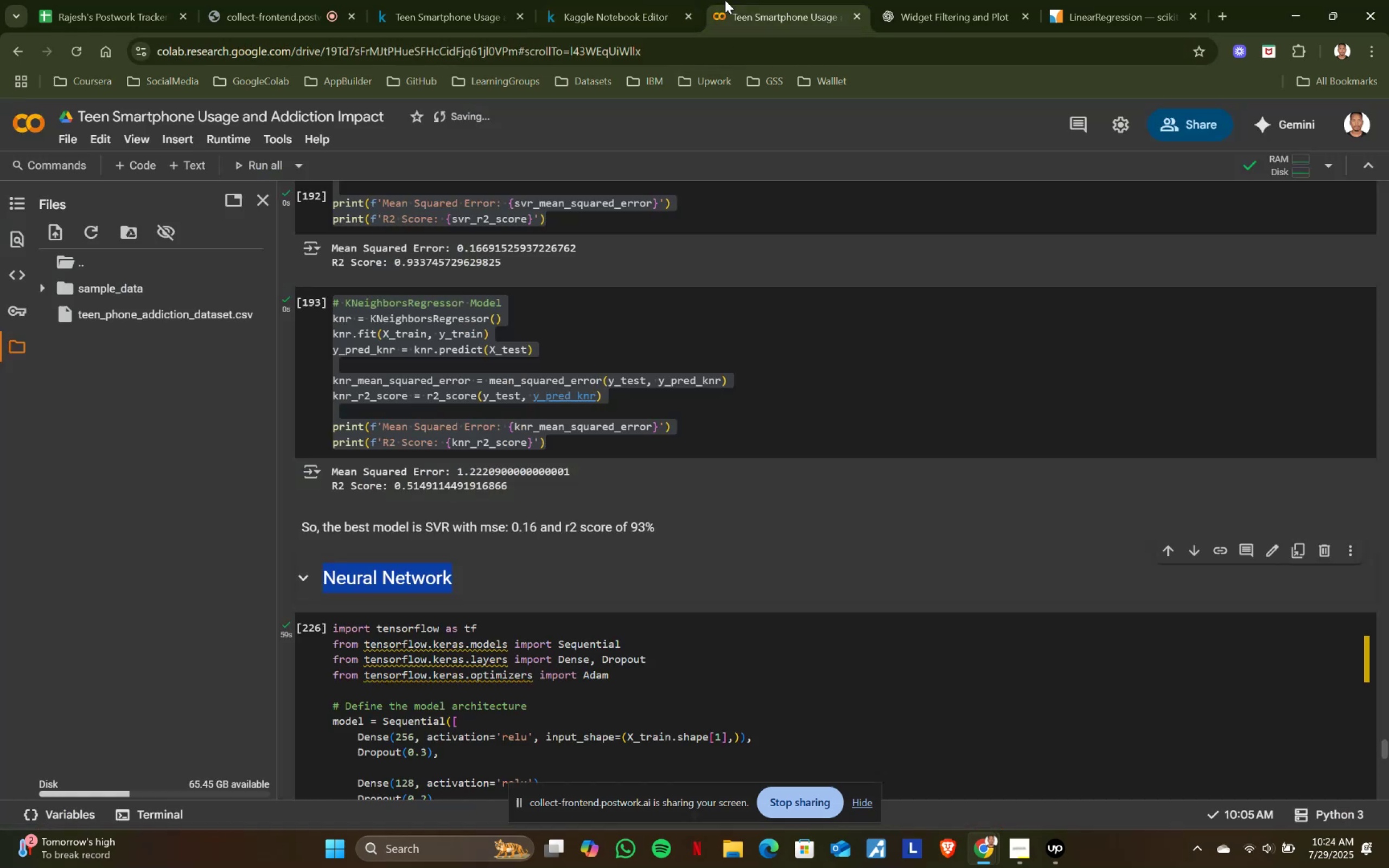 
left_click([725, 0])
 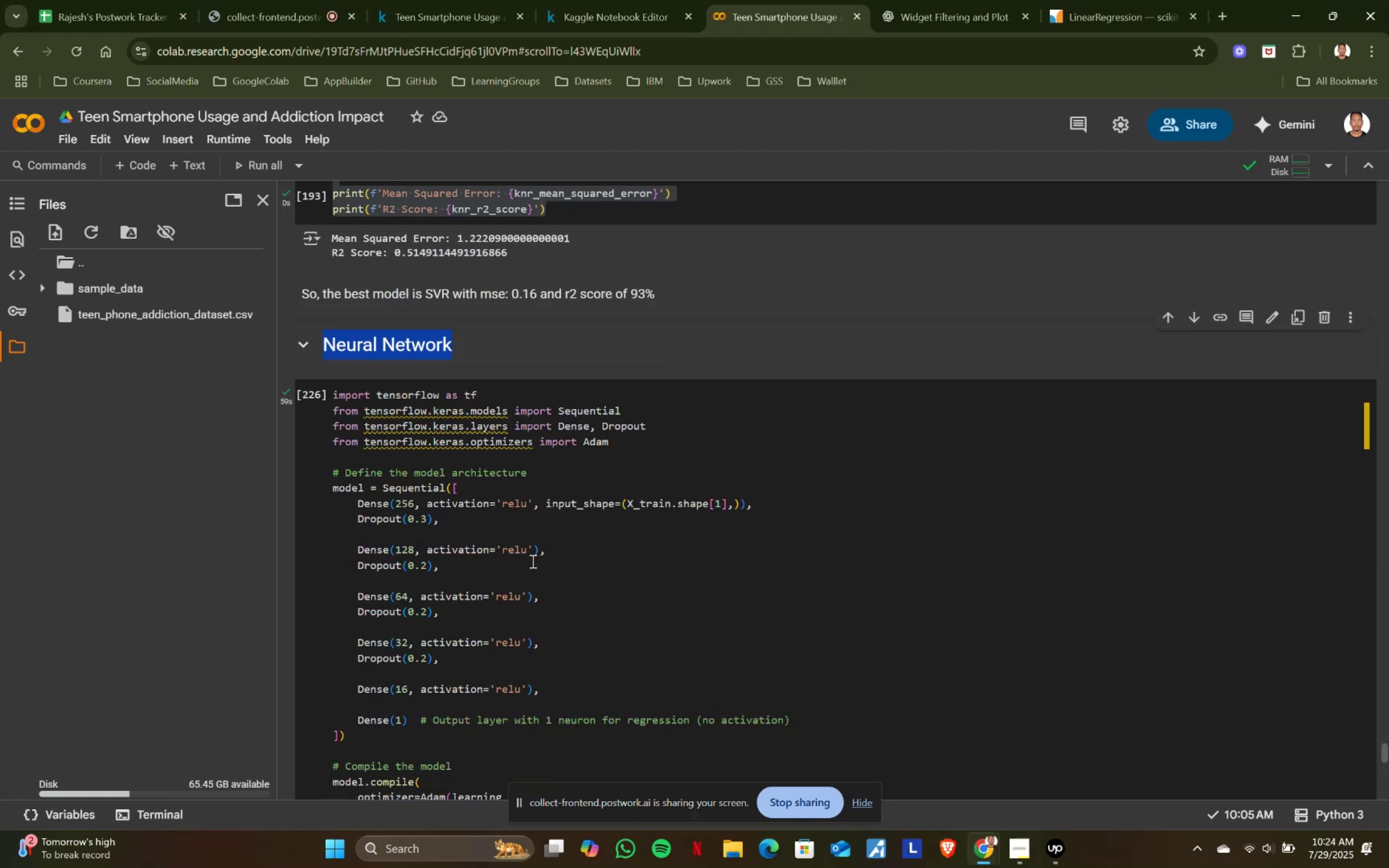 
scroll: coordinate [532, 561], scroll_direction: down, amount: 2.0
 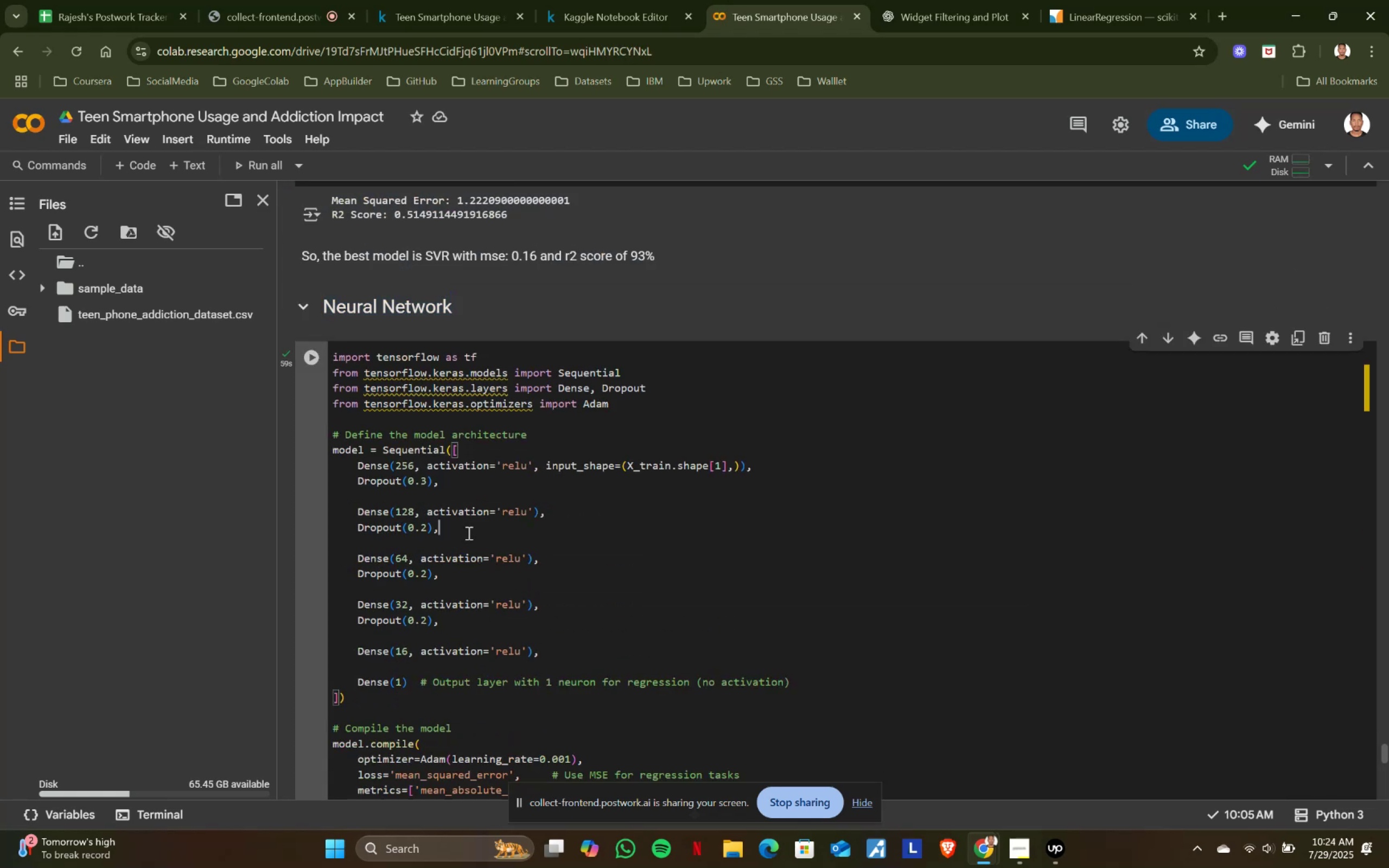 
left_click([468, 533])
 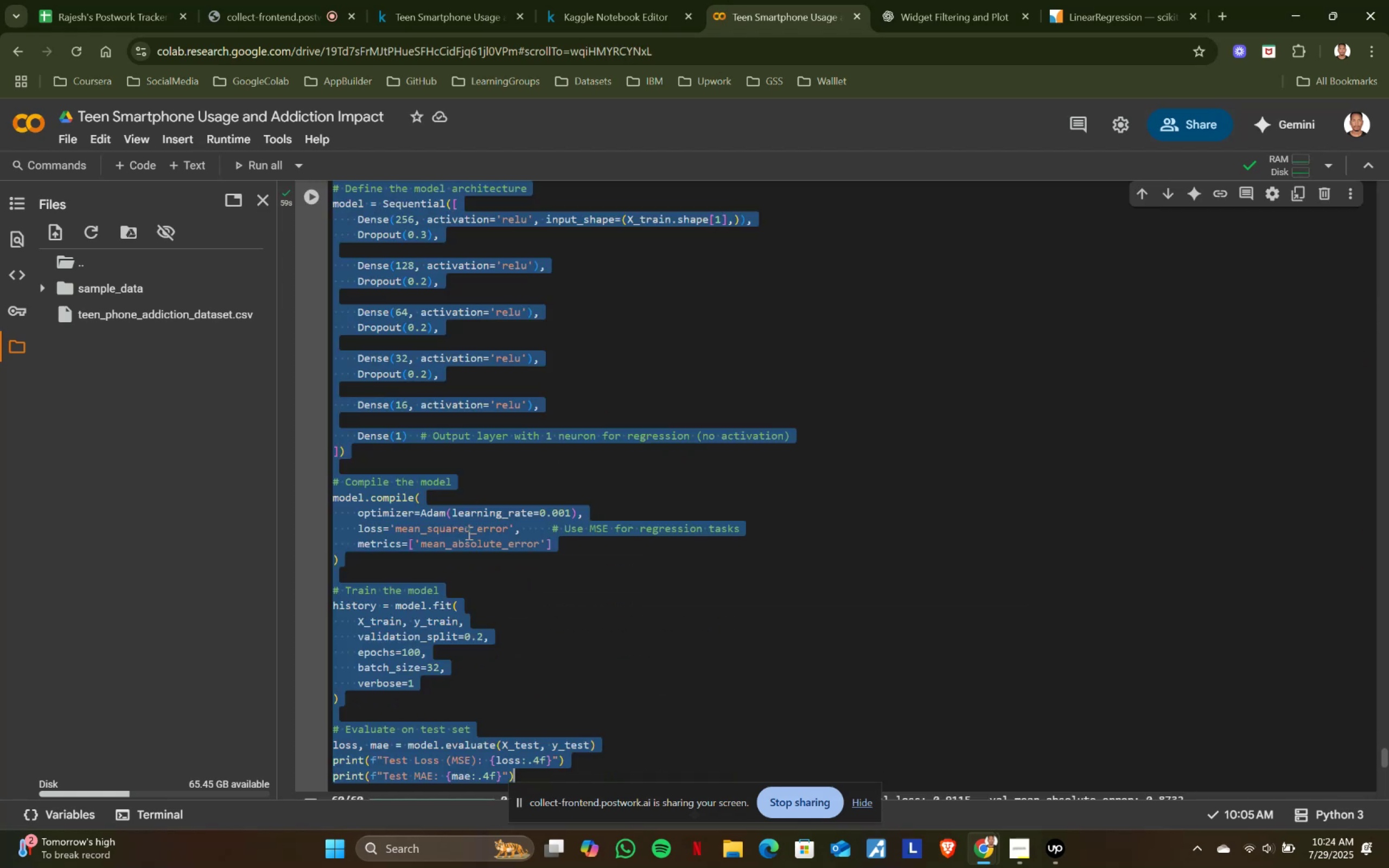 
key(Control+ControlLeft)
 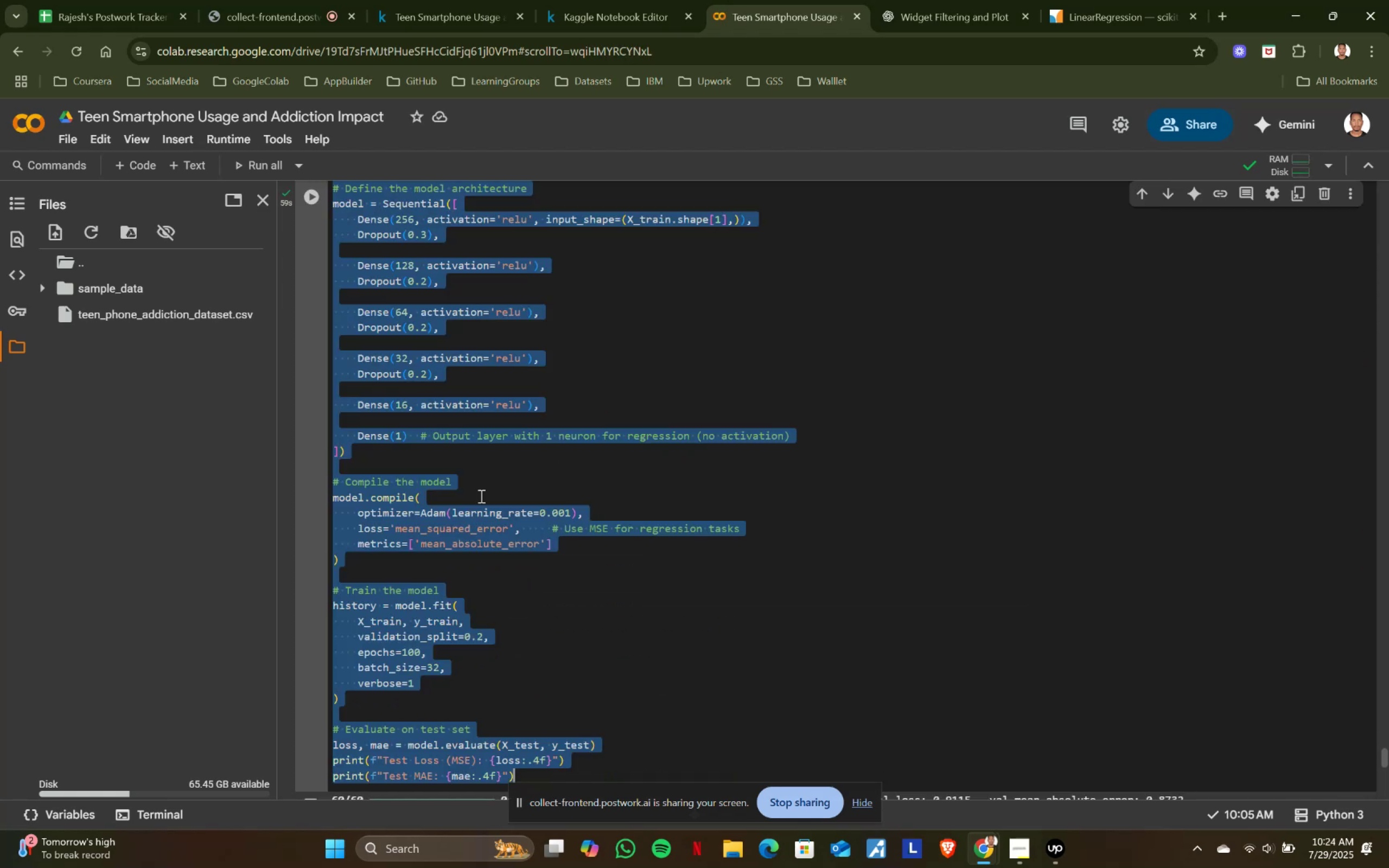 
key(Control+A)
 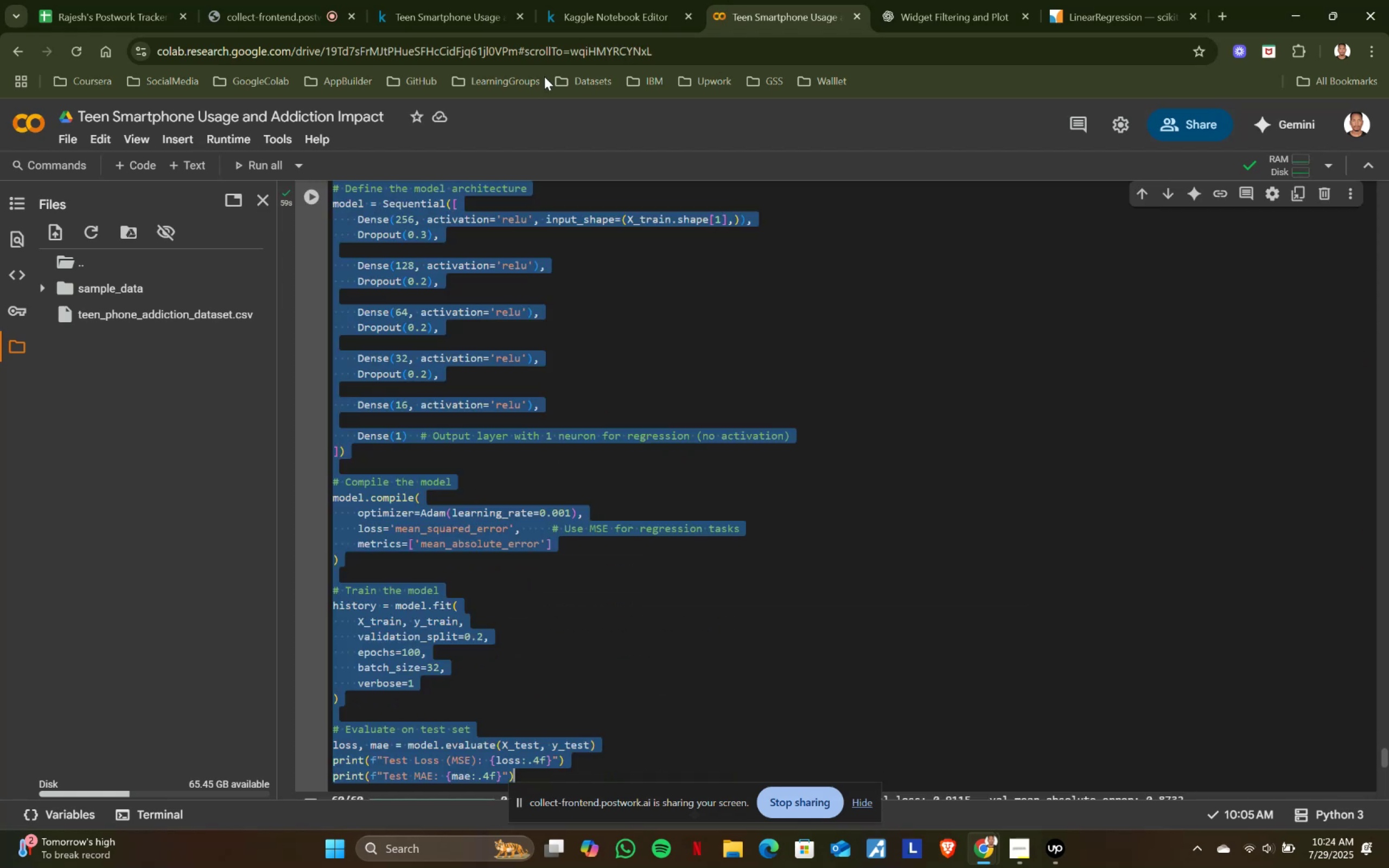 
key(Control+ControlLeft)
 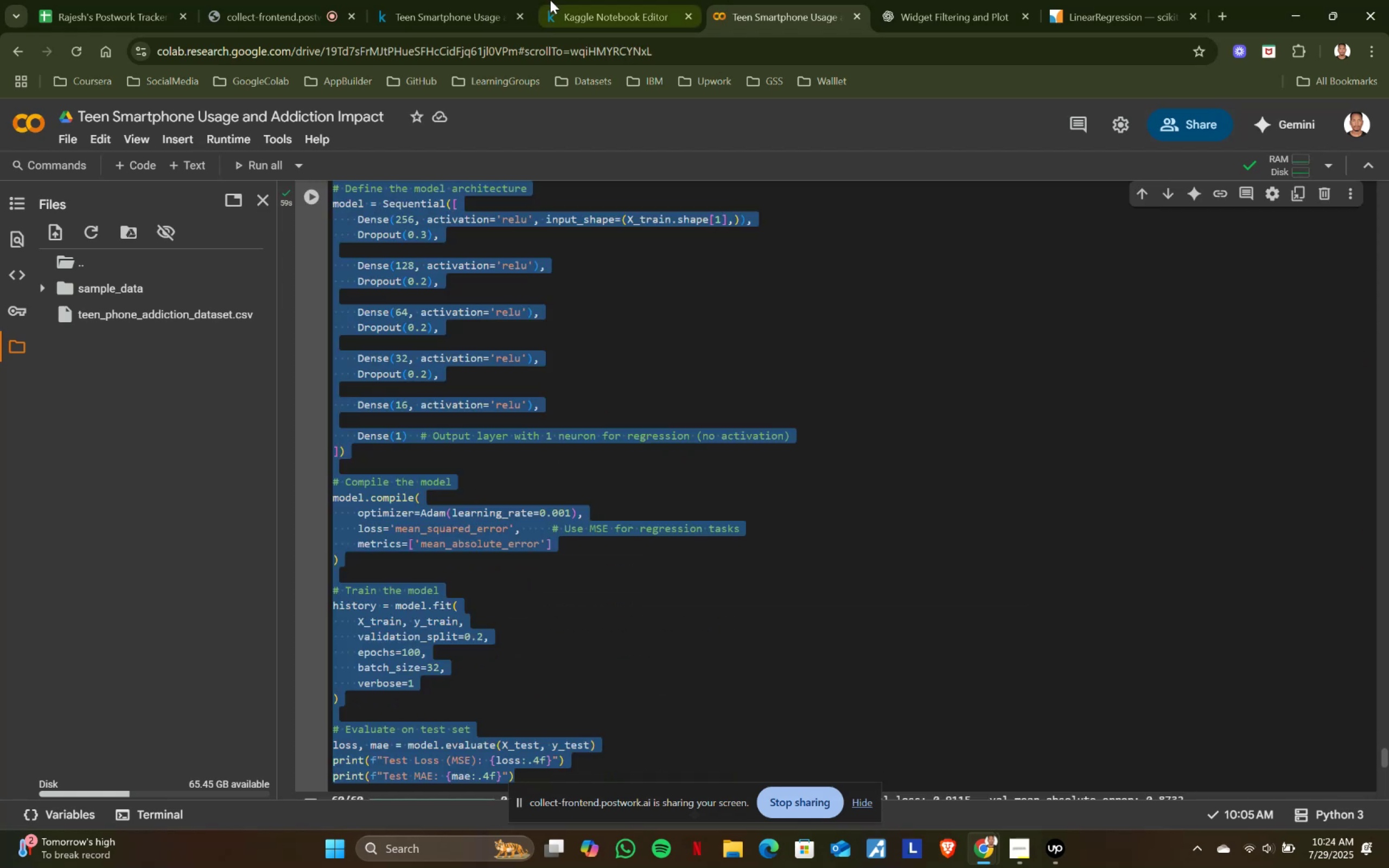 
key(Control+C)
 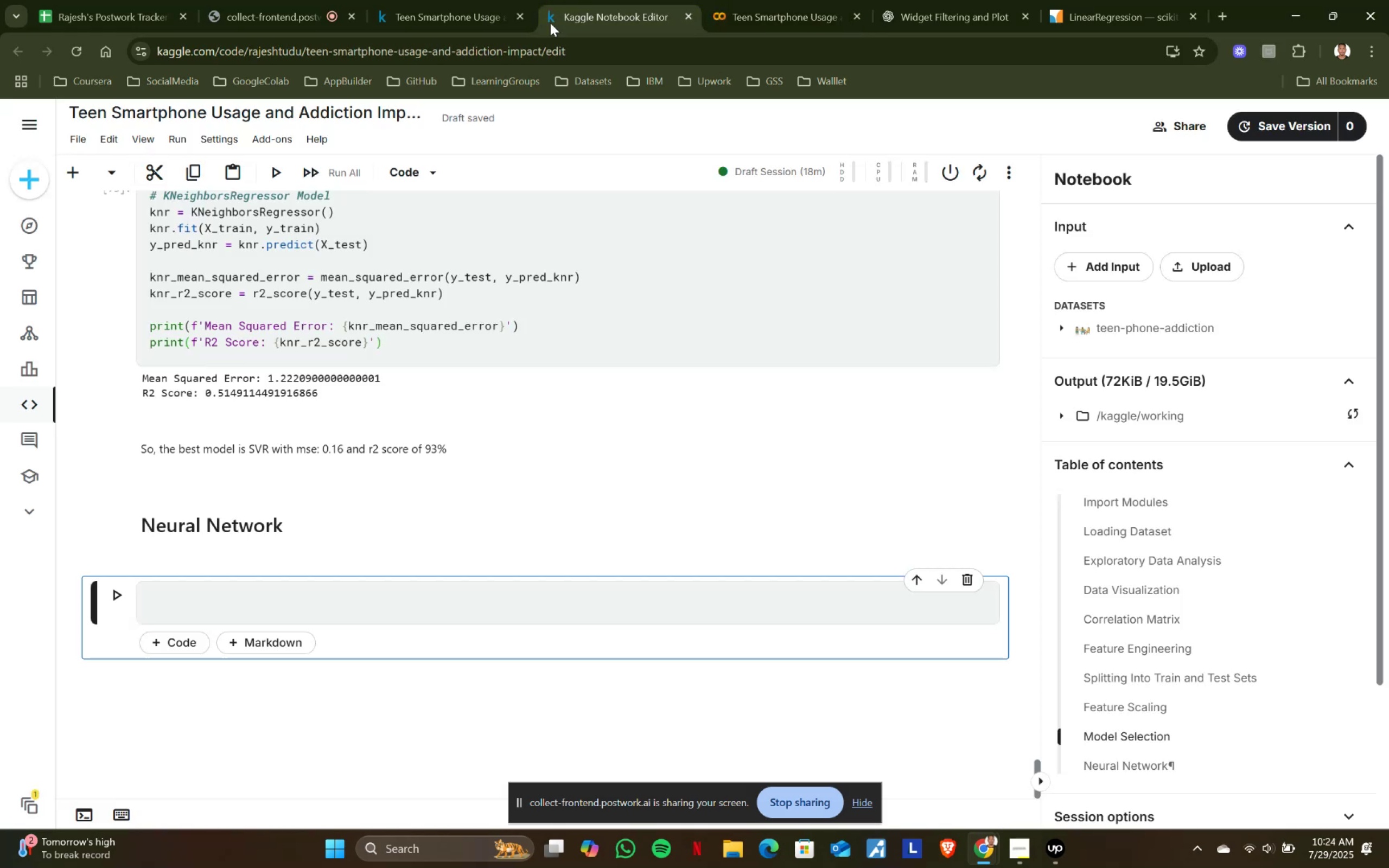 
left_click([550, 0])
 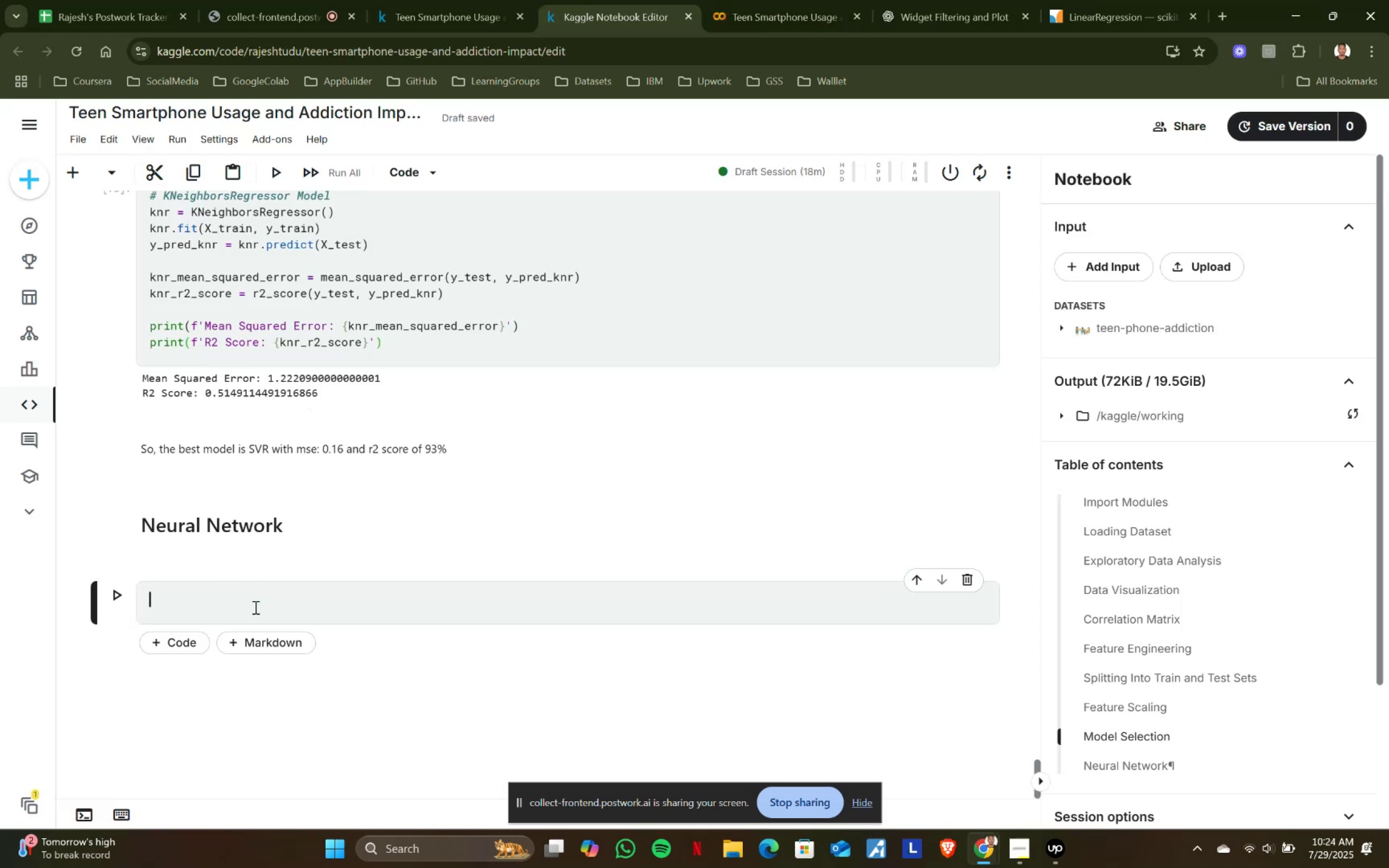 
left_click([254, 607])
 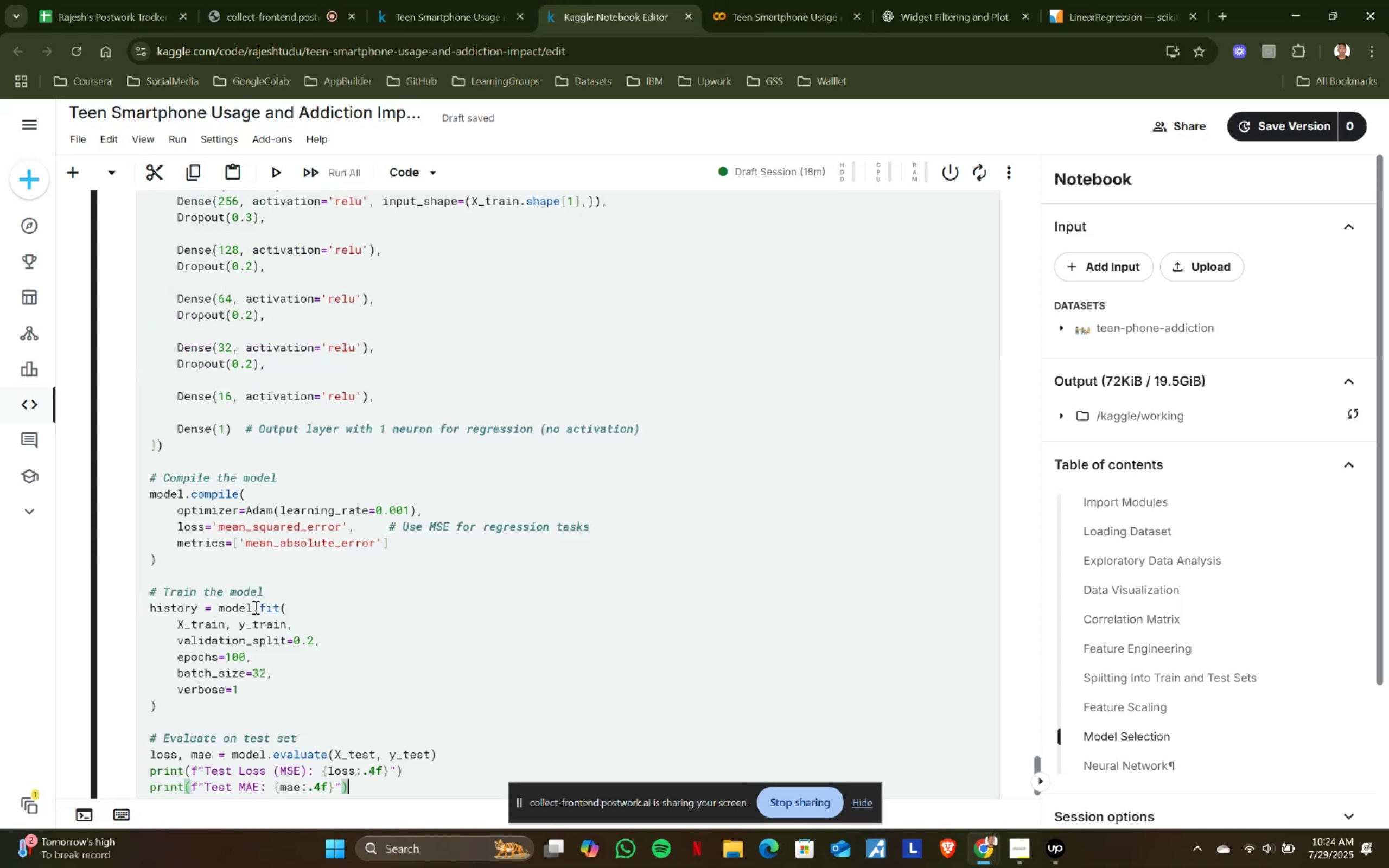 
key(Control+ControlLeft)
 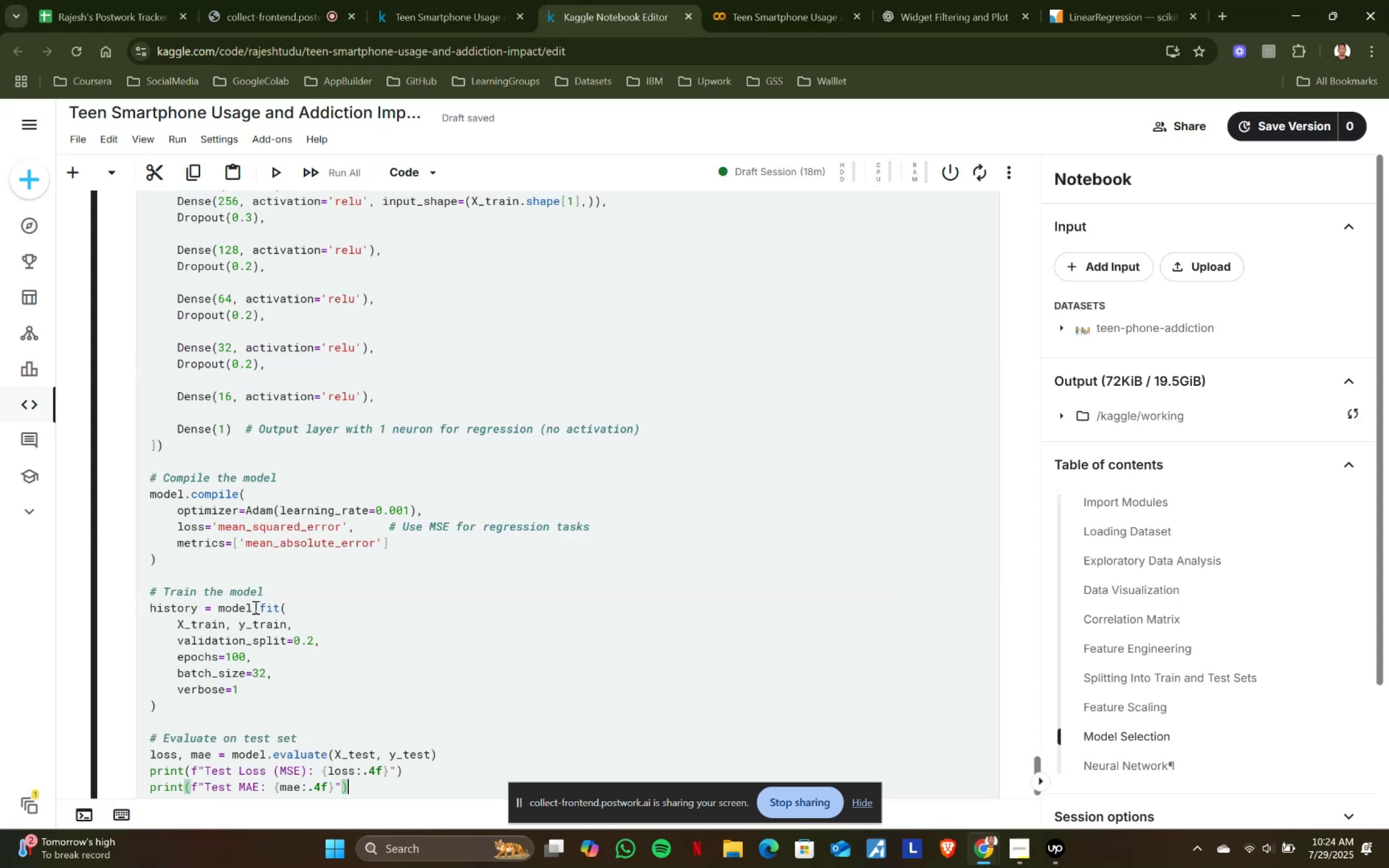 
key(Control+V)
 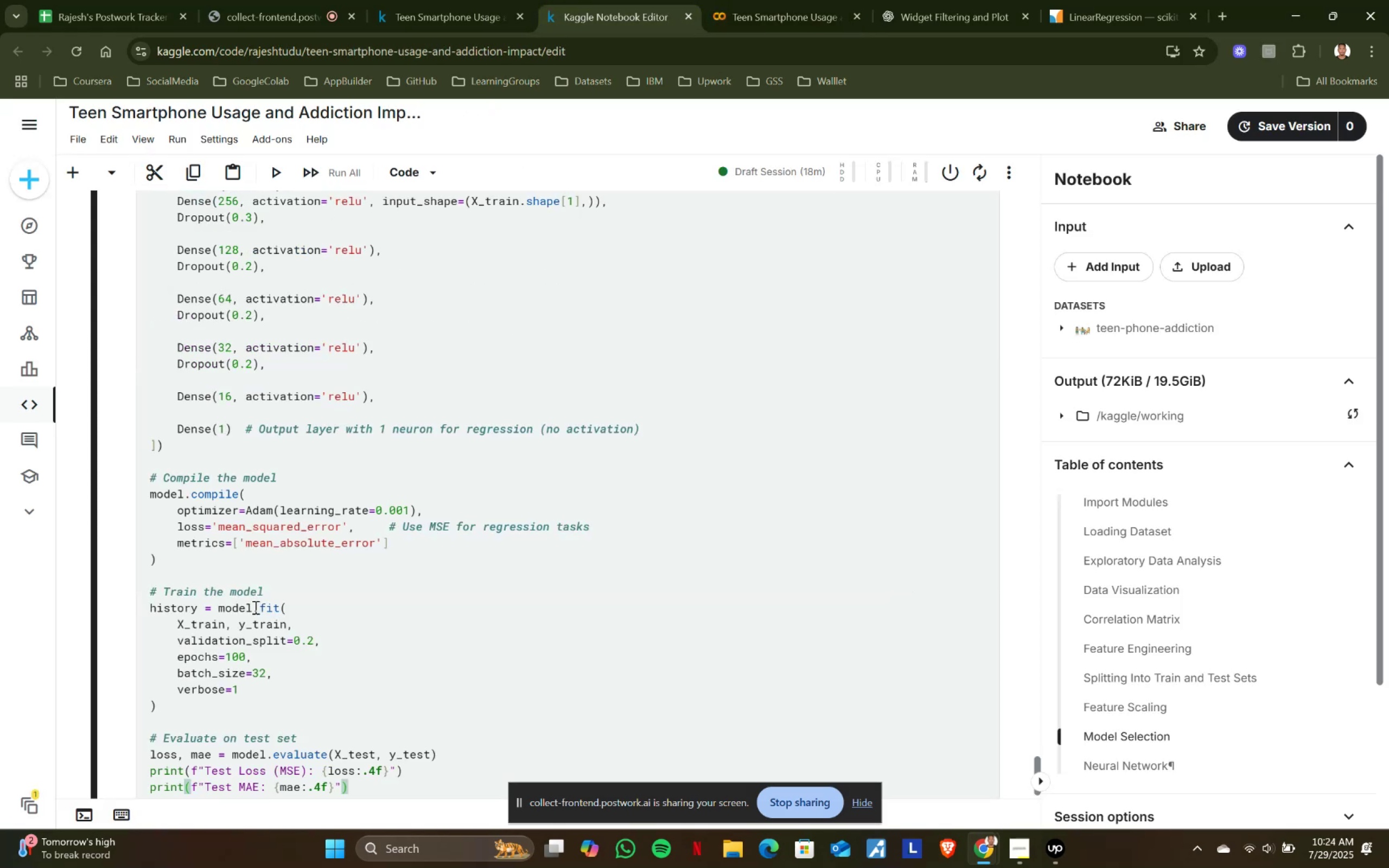 
key(Shift+ShiftRight)
 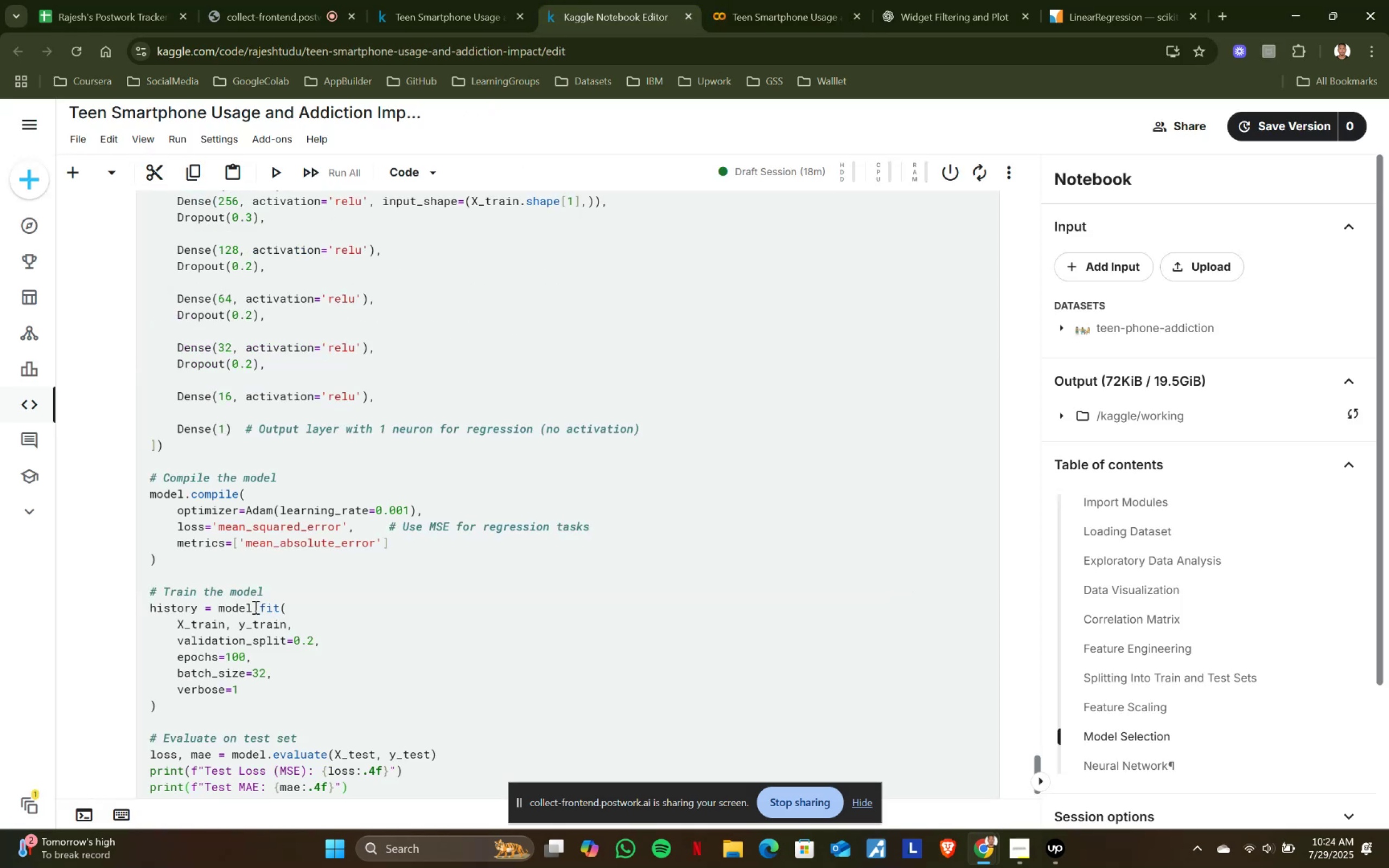 
key(Shift+Enter)
 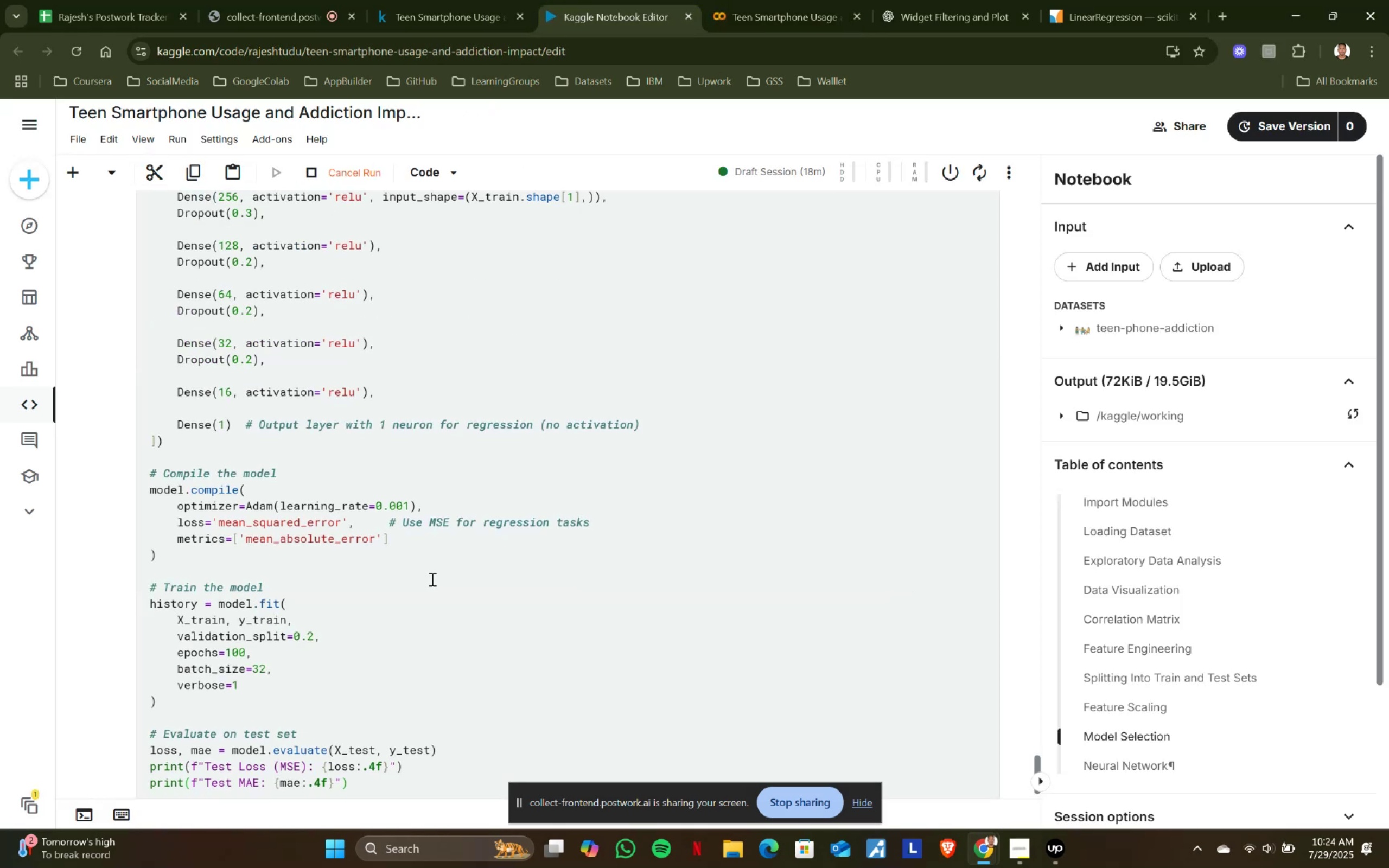 
scroll: coordinate [432, 579], scroll_direction: down, amount: 2.0
 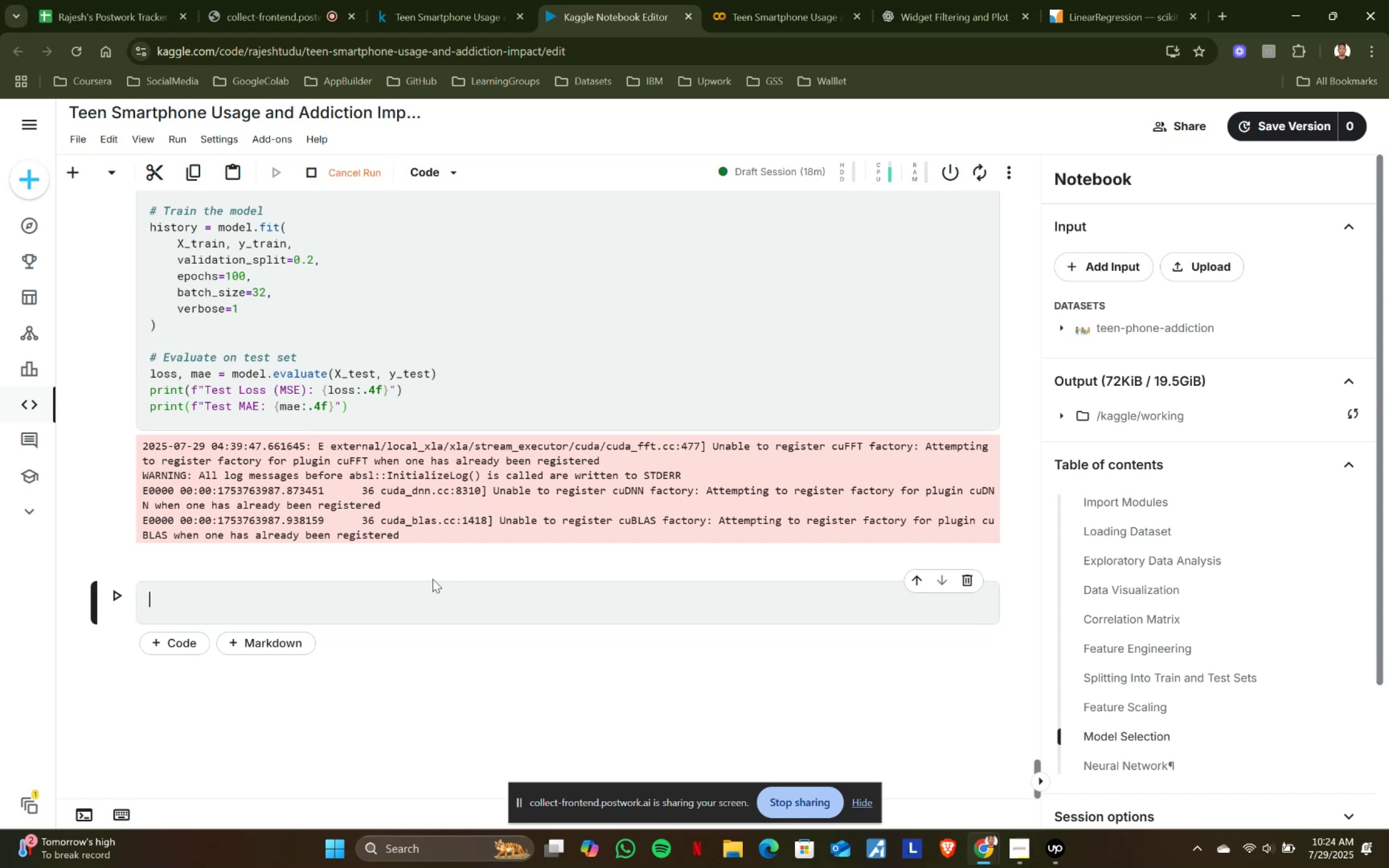 
wait(14.14)
 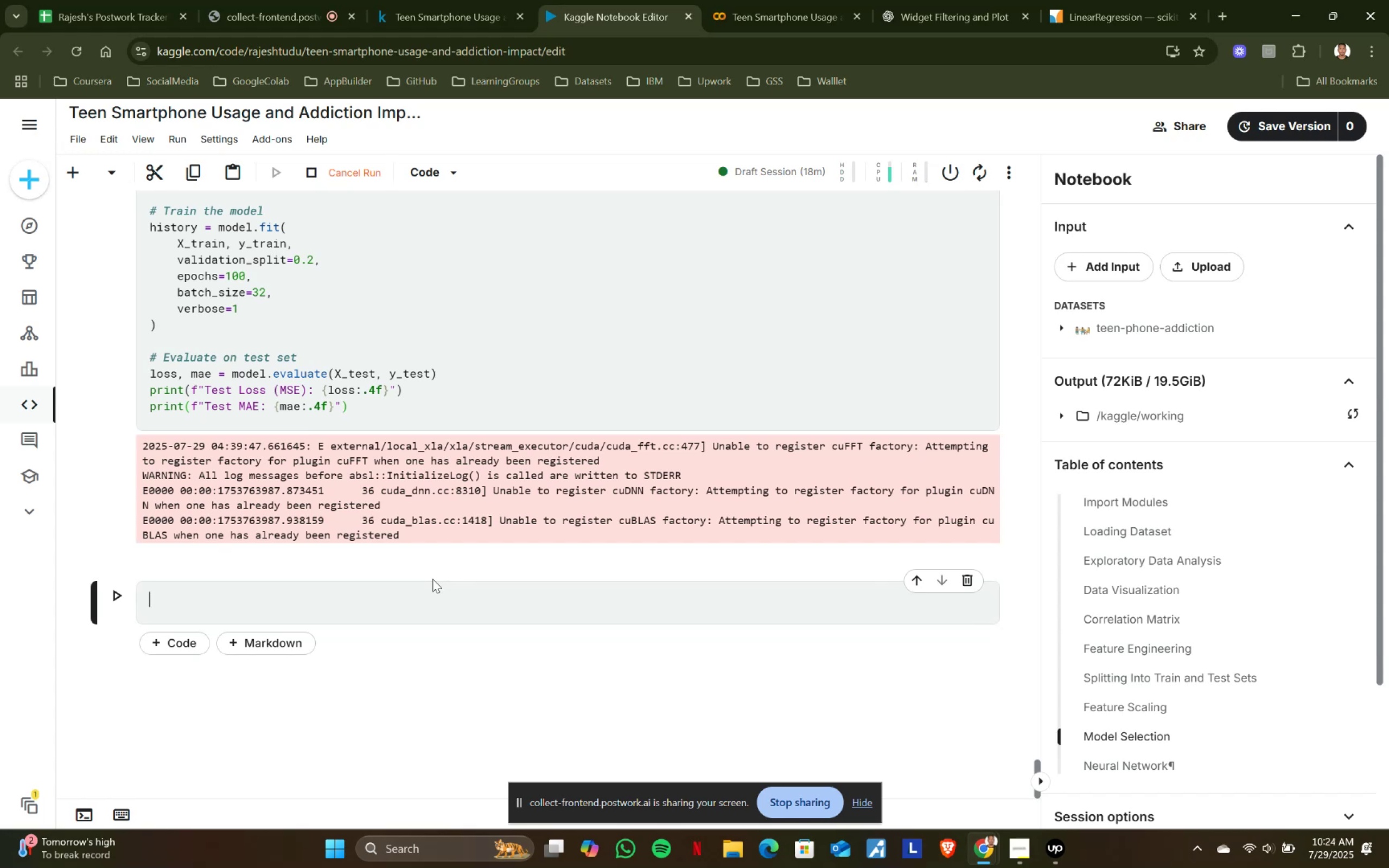 
scroll: coordinate [432, 579], scroll_direction: up, amount: 6.0
 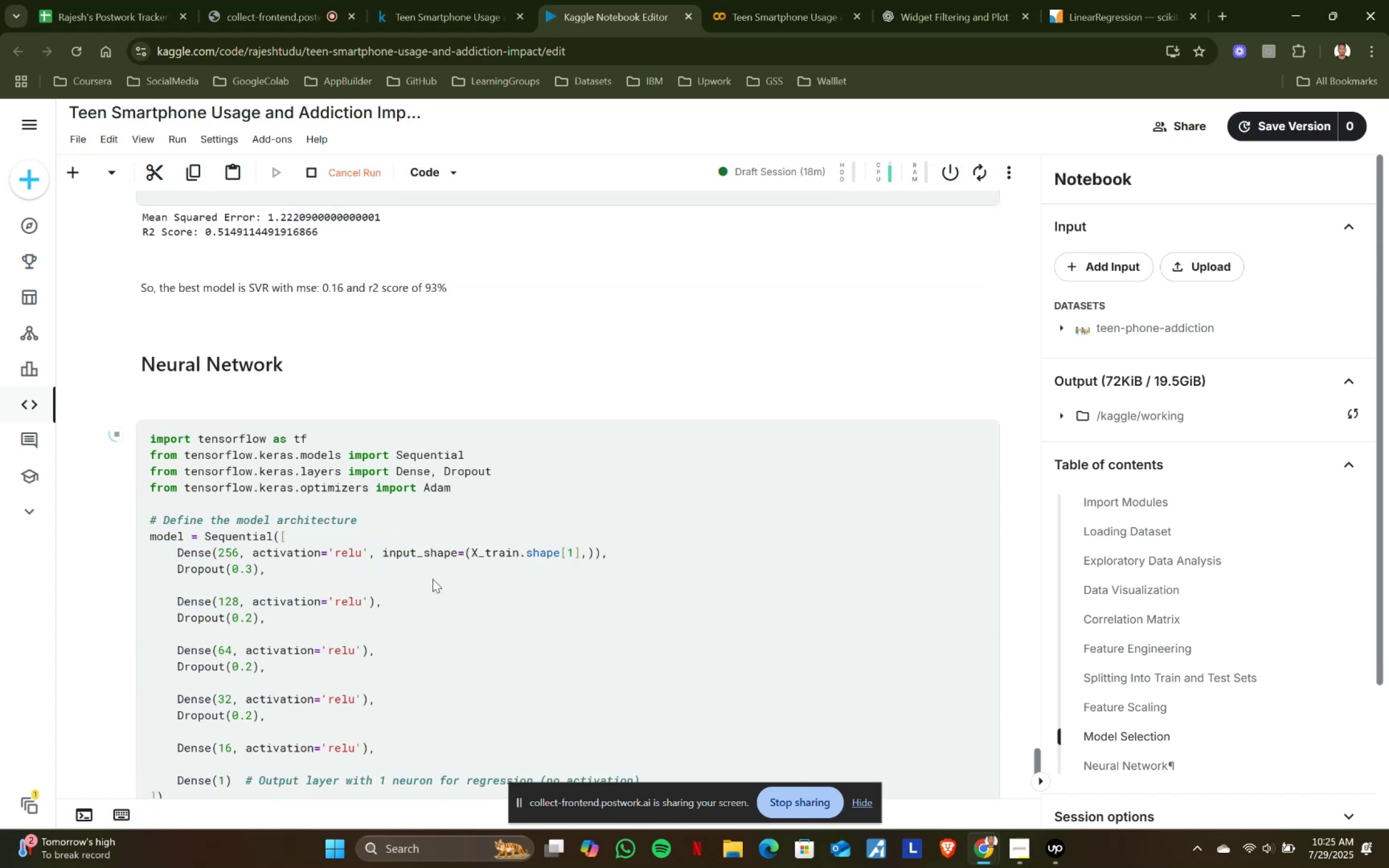 
scroll: coordinate [432, 579], scroll_direction: down, amount: 7.0
 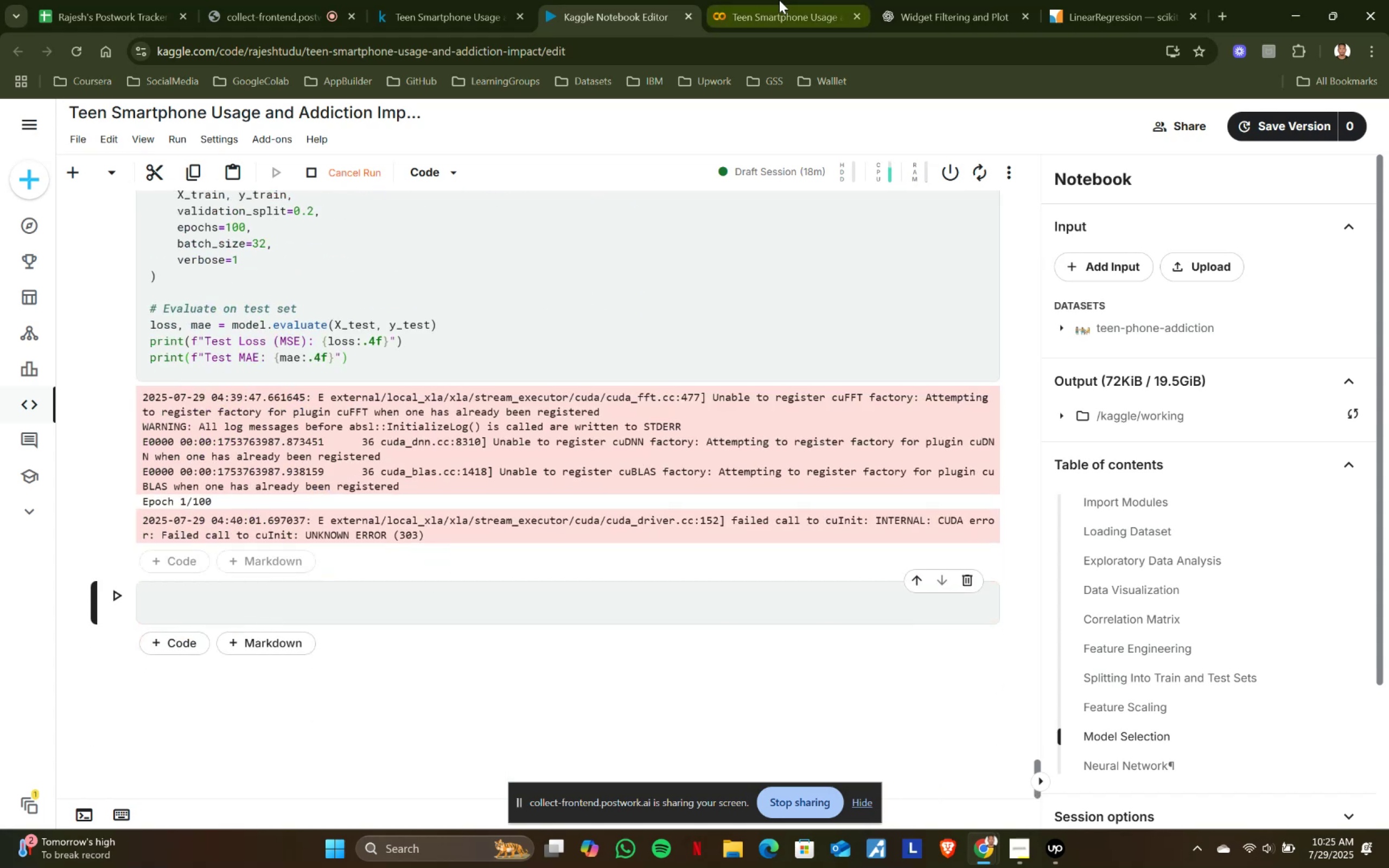 
left_click([779, 0])
 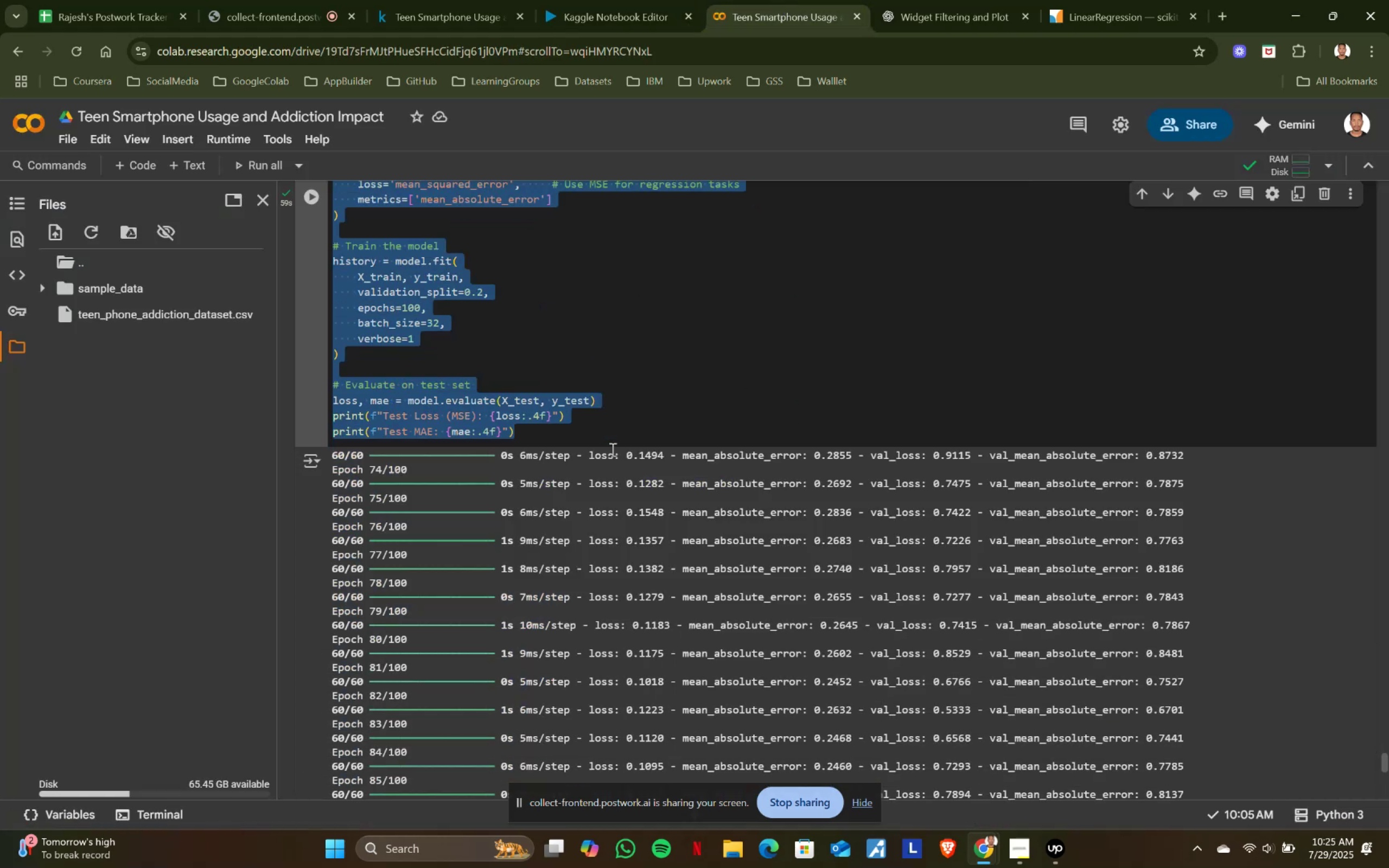 
scroll: coordinate [611, 449], scroll_direction: down, amount: 11.0
 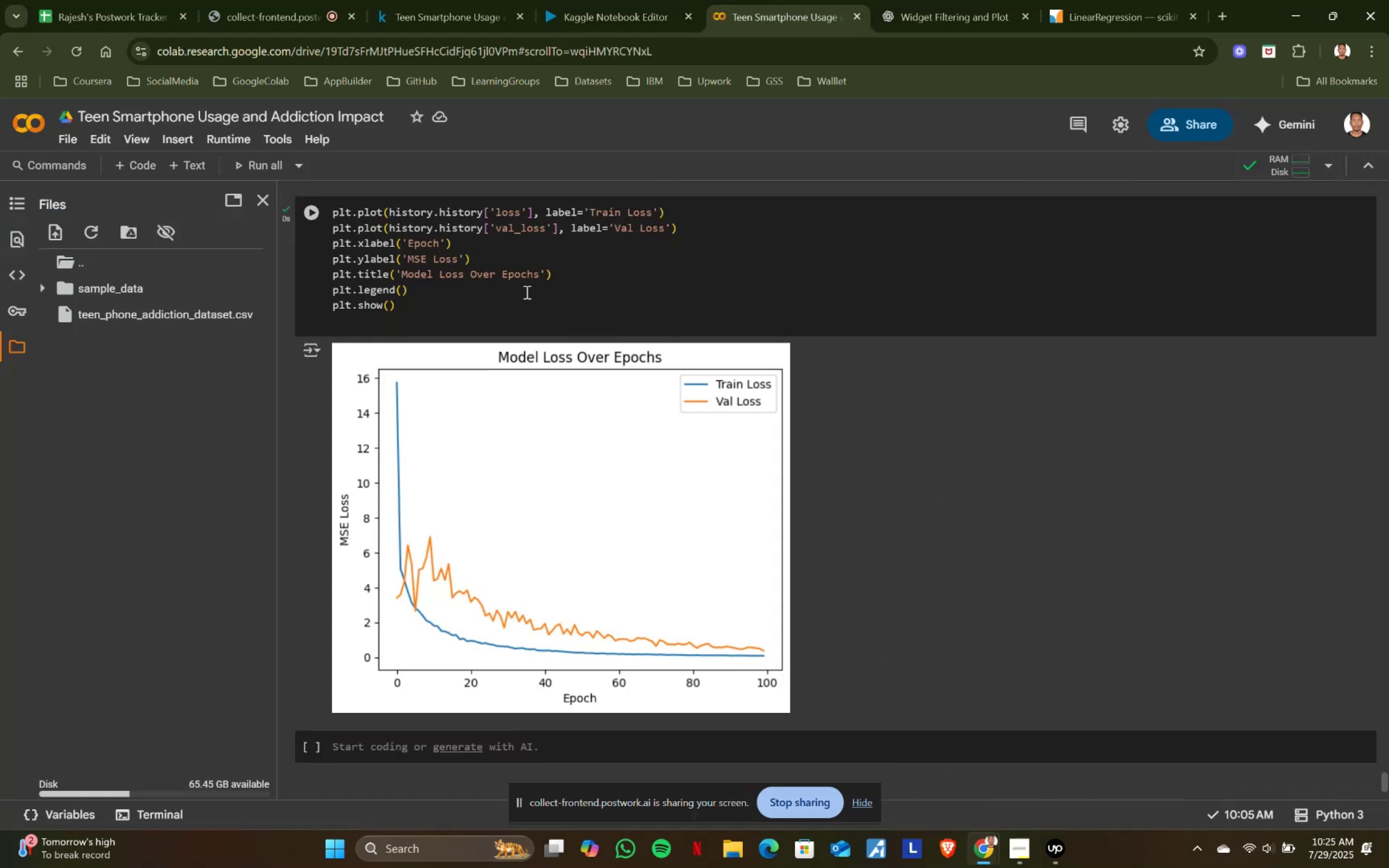 
scroll: coordinate [526, 292], scroll_direction: up, amount: 1.0
 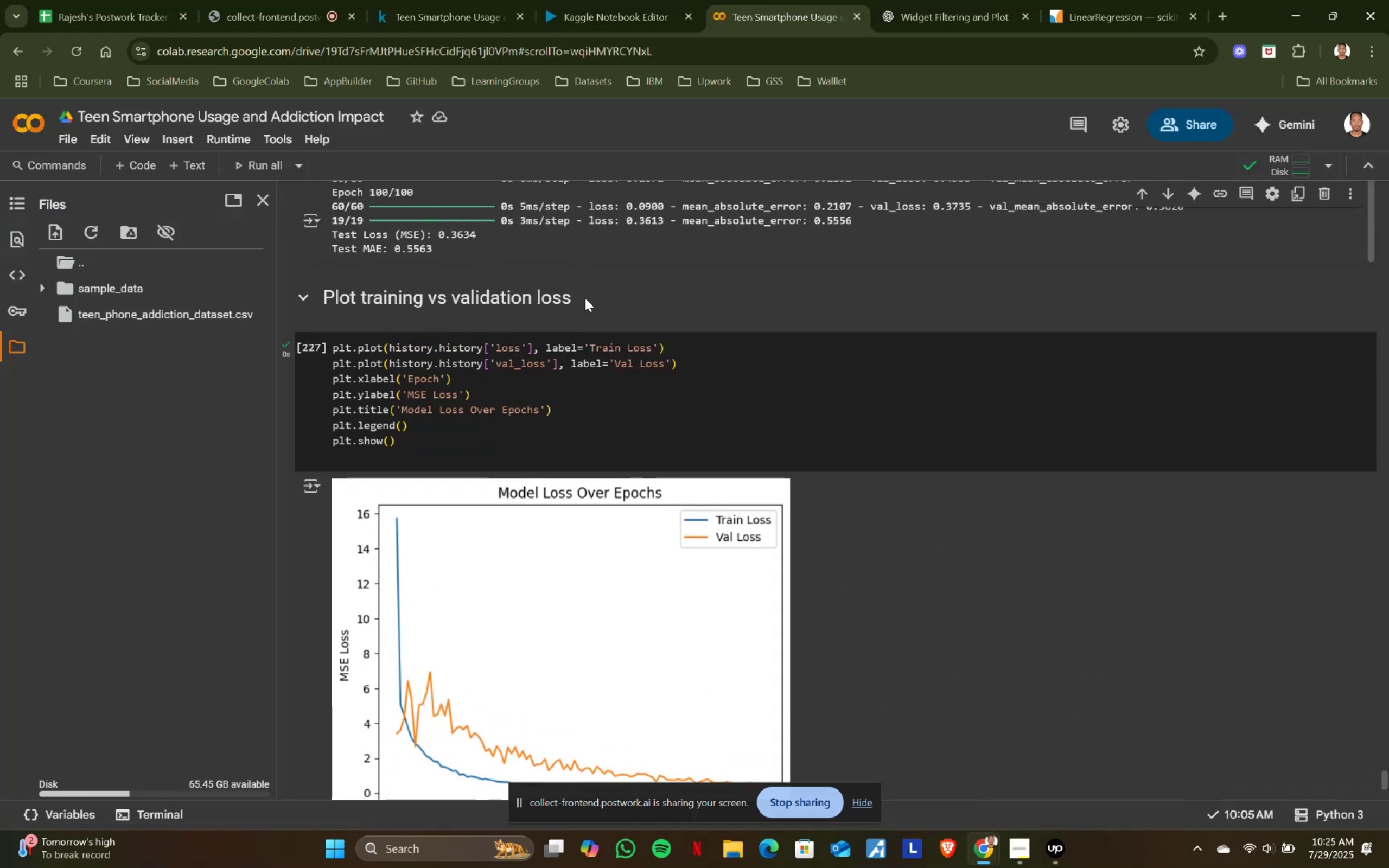 
left_click_drag(start_coordinate=[585, 298], to_coordinate=[323, 290])
 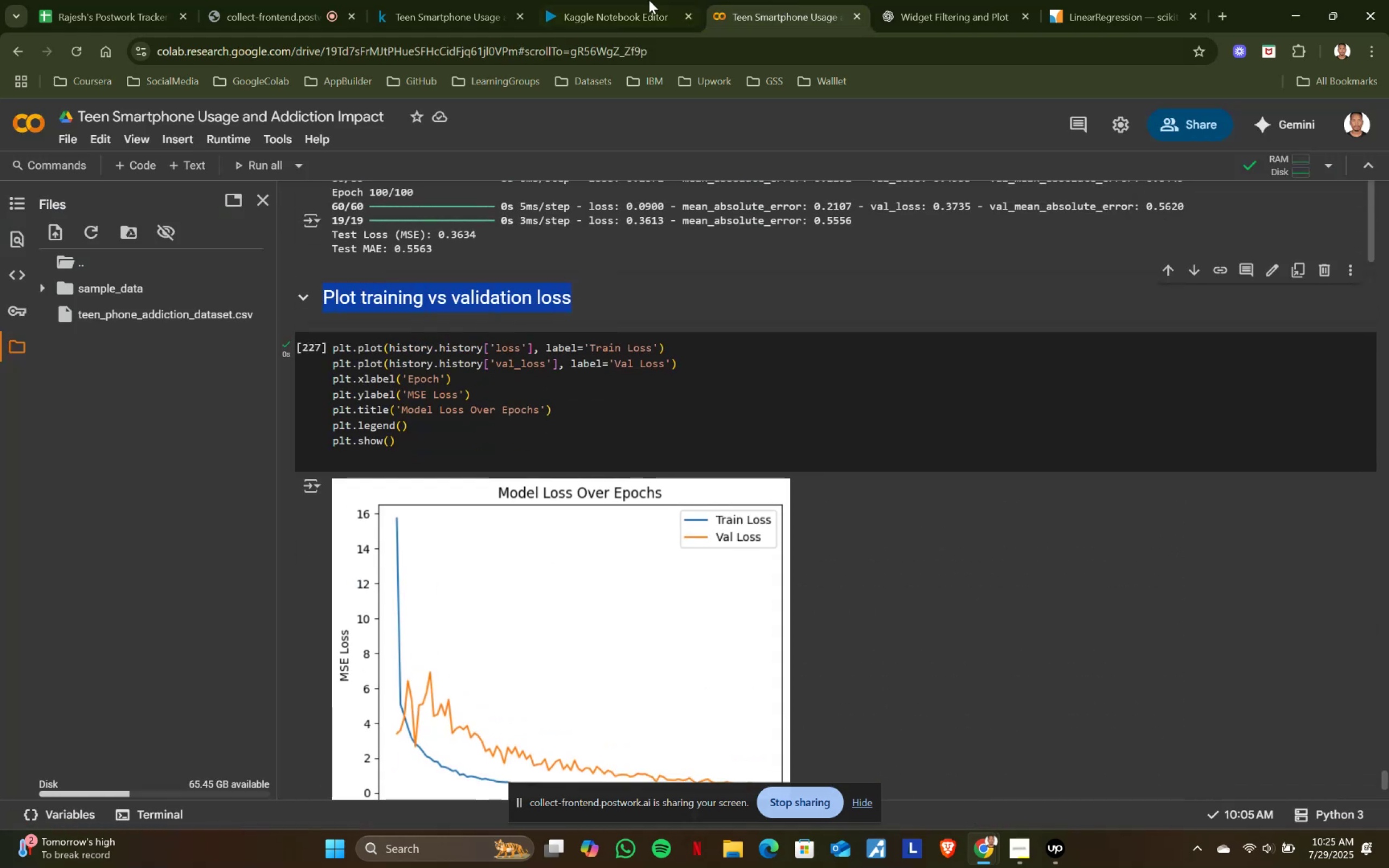 
key(Control+ControlLeft)
 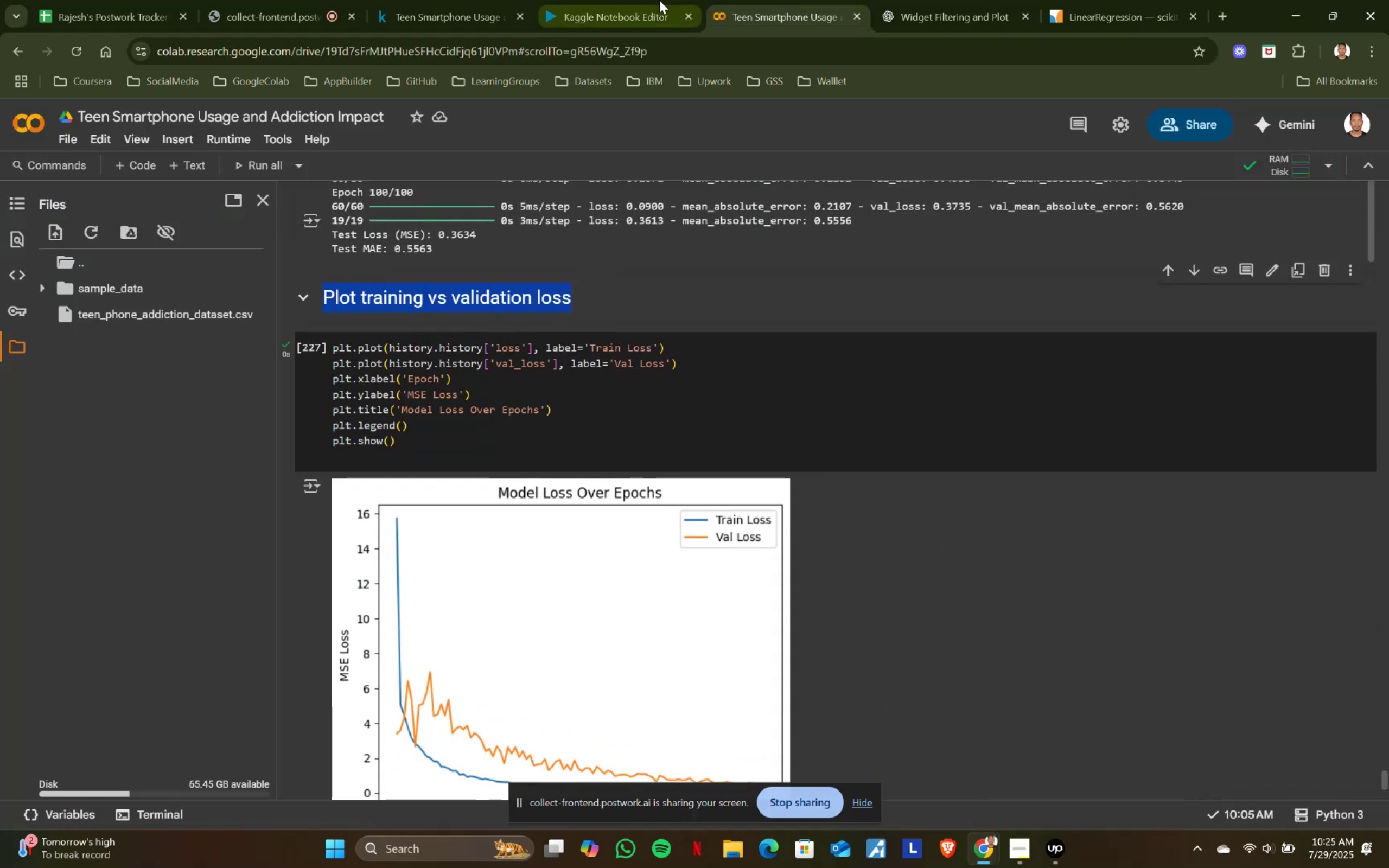 
key(Control+C)
 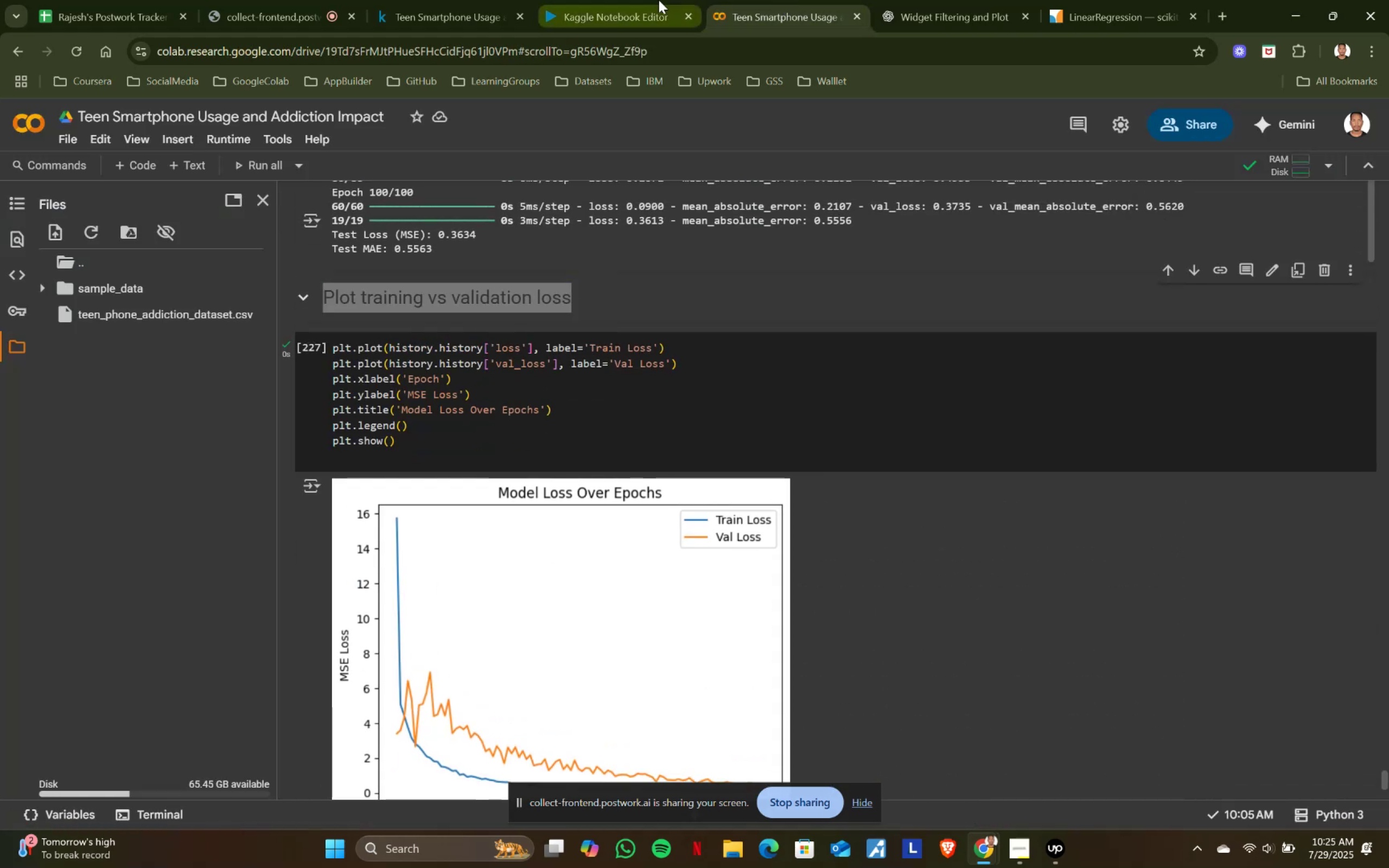 
key(Control+ControlLeft)
 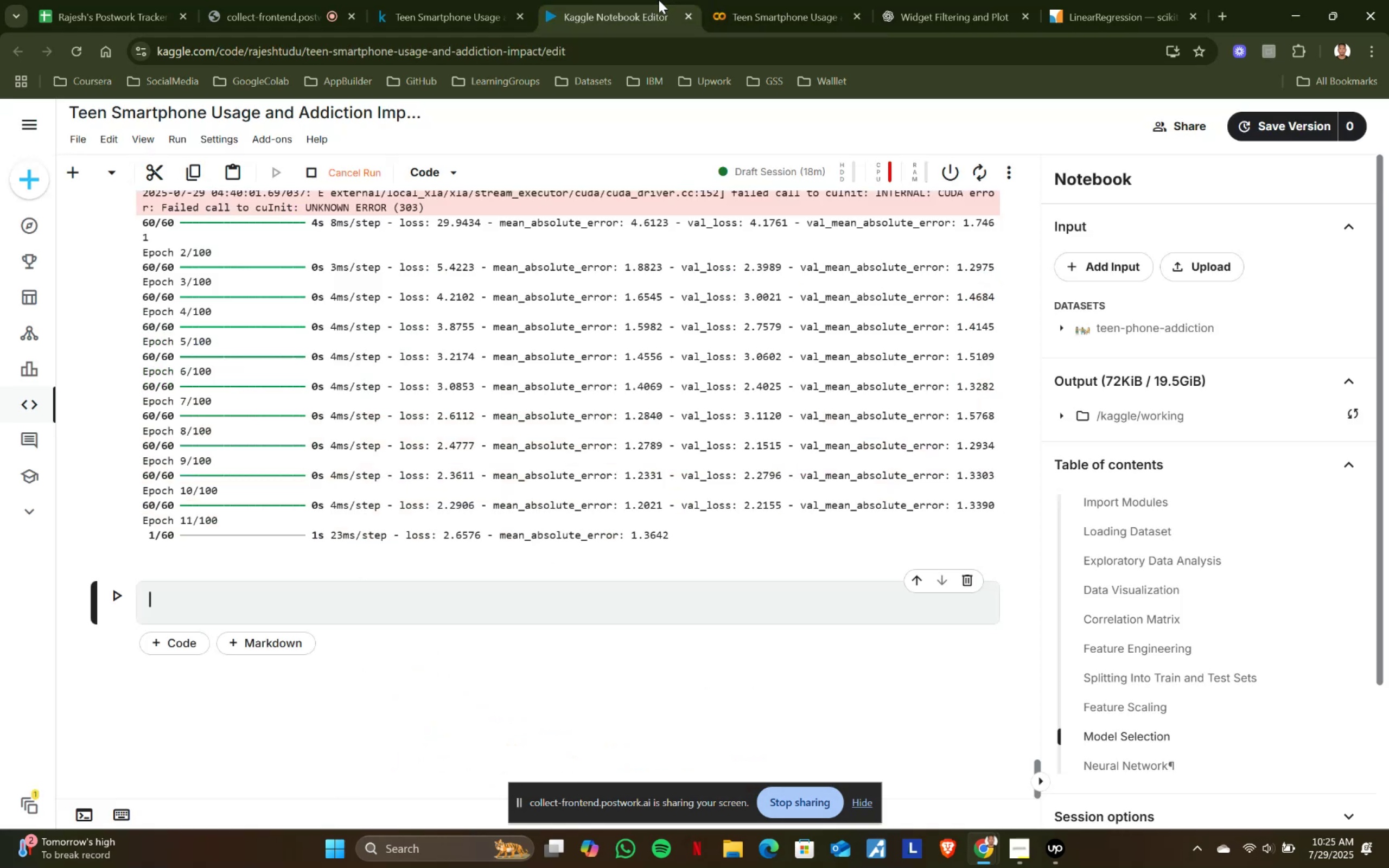 
key(Control+C)
 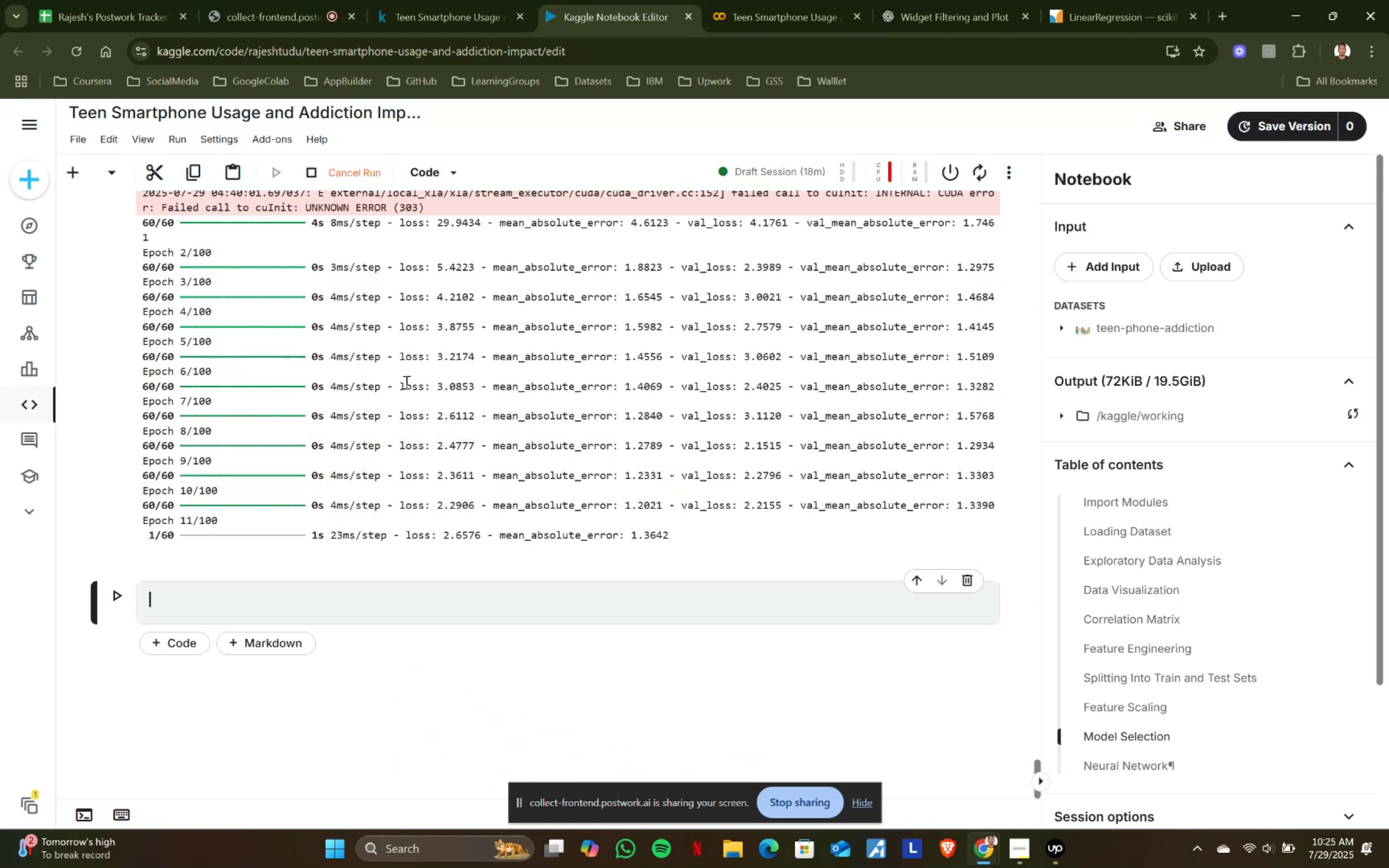 
left_click([659, 0])
 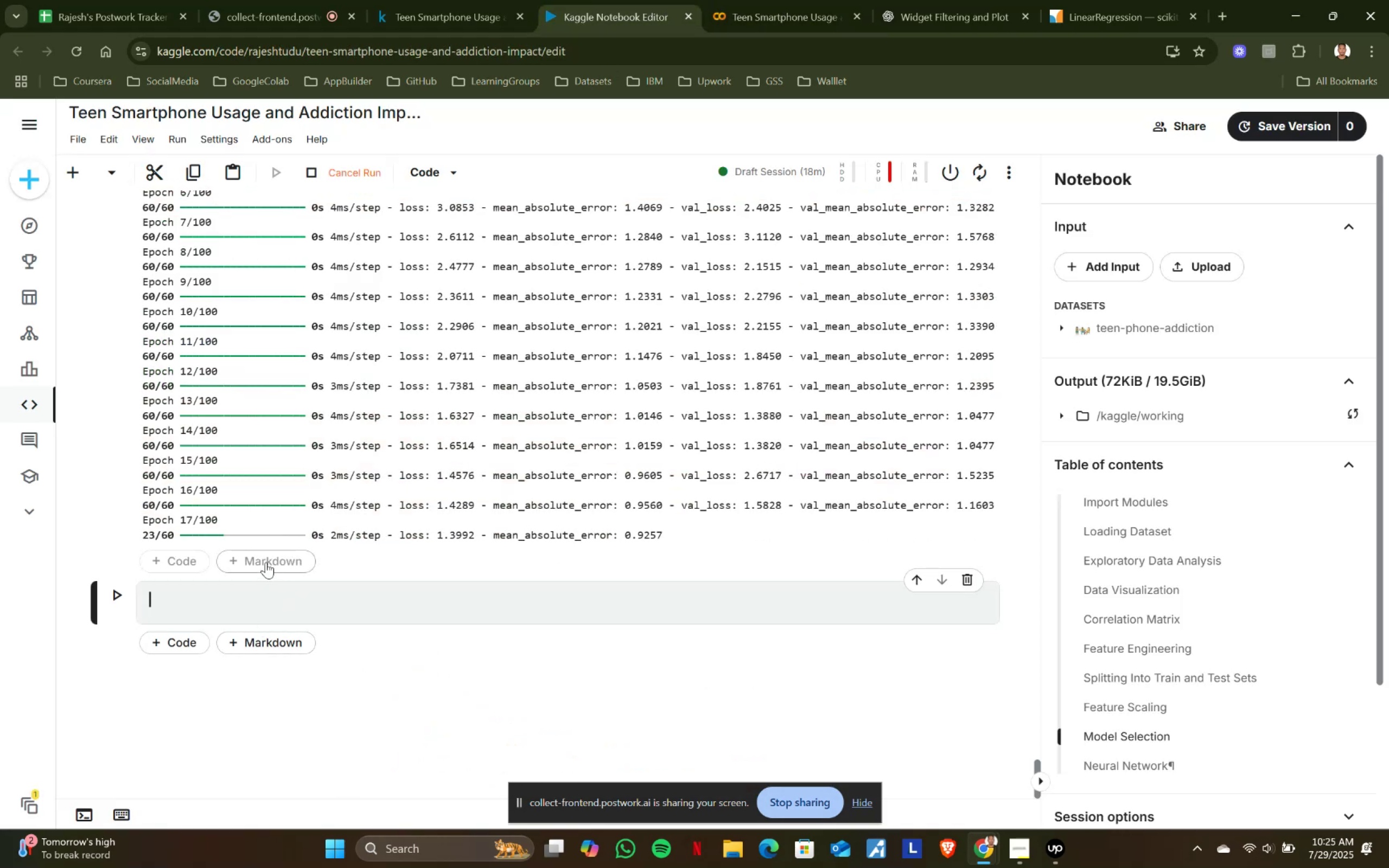 
left_click([266, 562])
 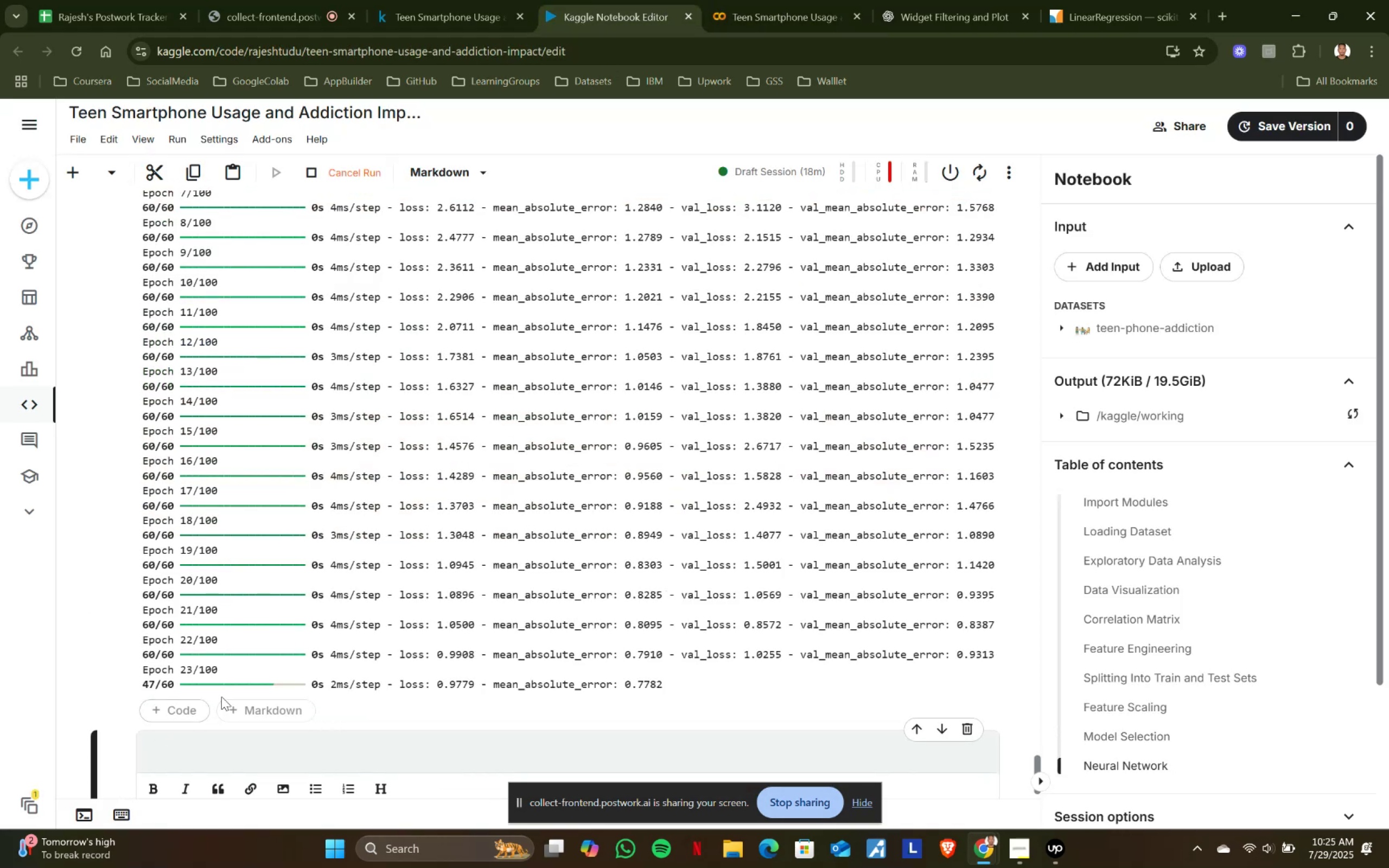 
scroll: coordinate [271, 617], scroll_direction: down, amount: 6.0
 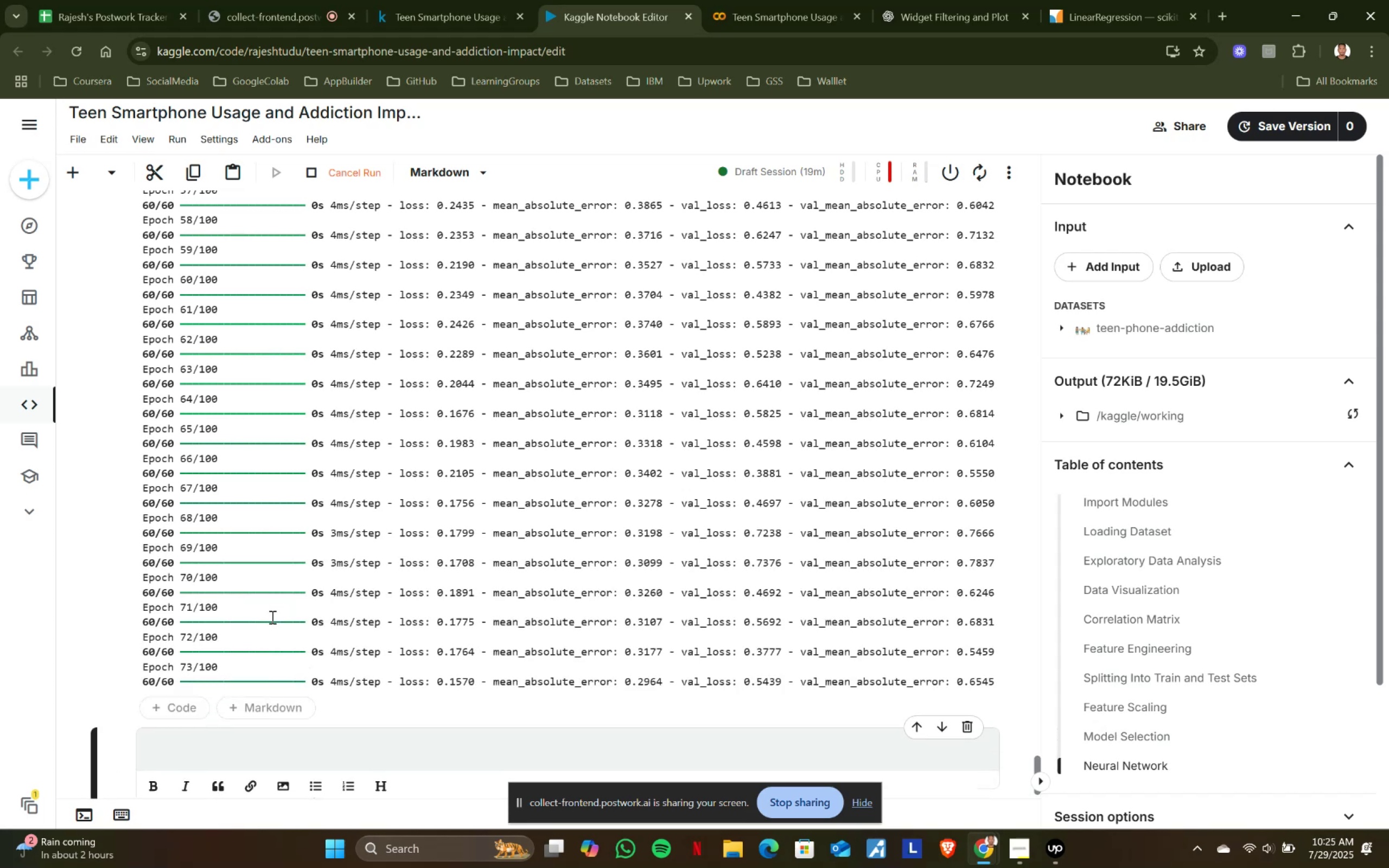 
scroll: coordinate [271, 617], scroll_direction: down, amount: 5.0
 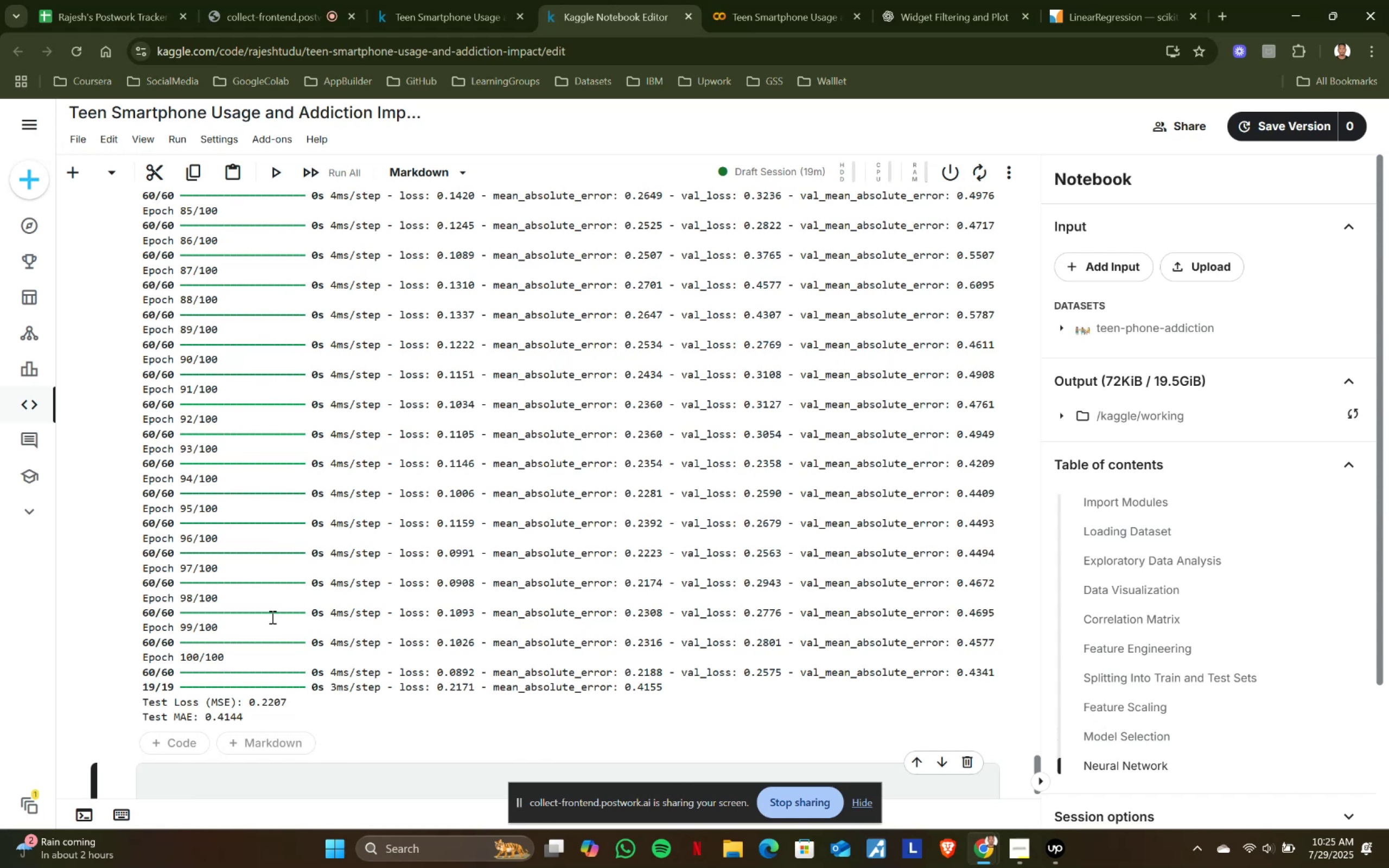 
wait(12.85)
 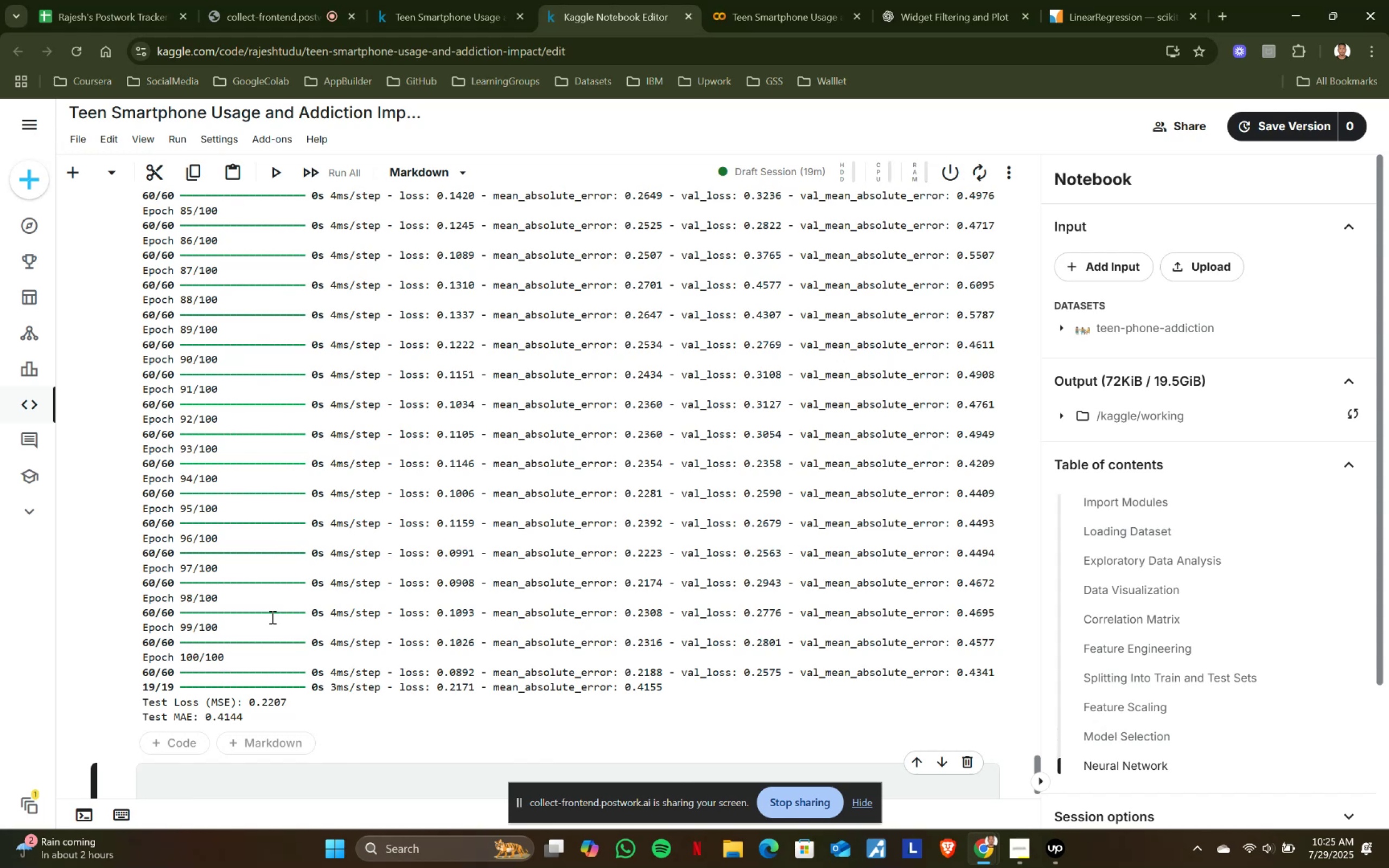 
scroll: coordinate [271, 617], scroll_direction: down, amount: 1.0
 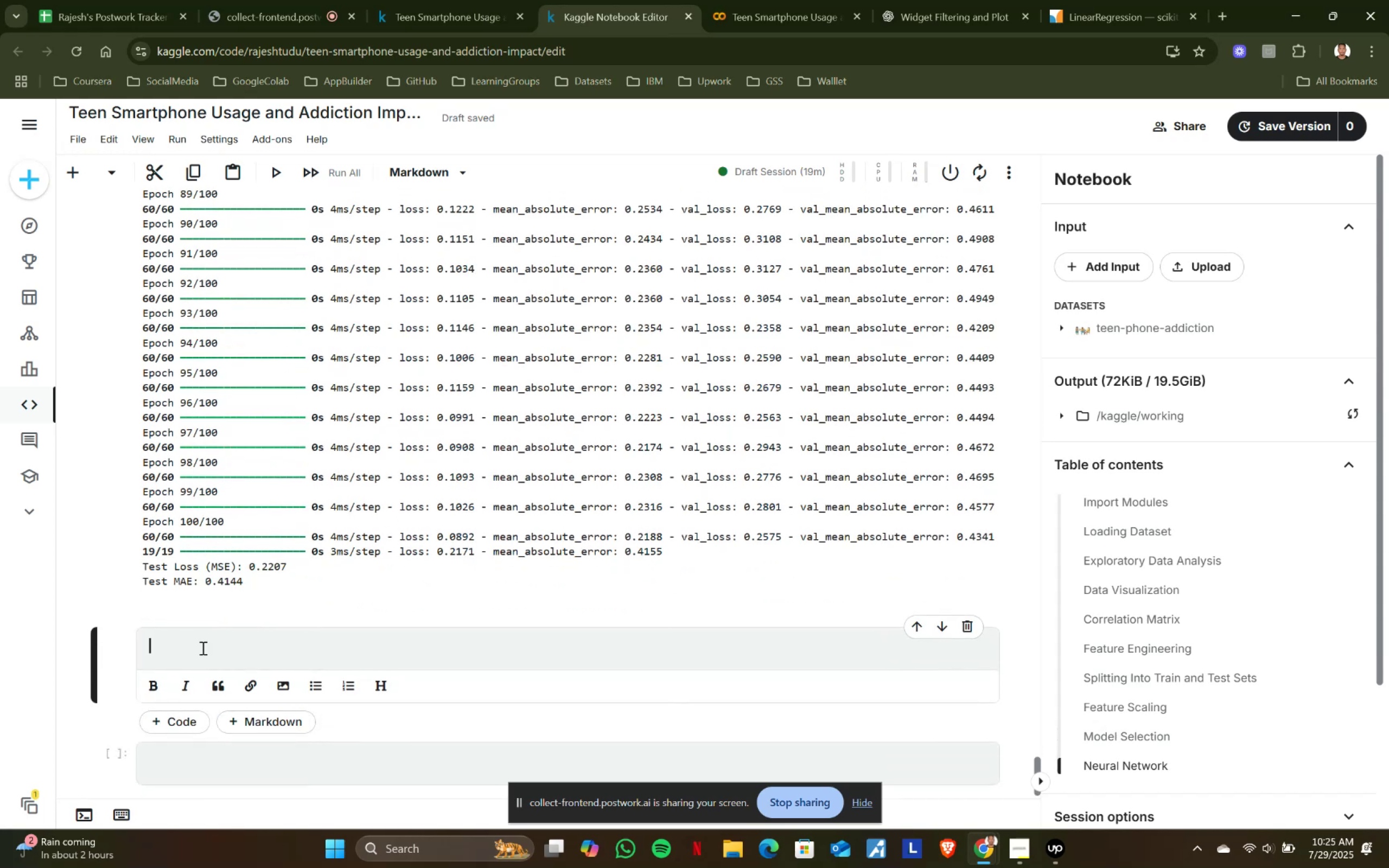 
left_click([202, 648])
 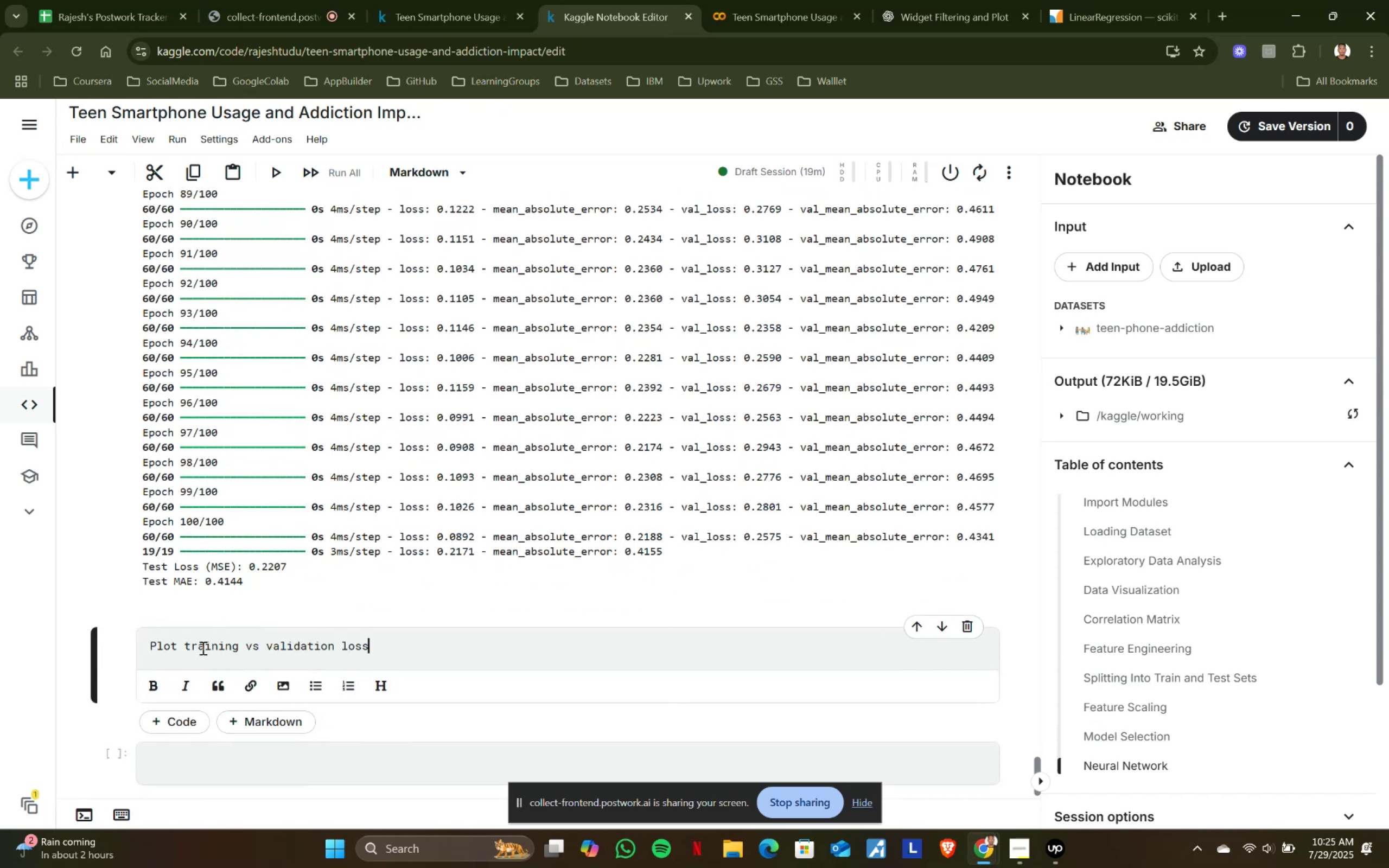 
key(Control+ControlLeft)
 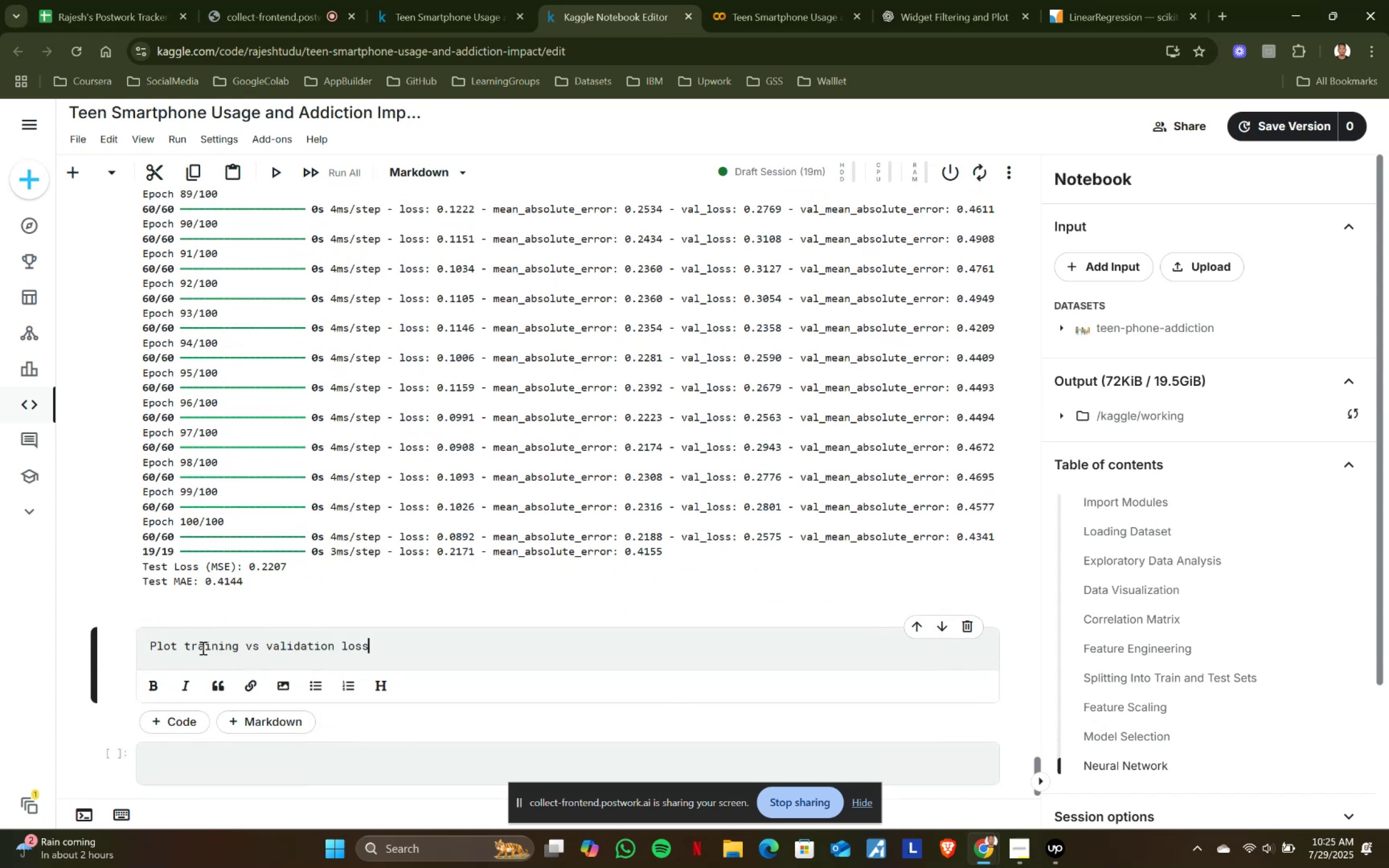 
key(Control+V)
 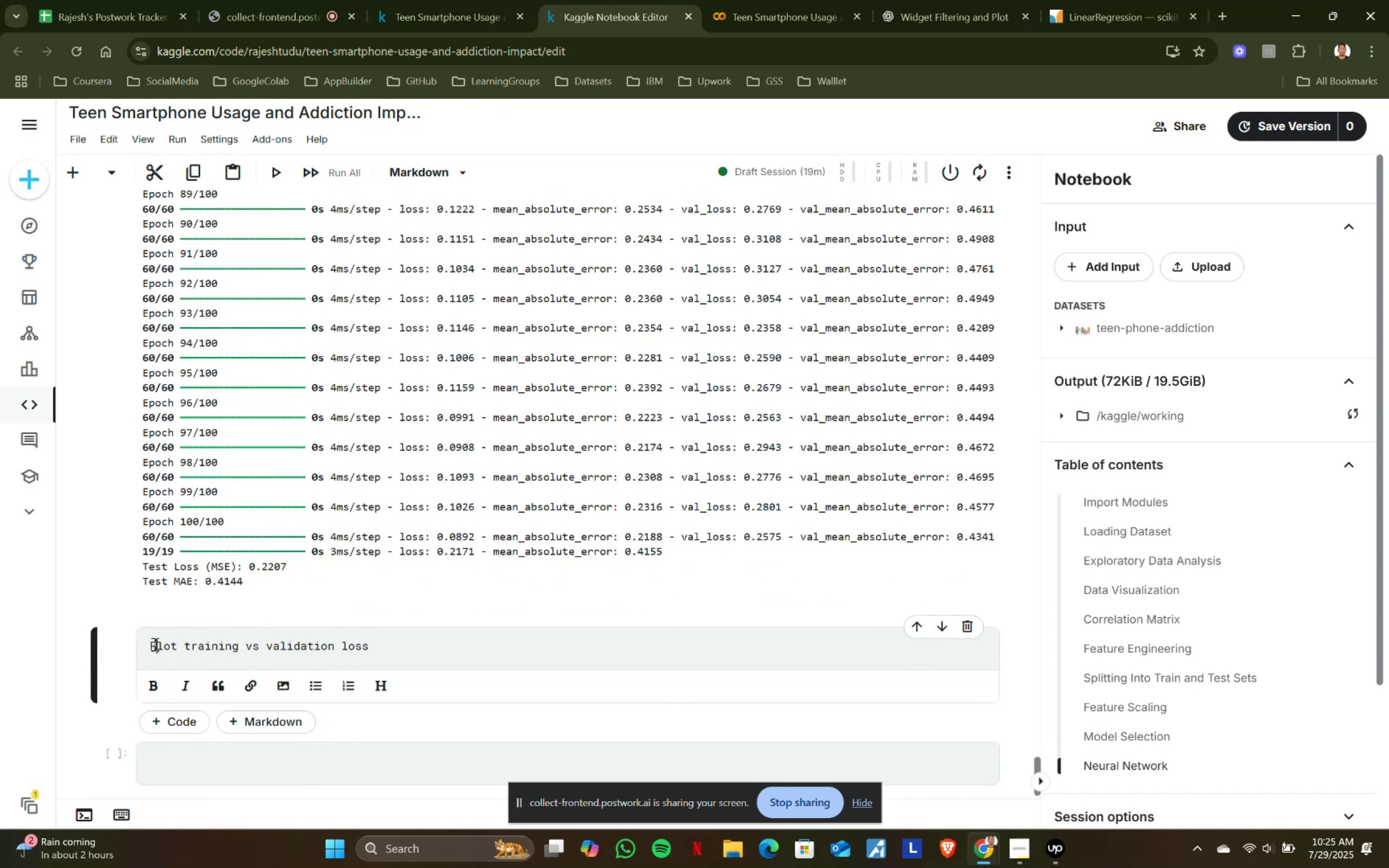 
left_click([154, 644])
 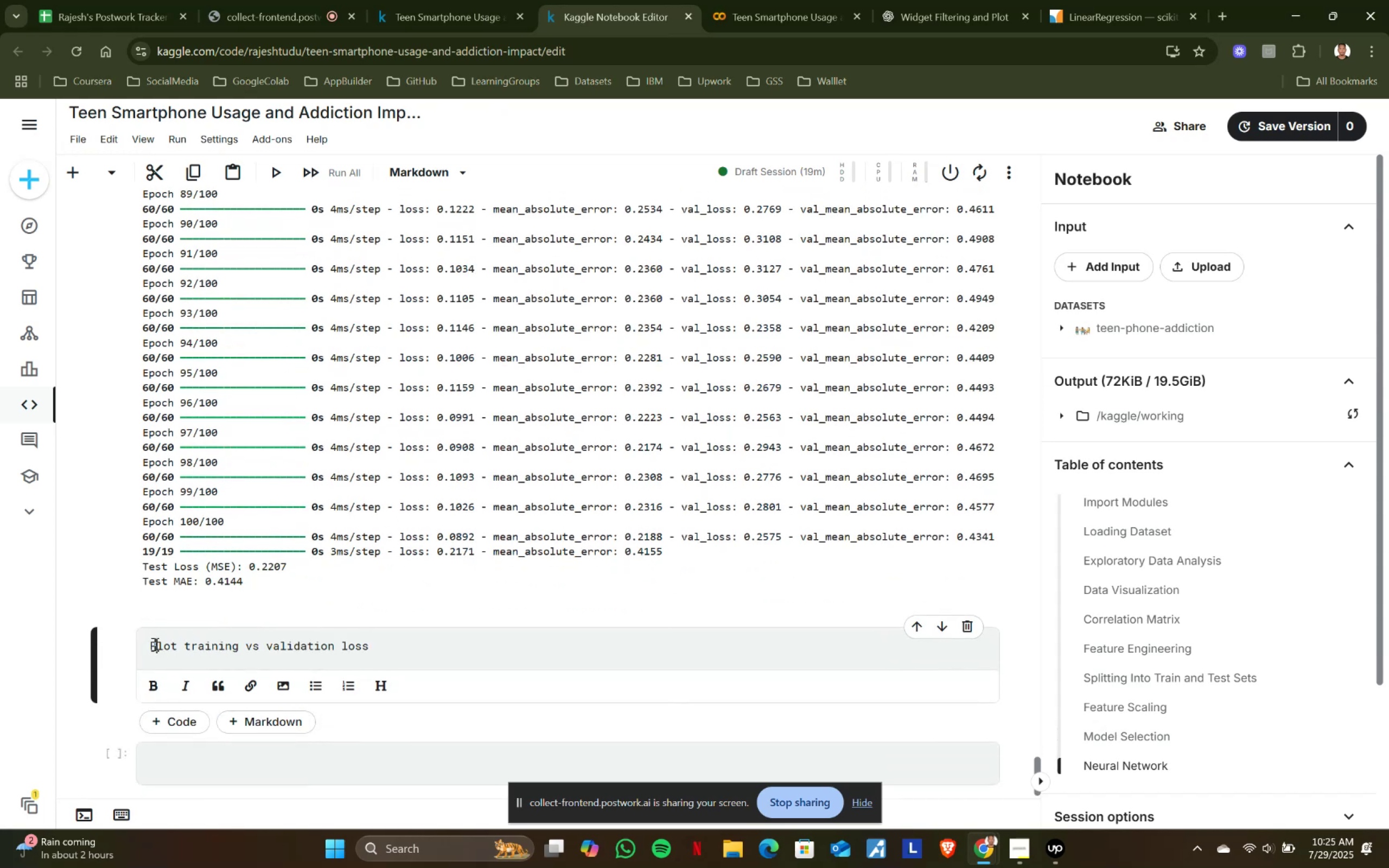 
key(Shift+ShiftLeft)
 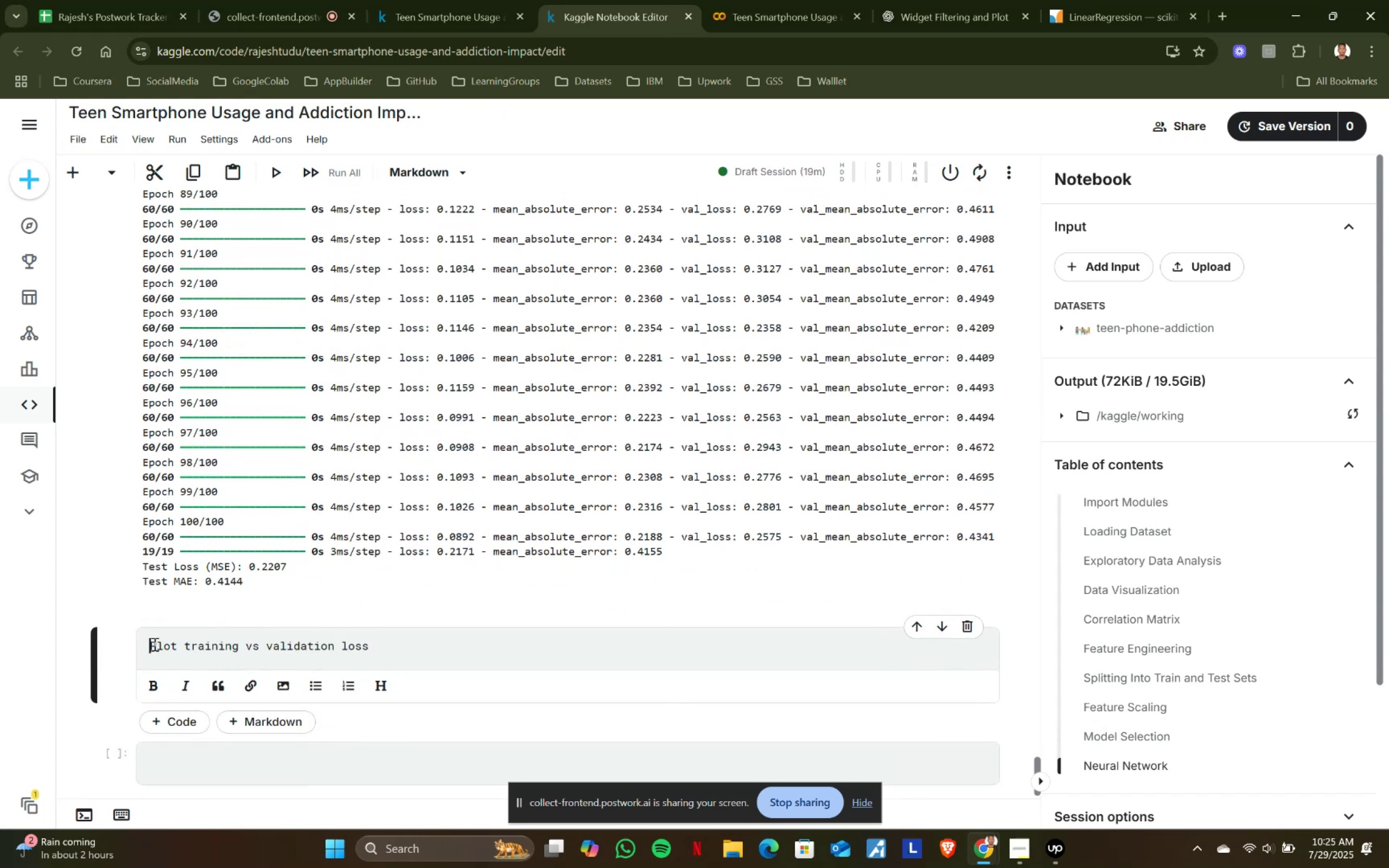 
key(ArrowLeft)
 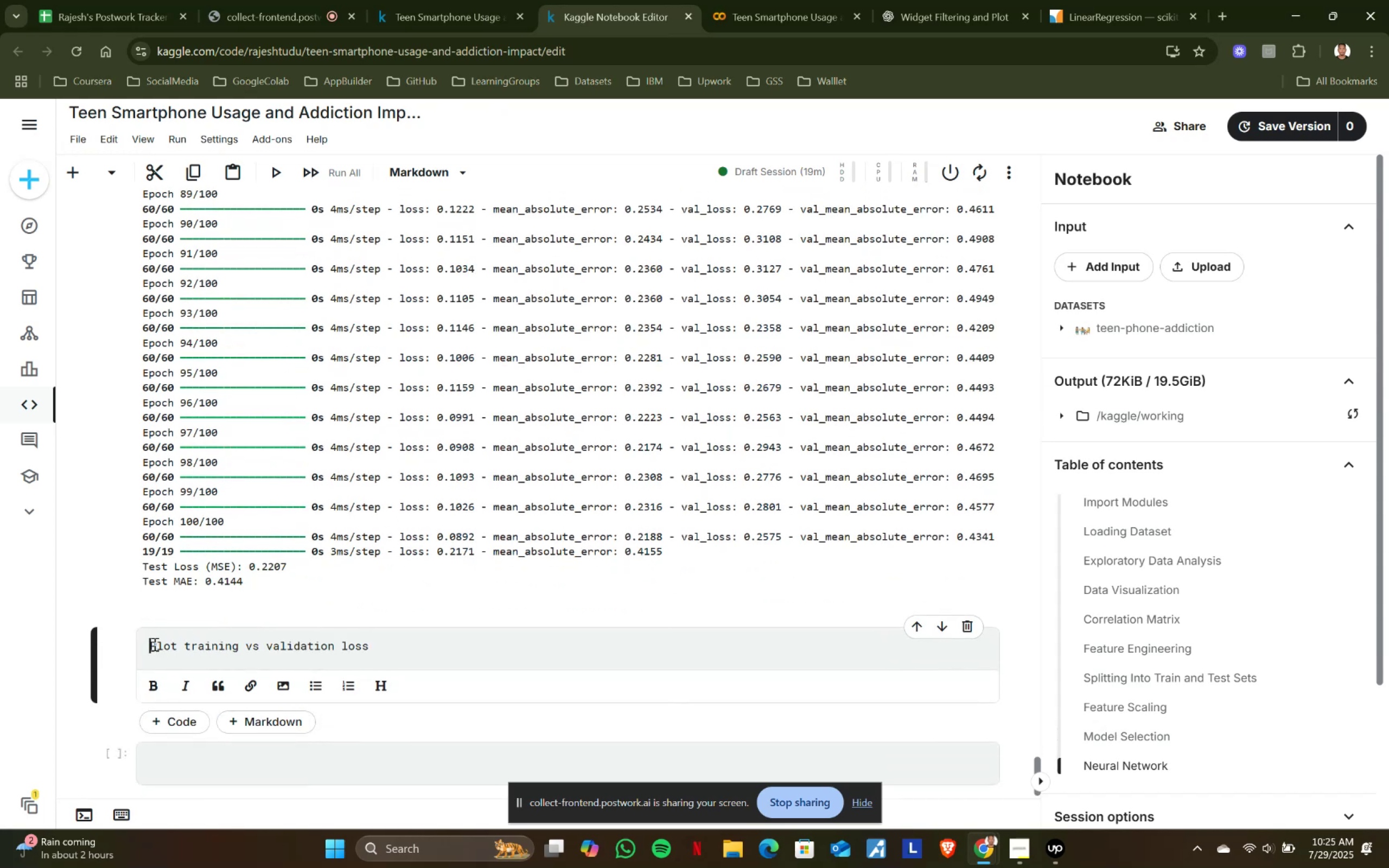 
type(## )
 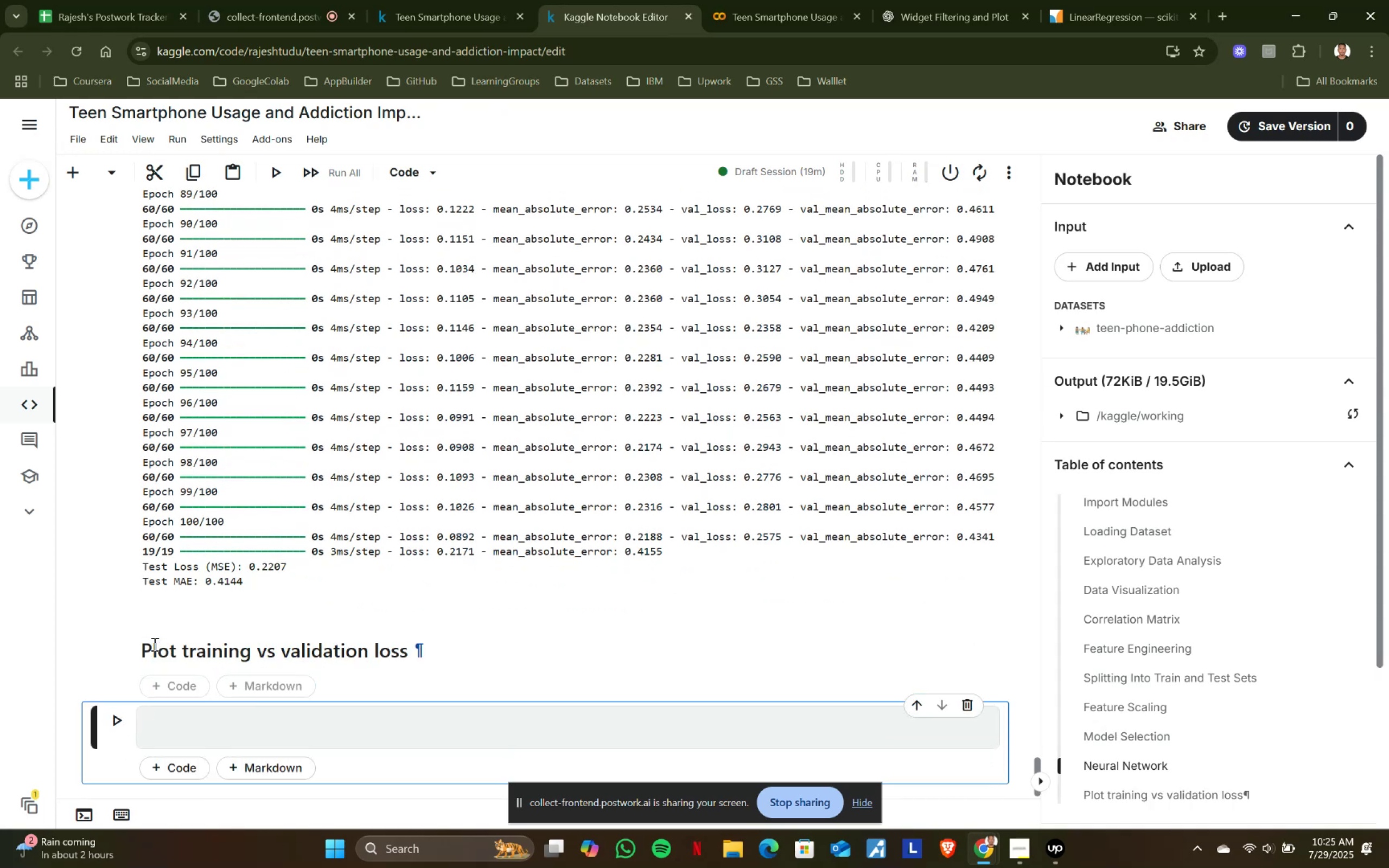 
key(Shift+Enter)
 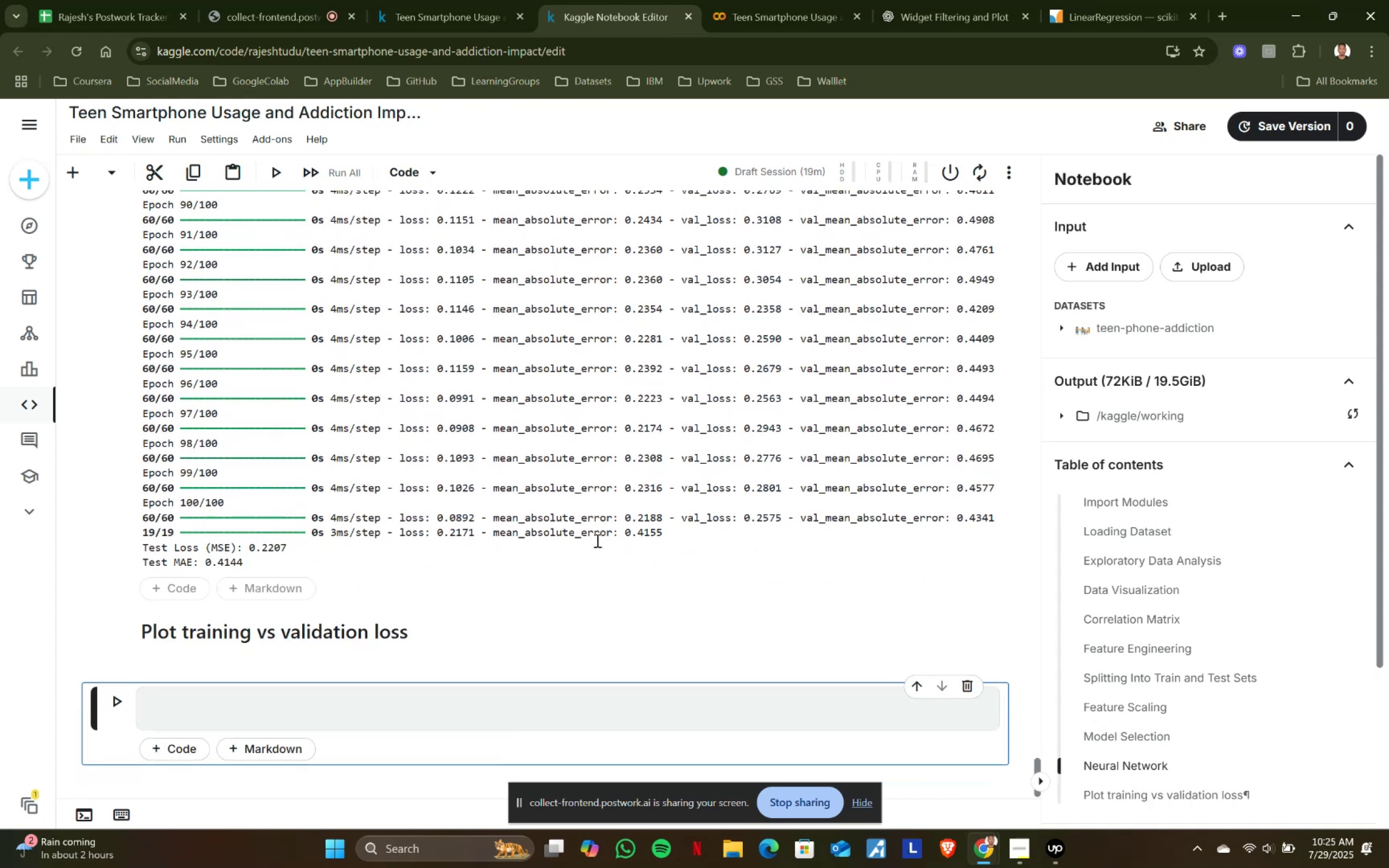 
scroll: coordinate [596, 540], scroll_direction: down, amount: 2.0
 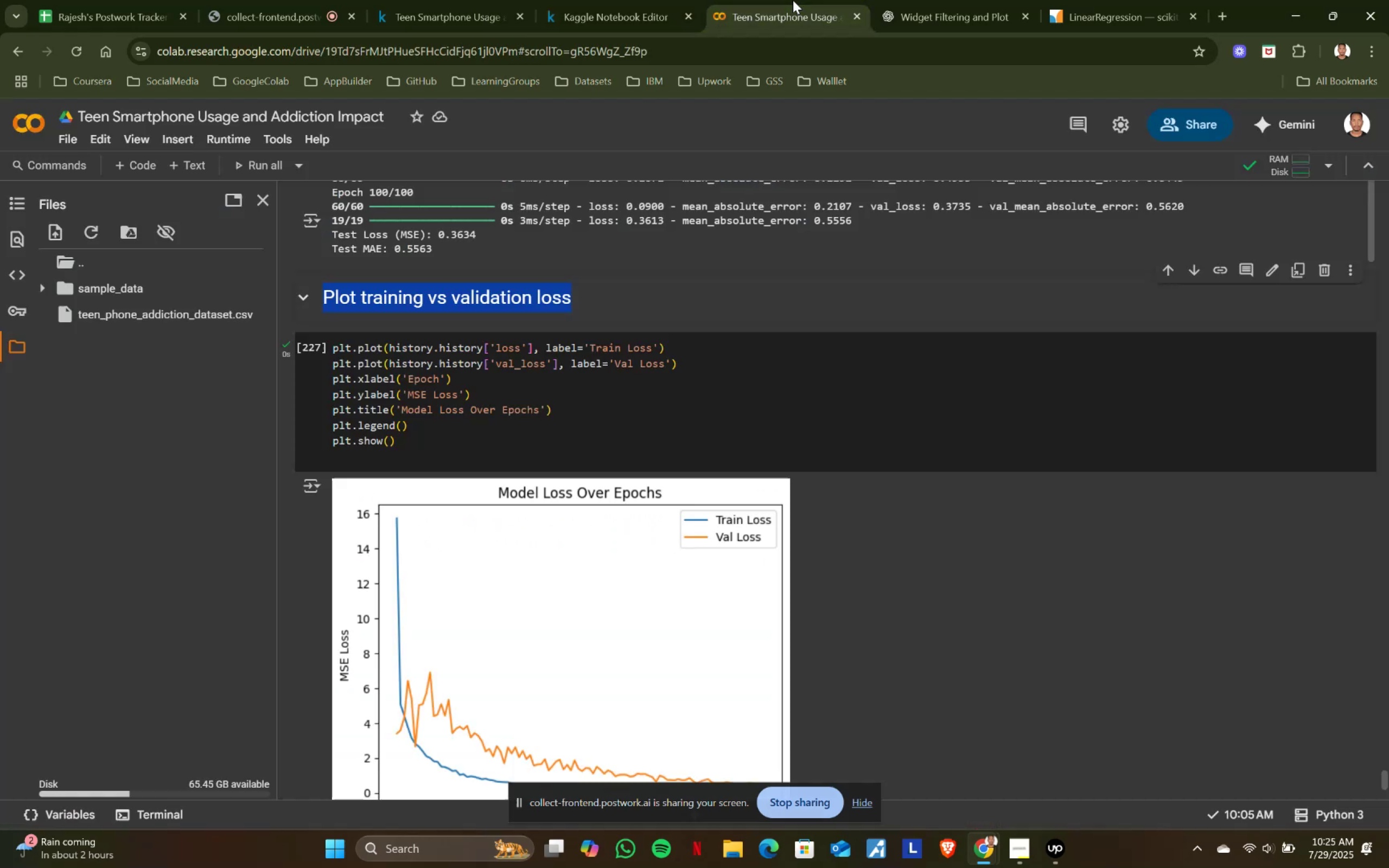 
left_click([793, 0])
 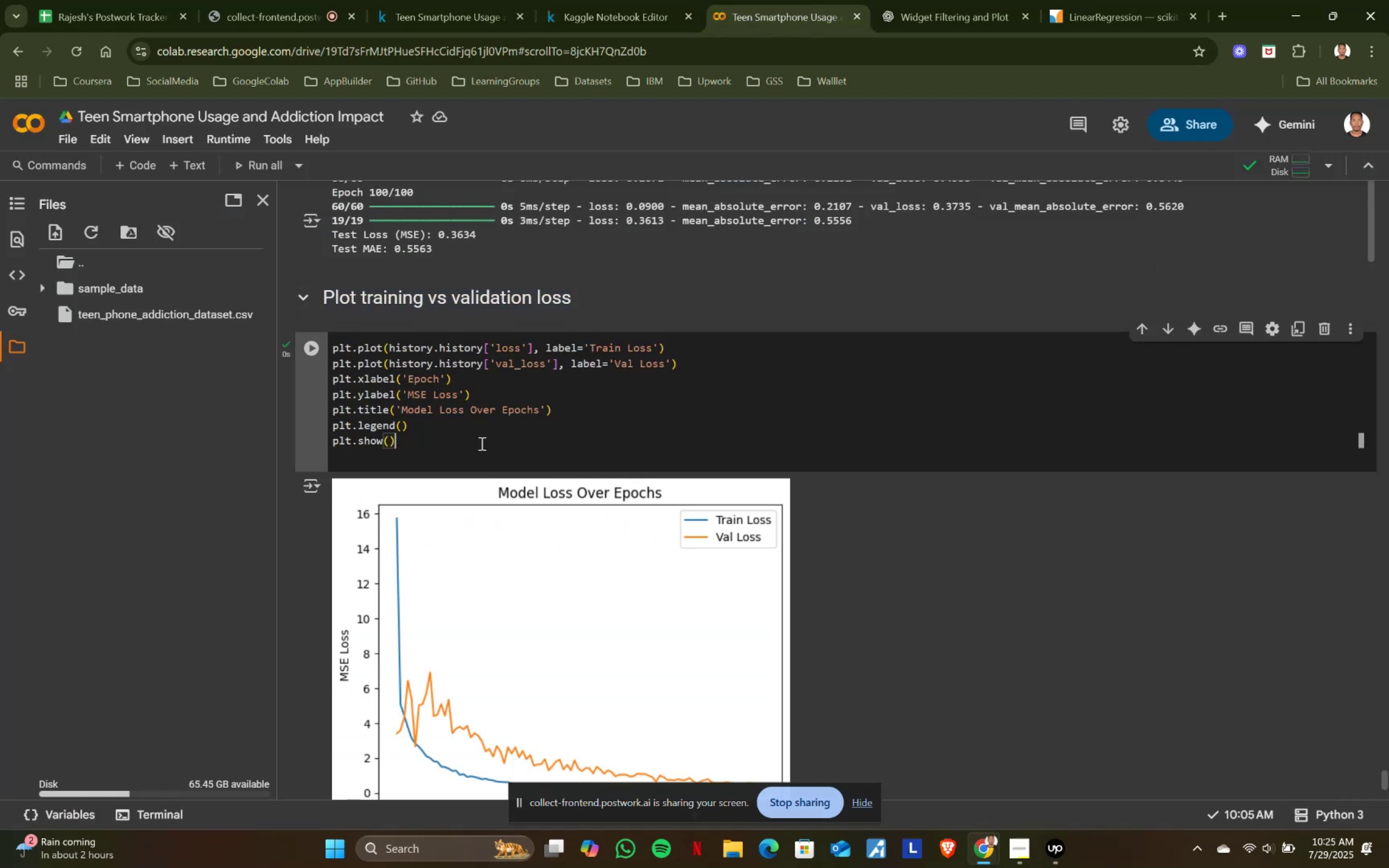 
left_click([481, 443])
 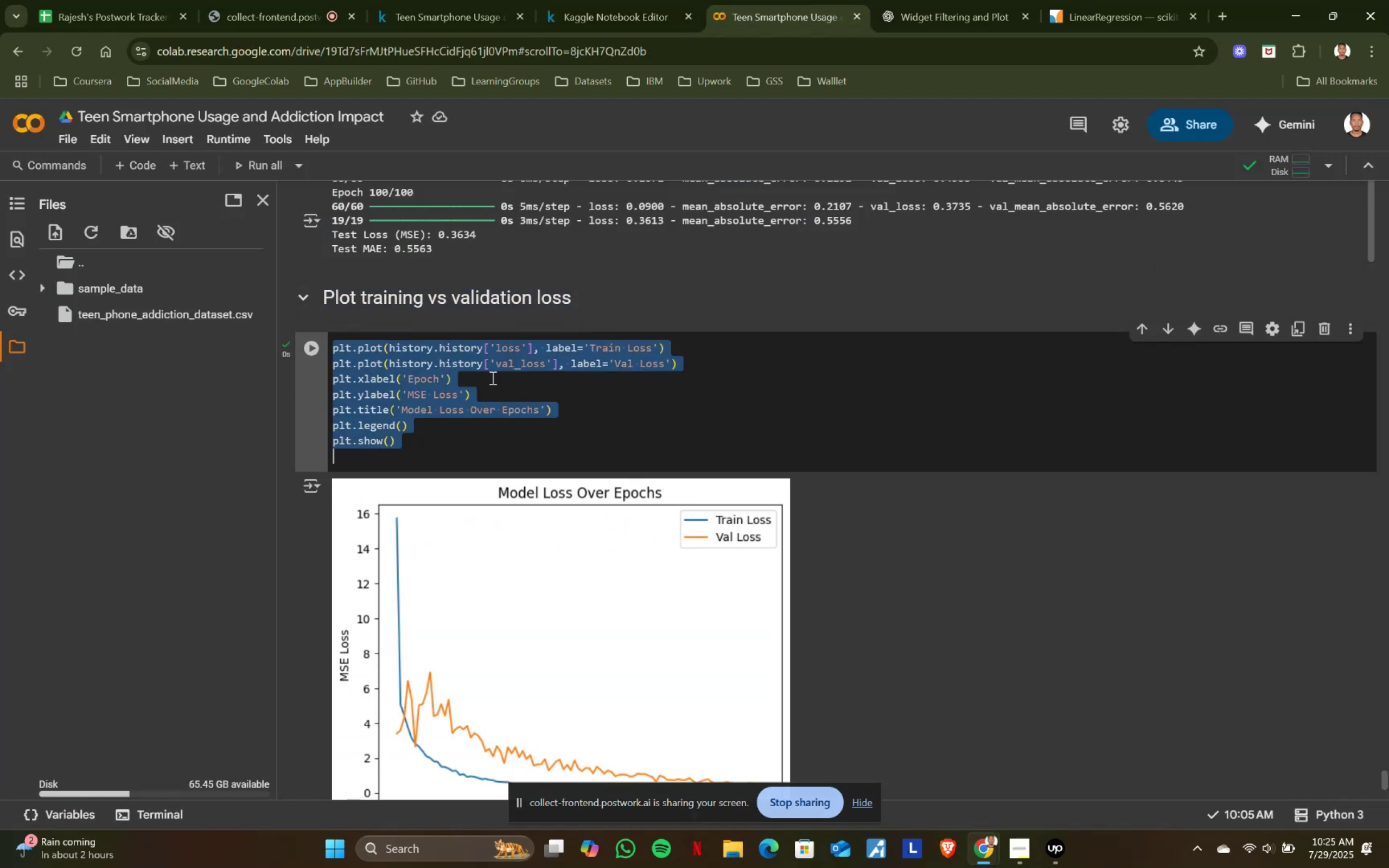 
key(Control+ControlLeft)
 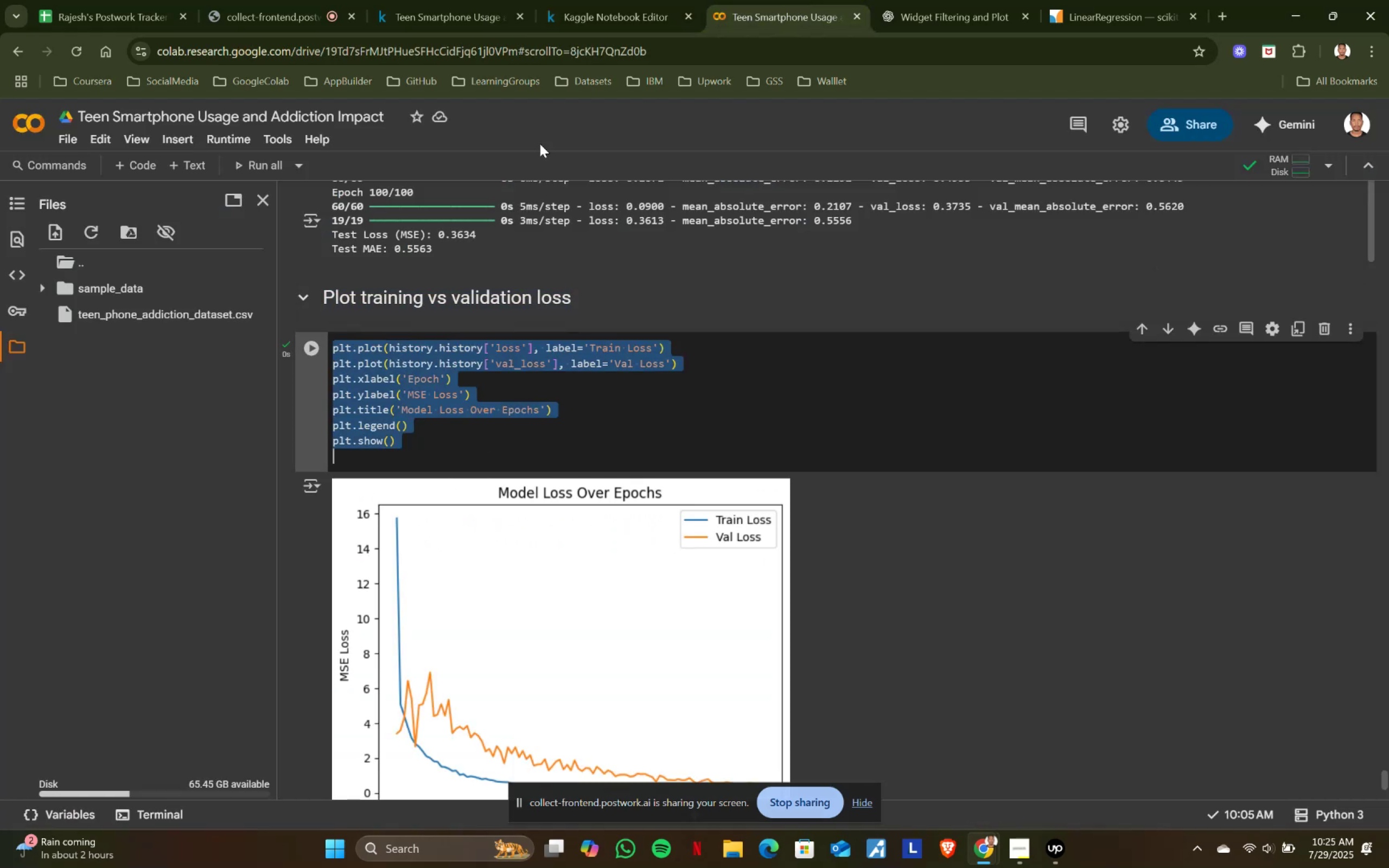 
key(Control+A)
 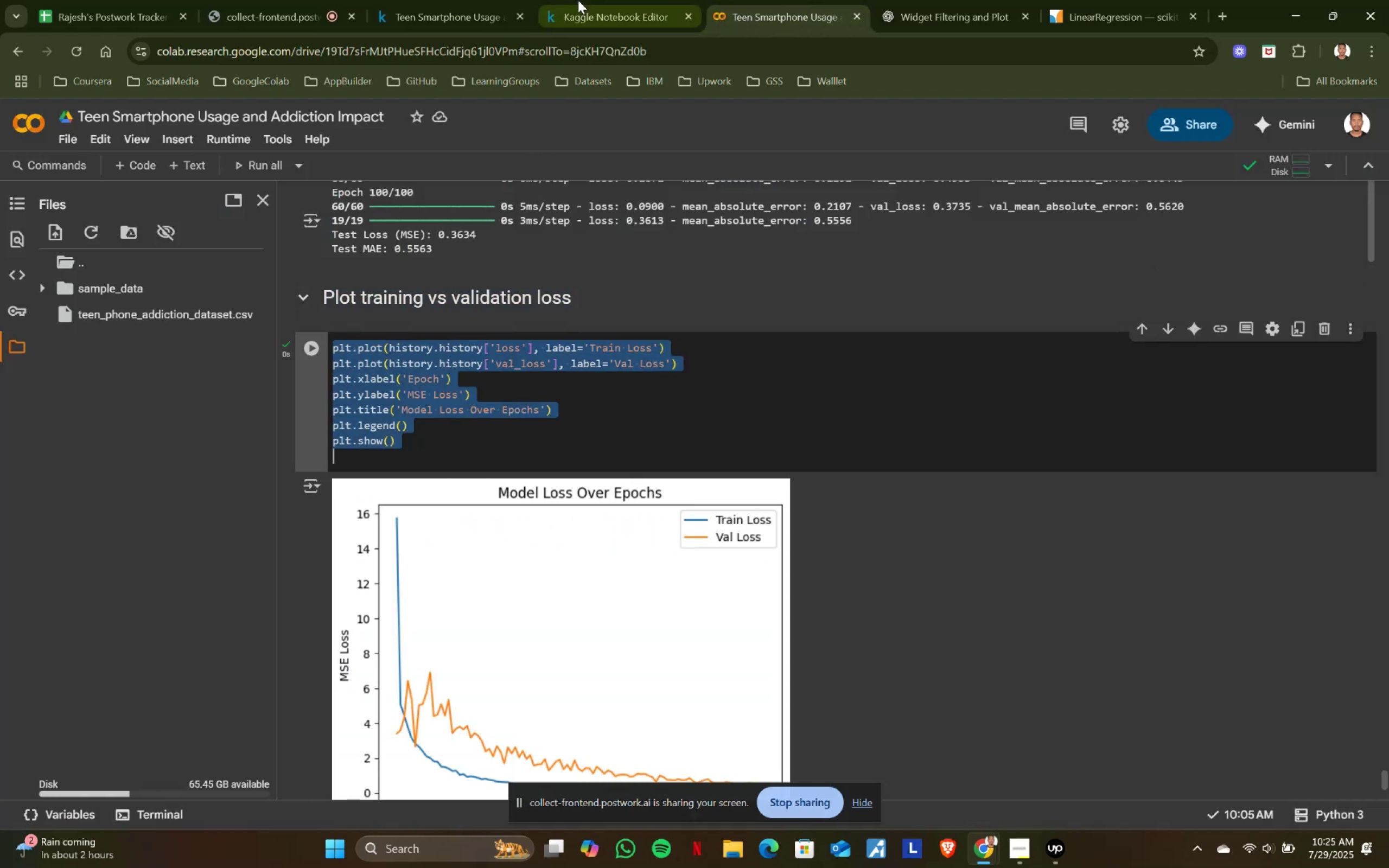 
key(Control+ControlLeft)
 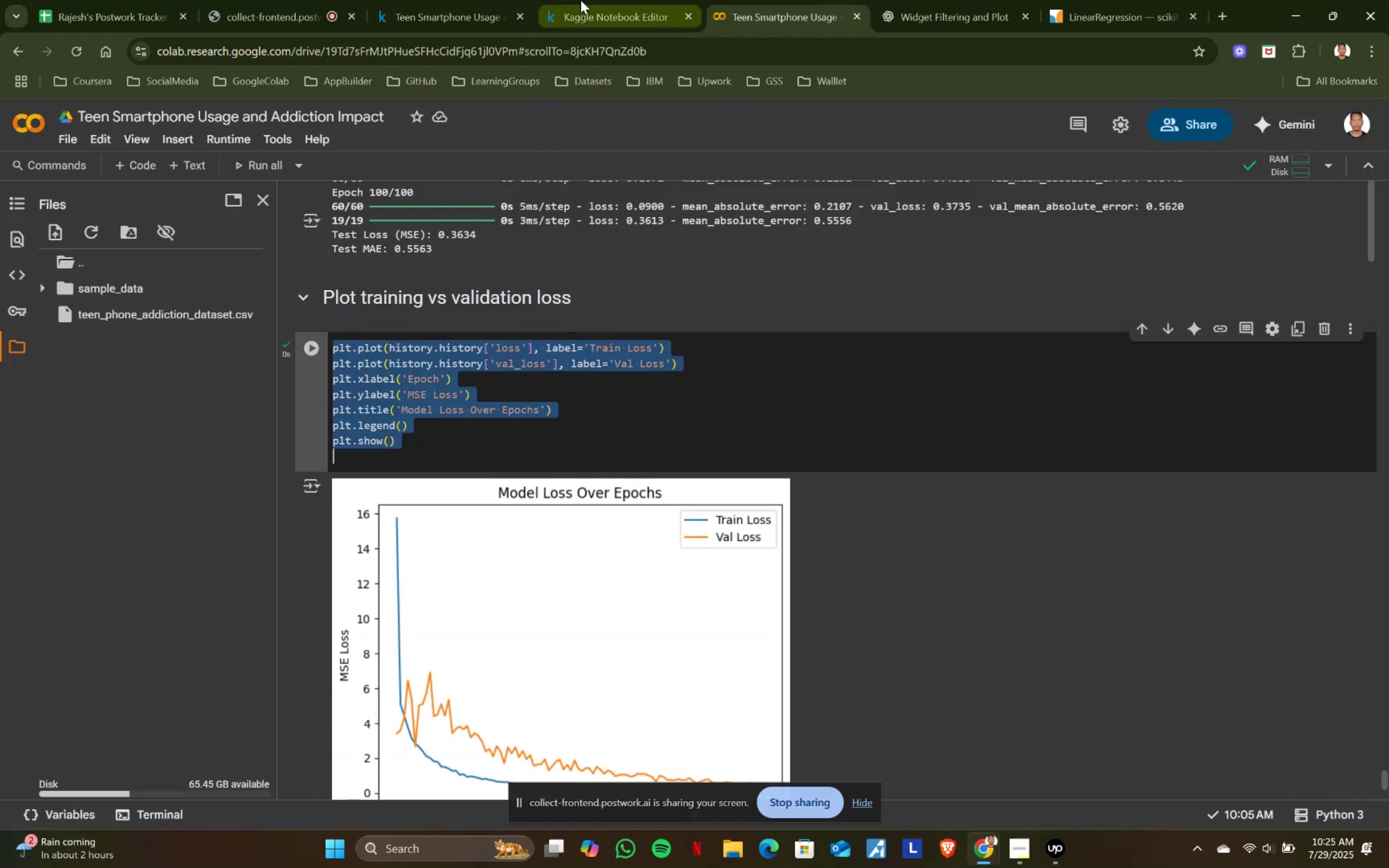 
key(Control+C)
 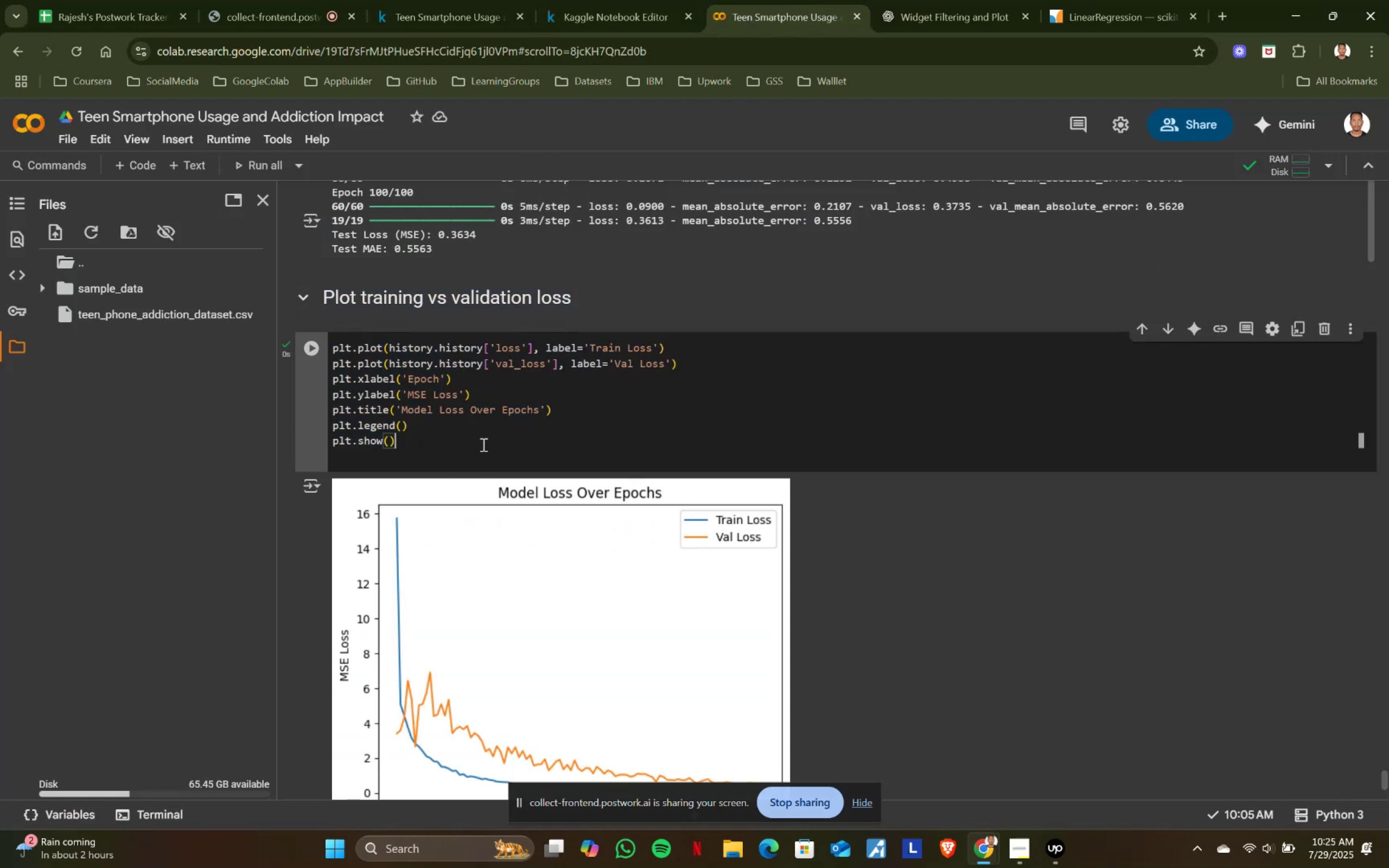 
left_click([482, 444])
 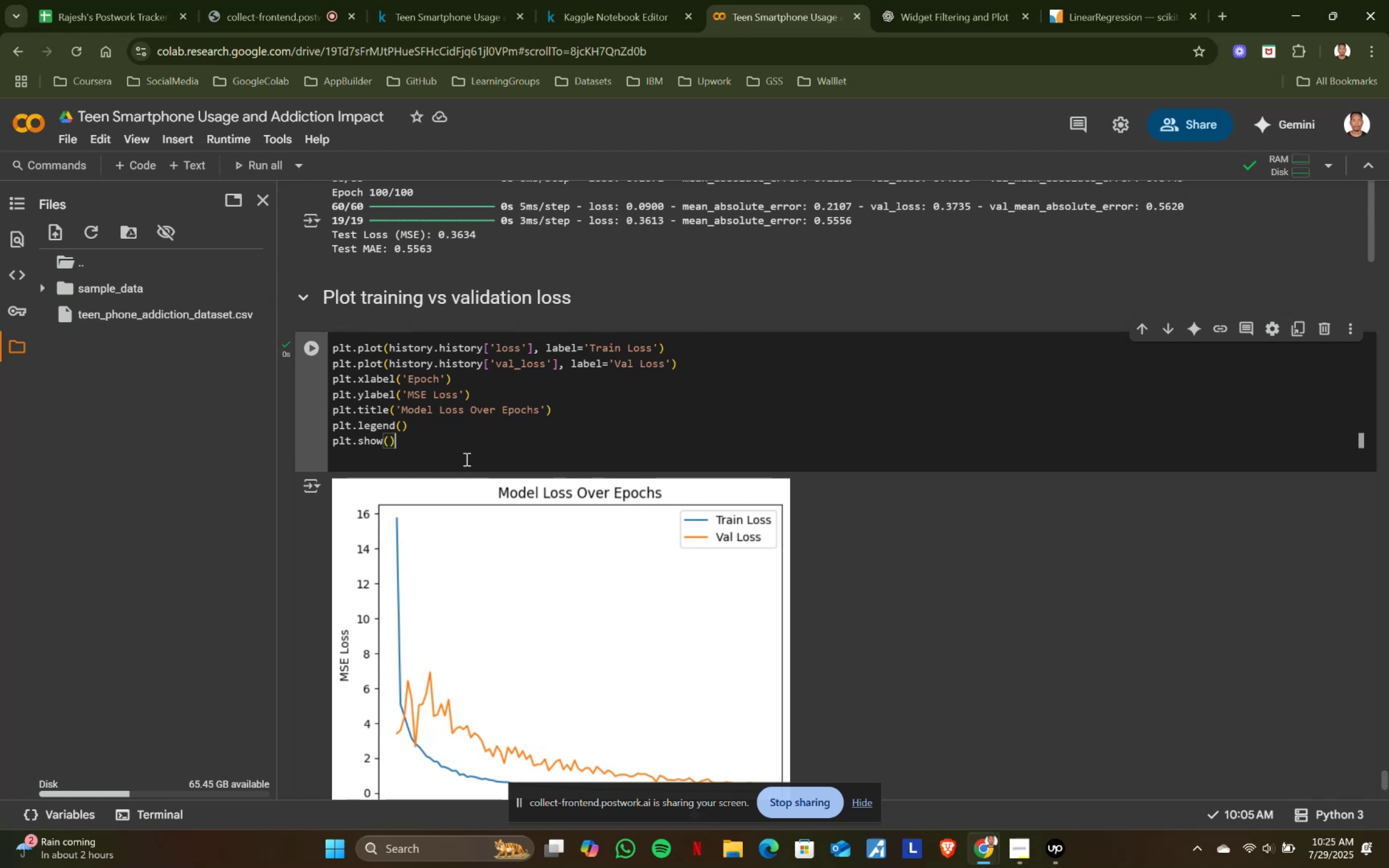 
key(Delete)
 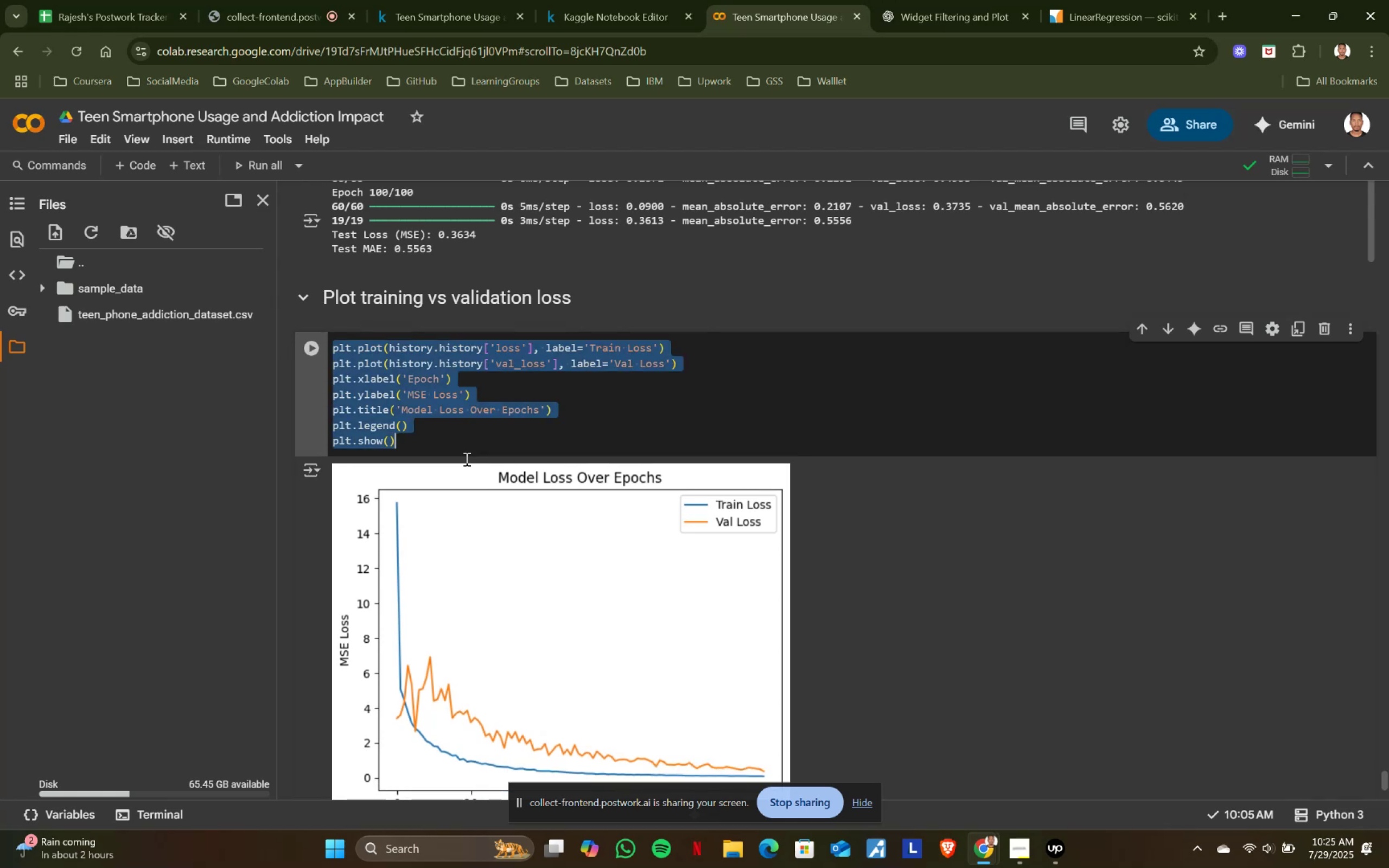 
key(Control+ControlLeft)
 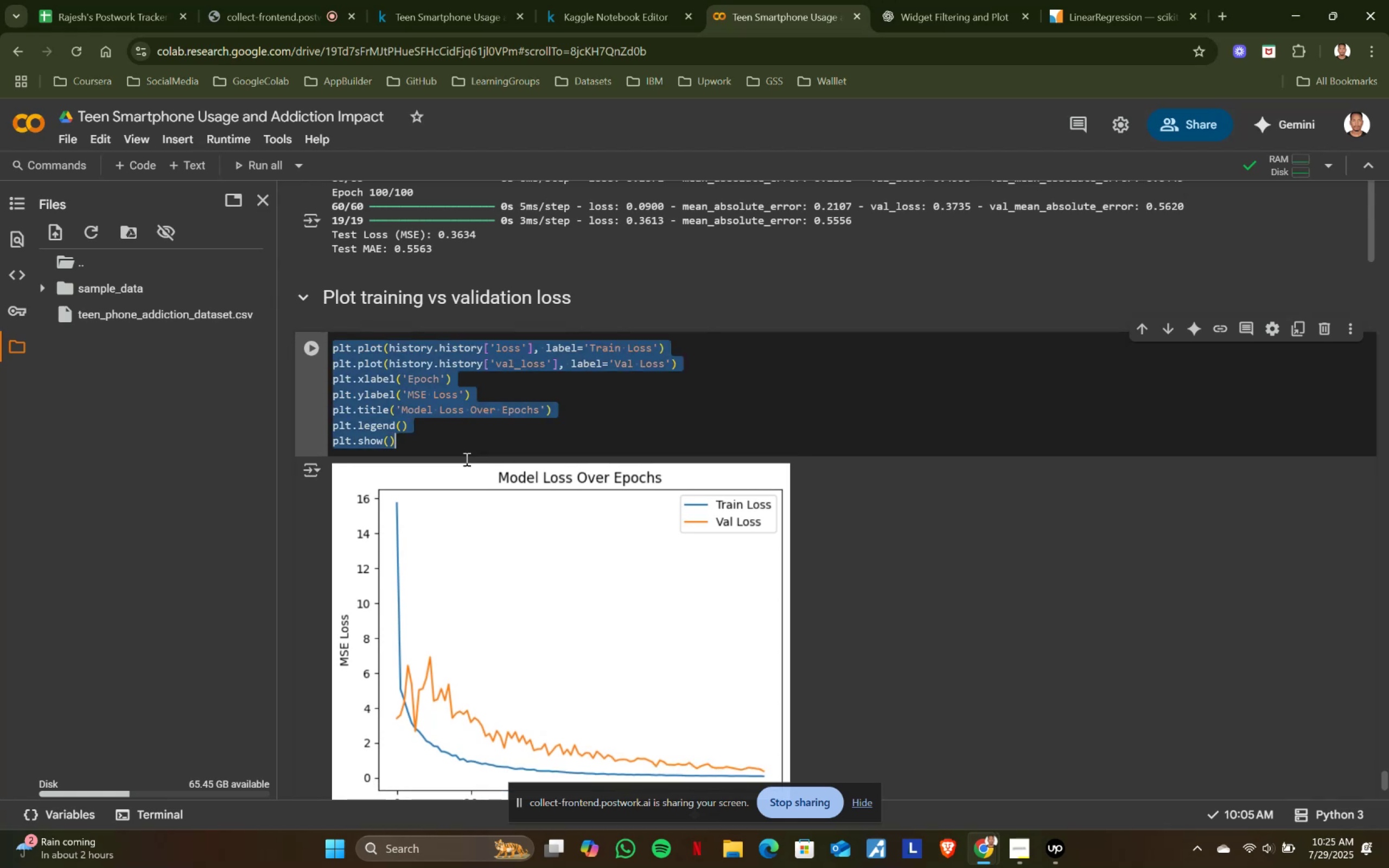 
key(Control+A)
 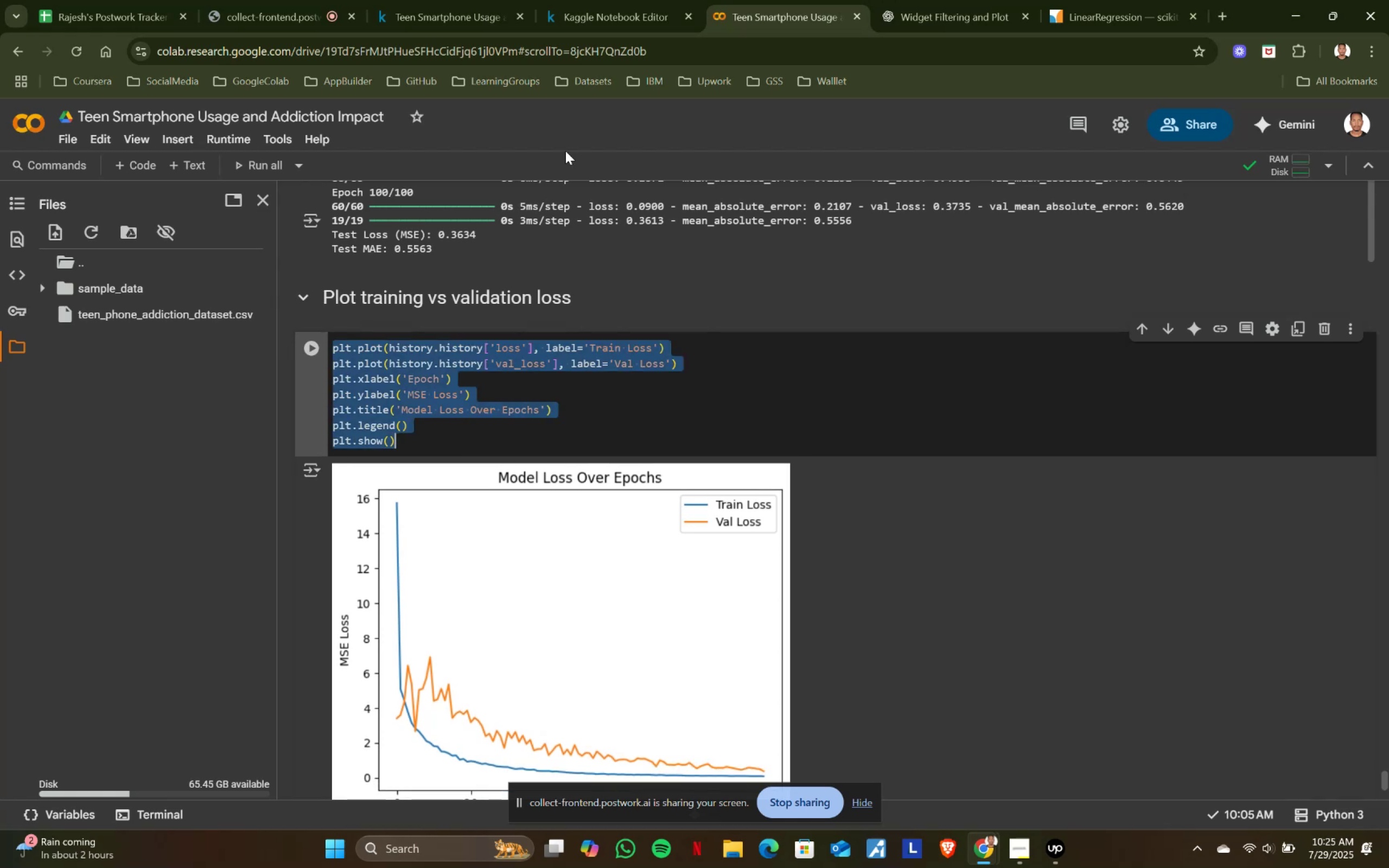 
key(Control+ControlLeft)
 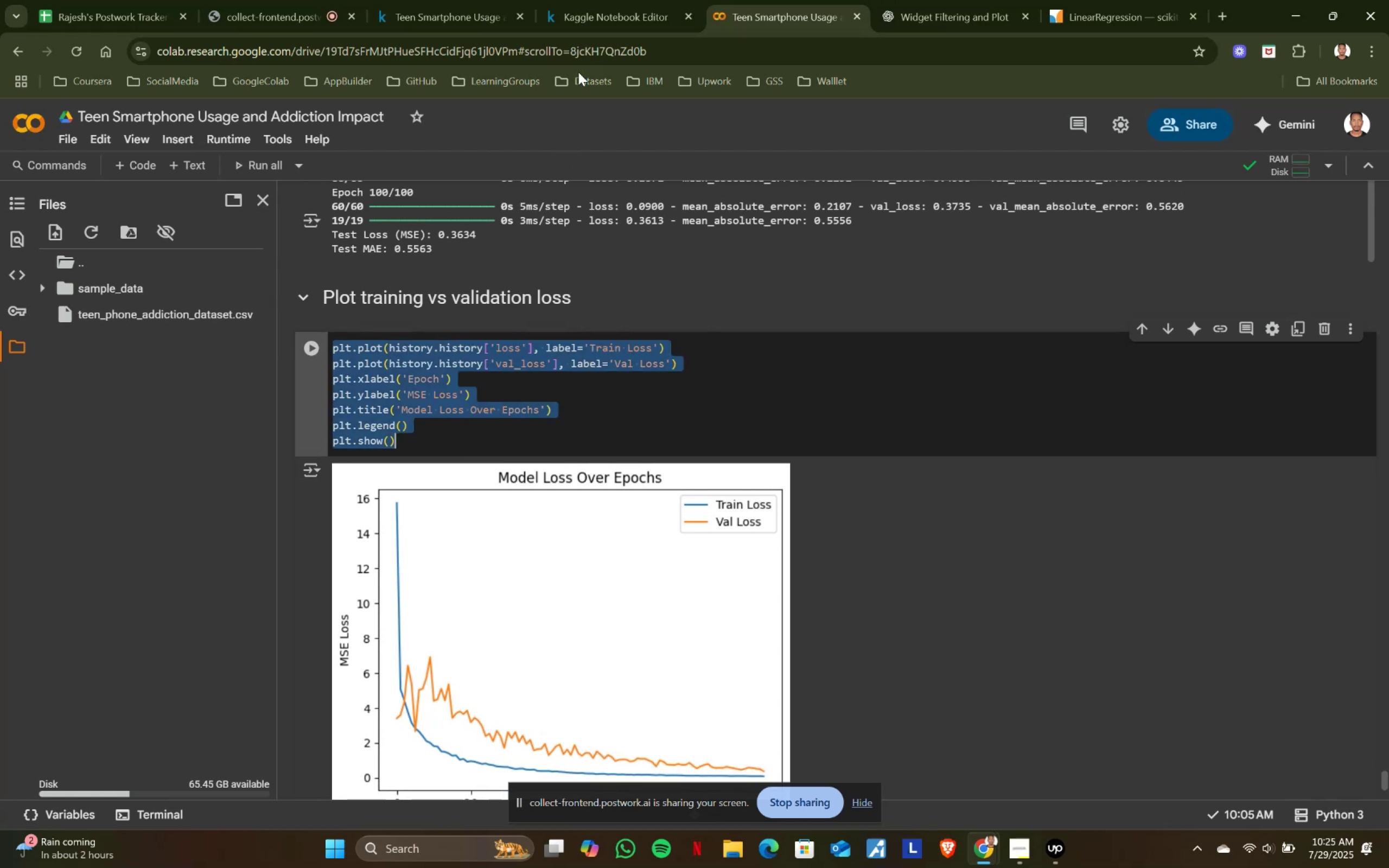 
key(Control+C)
 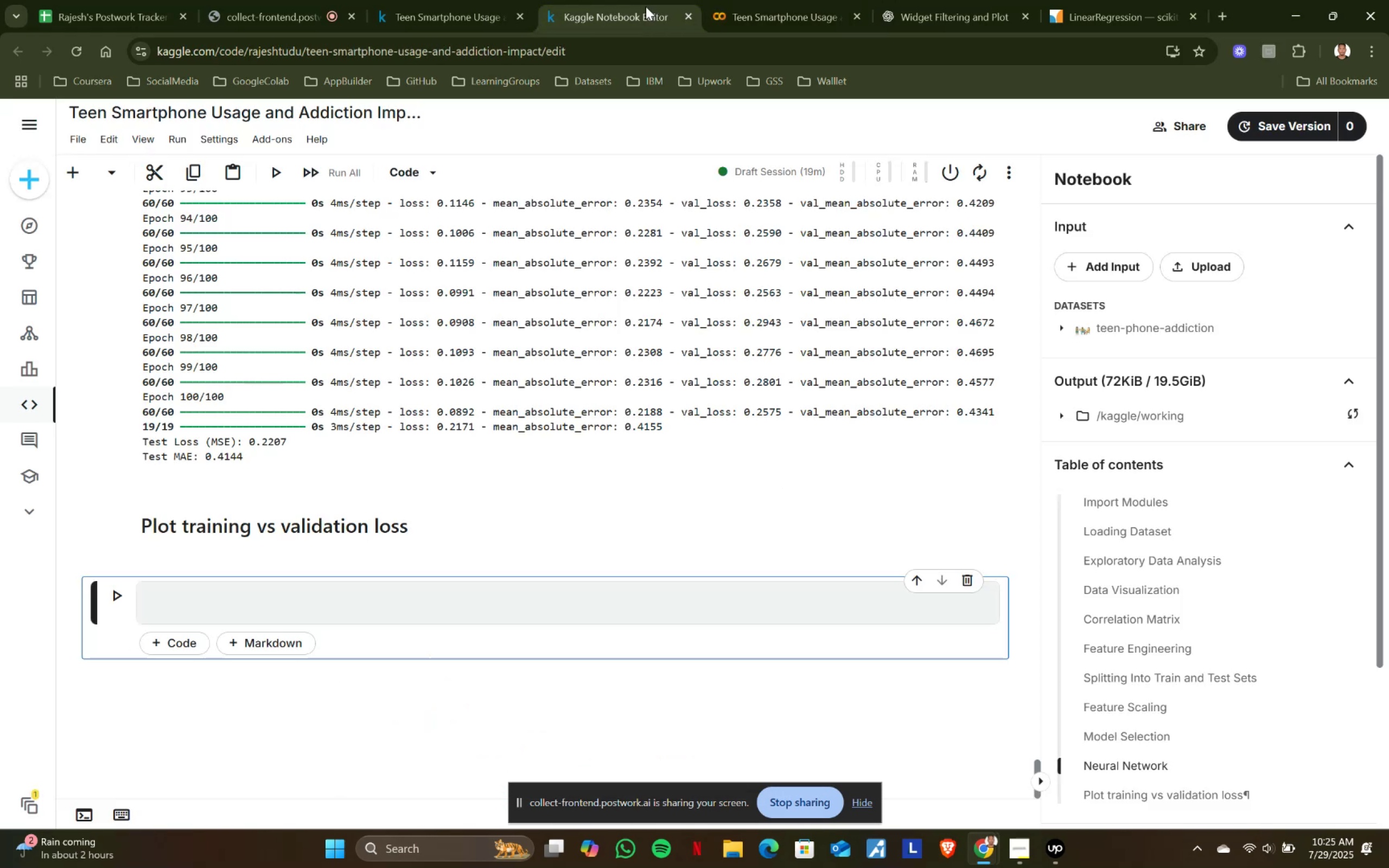 
left_click([652, 0])
 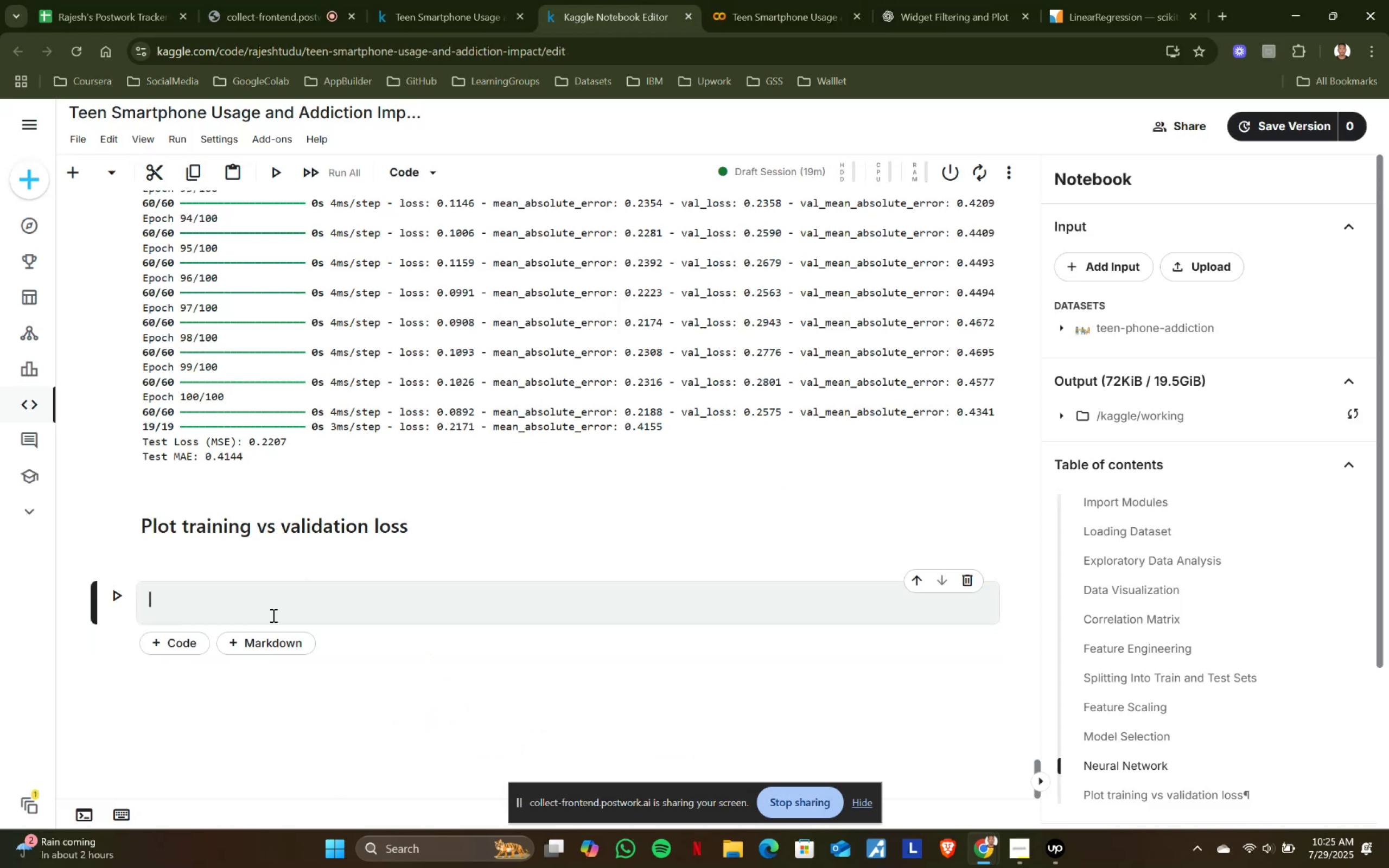 
left_click([272, 615])
 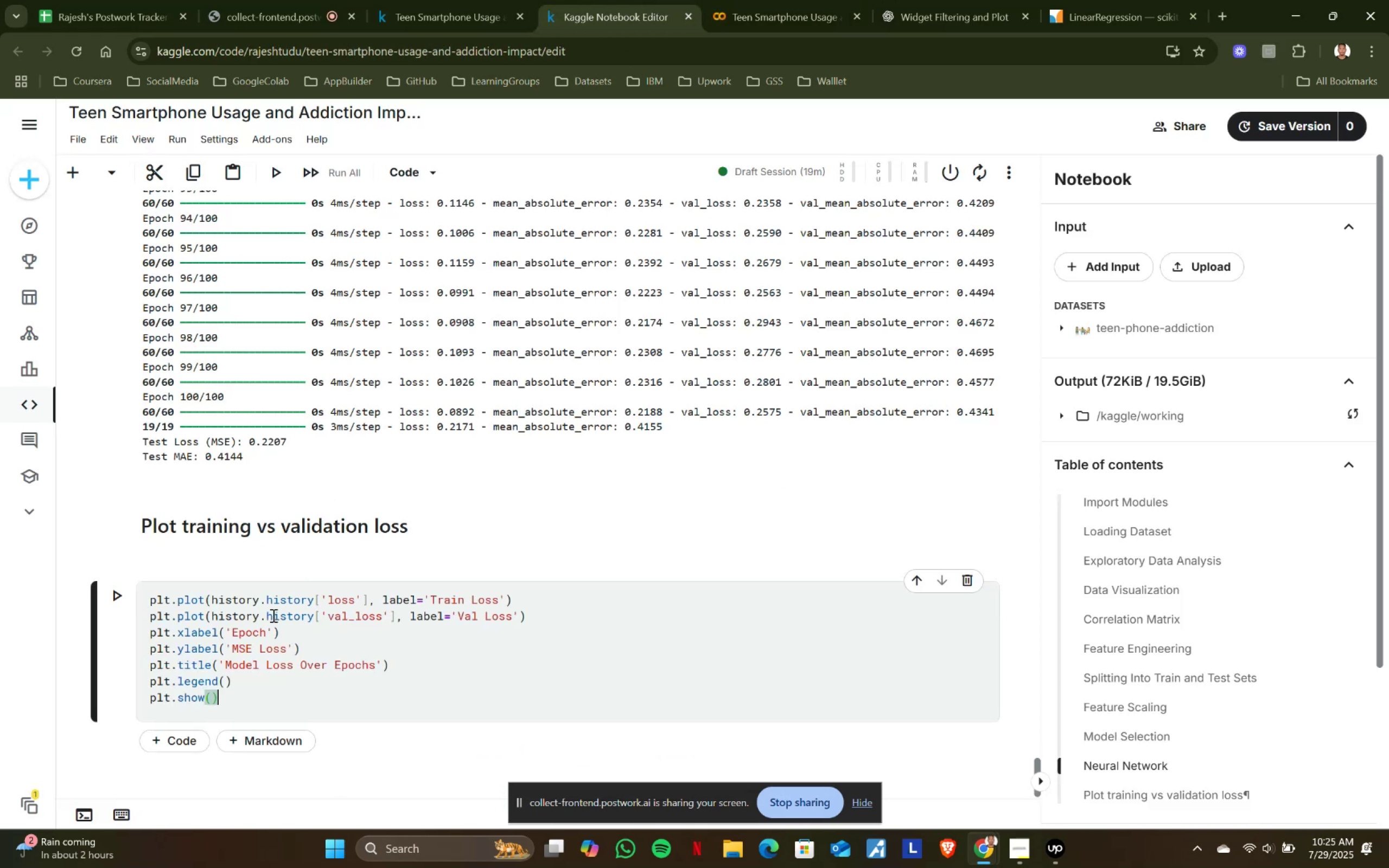 
key(Control+ControlLeft)
 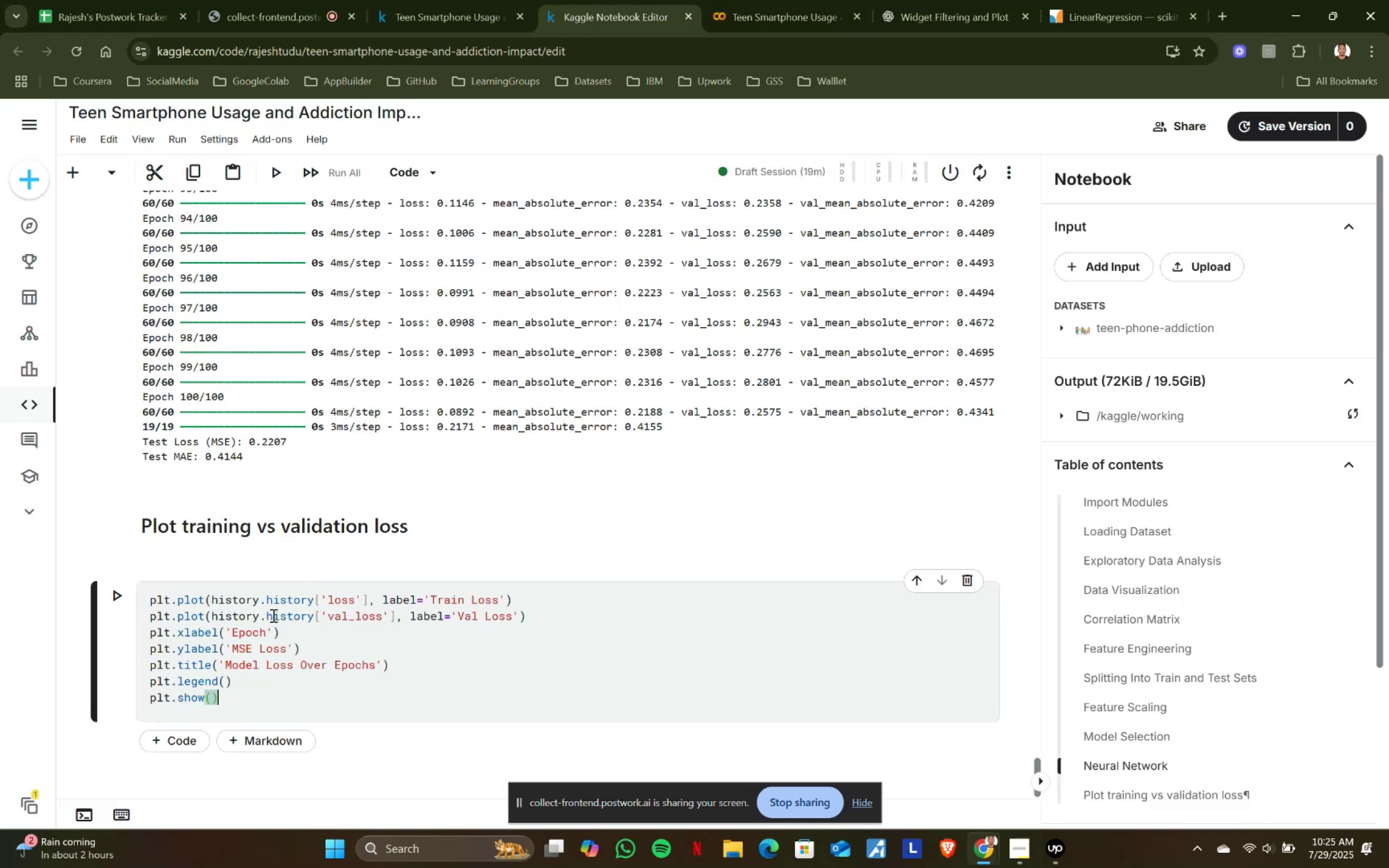 
key(Control+V)
 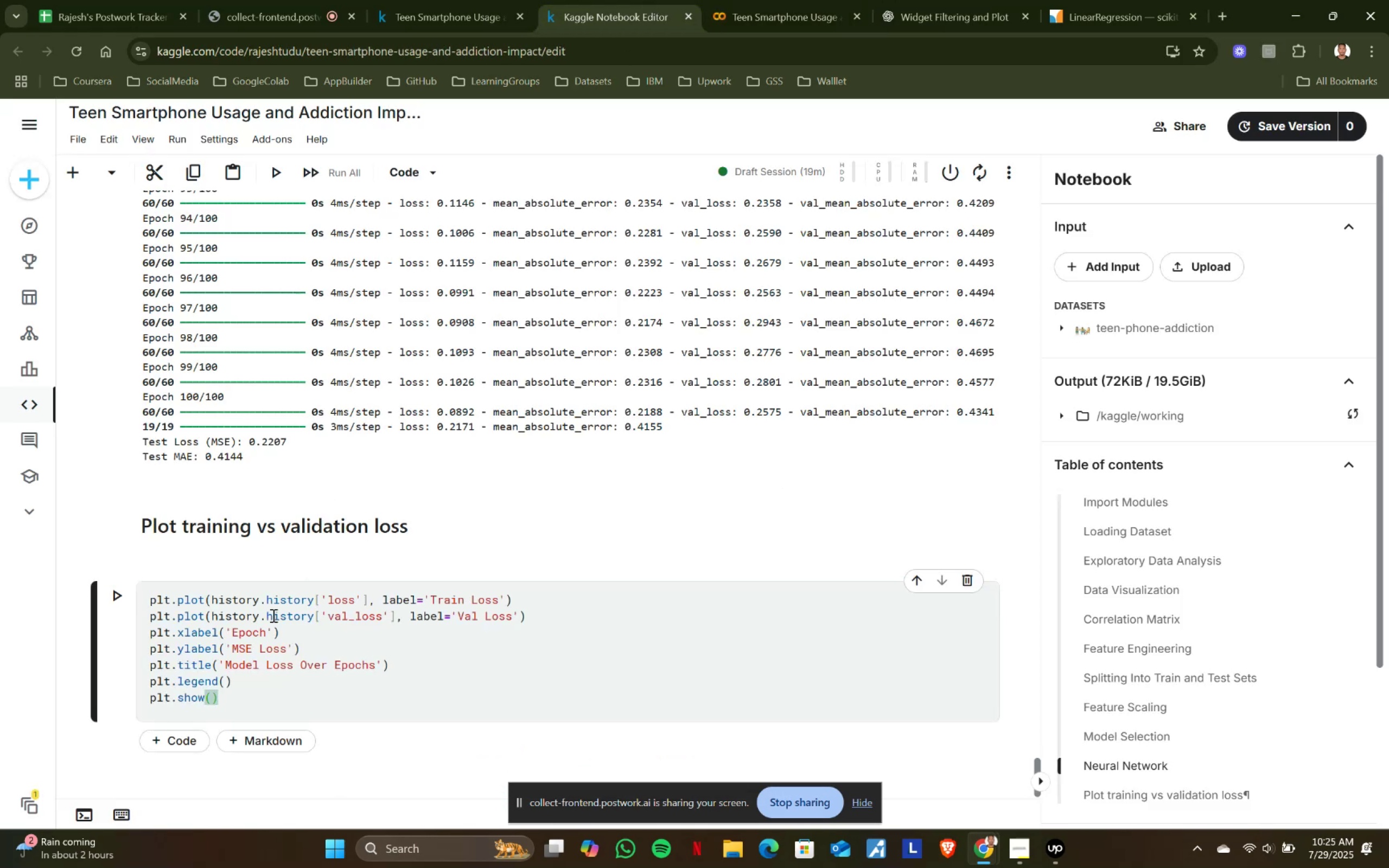 
key(Shift+ShiftRight)
 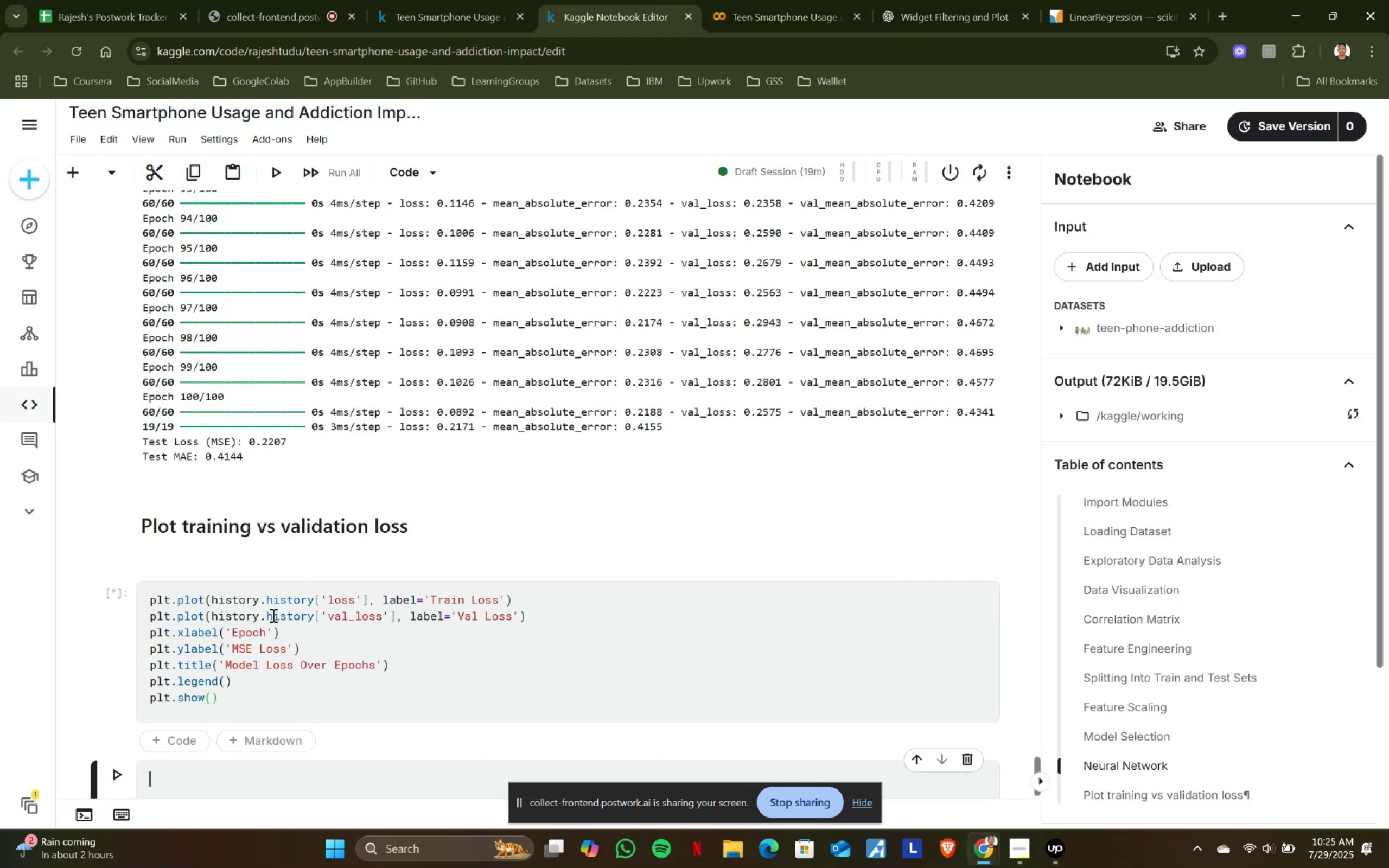 
key(Shift+Enter)
 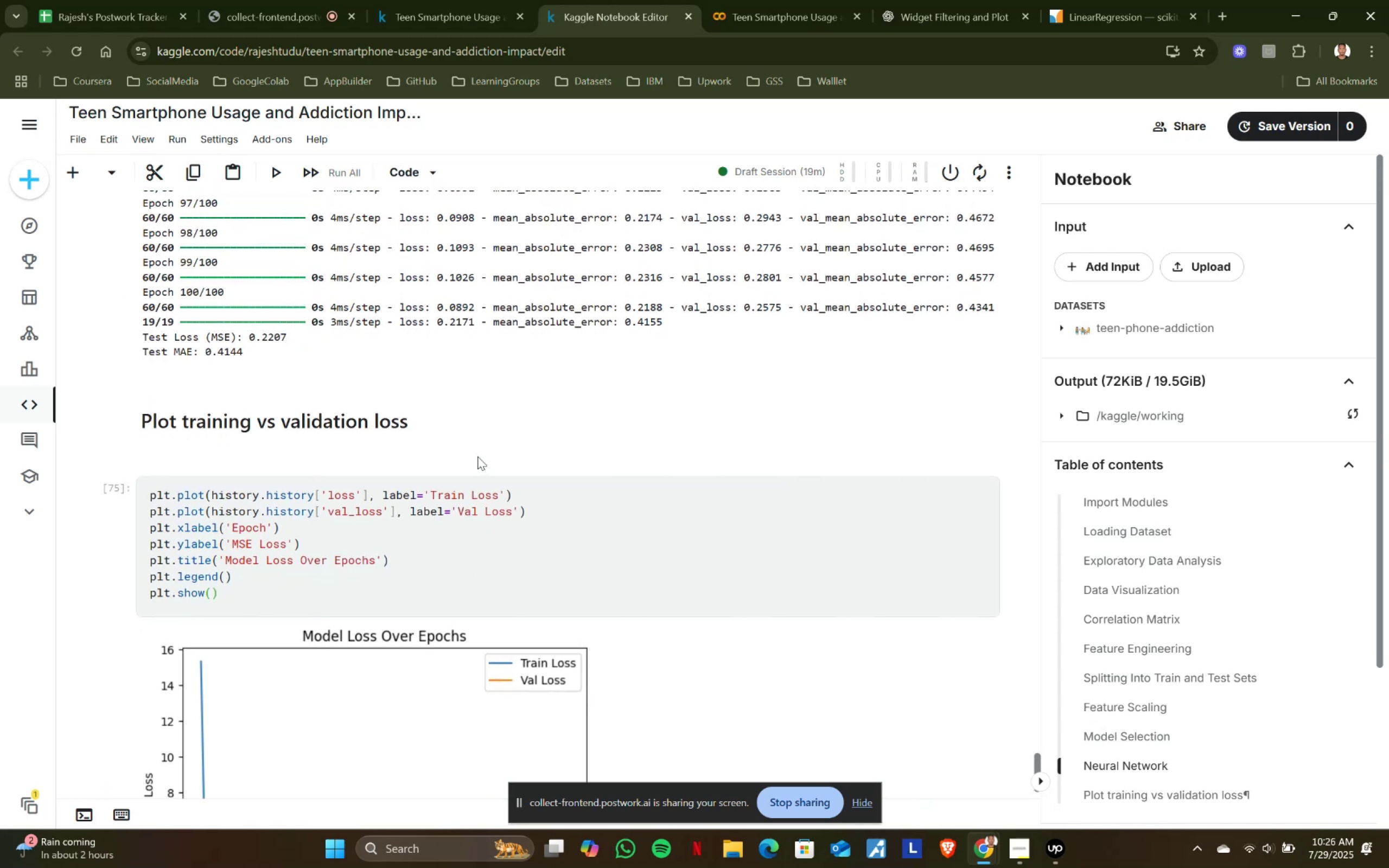 
wait(14.13)
 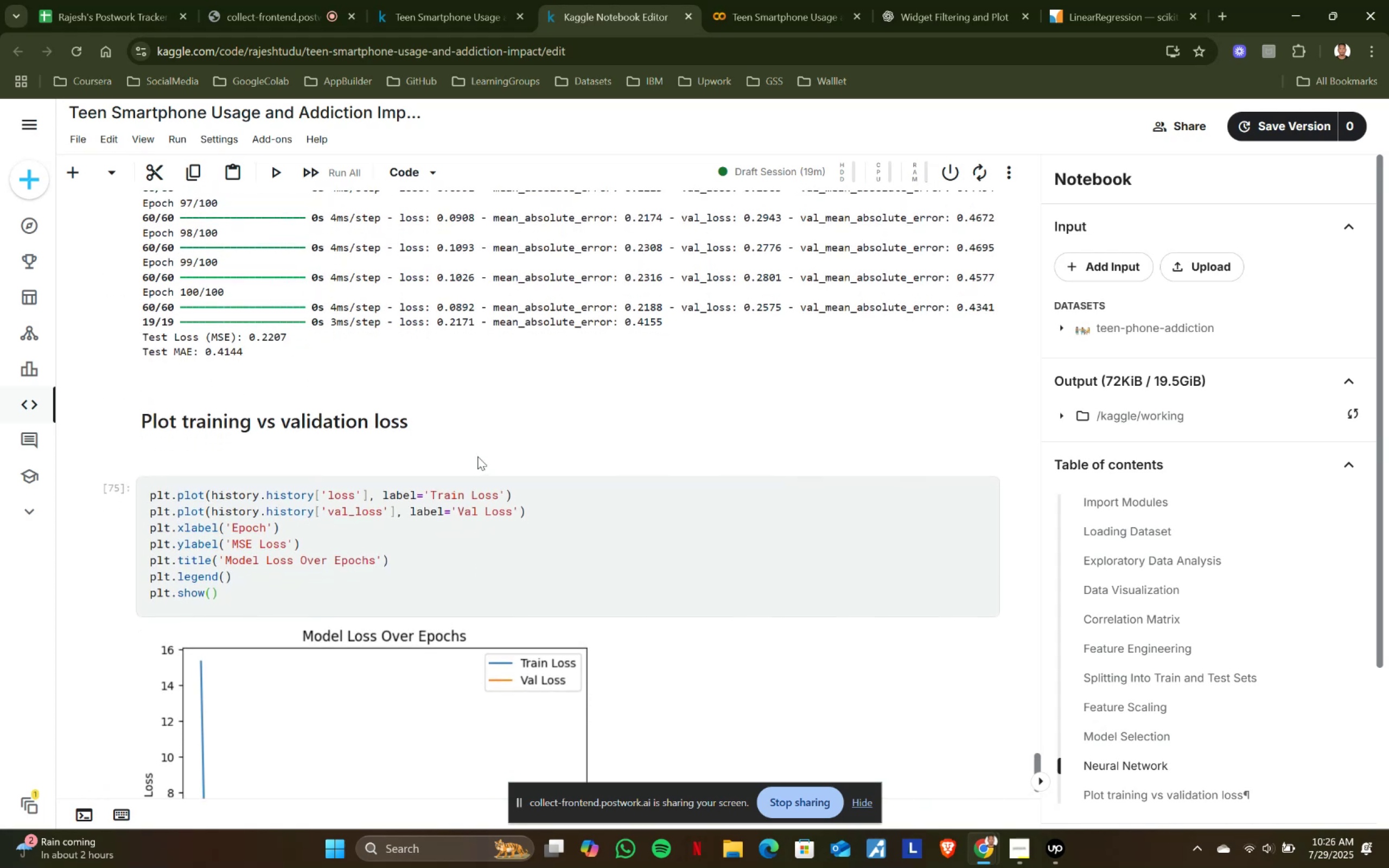 
left_click_drag(start_coordinate=[261, 350], to_coordinate=[144, 340])
 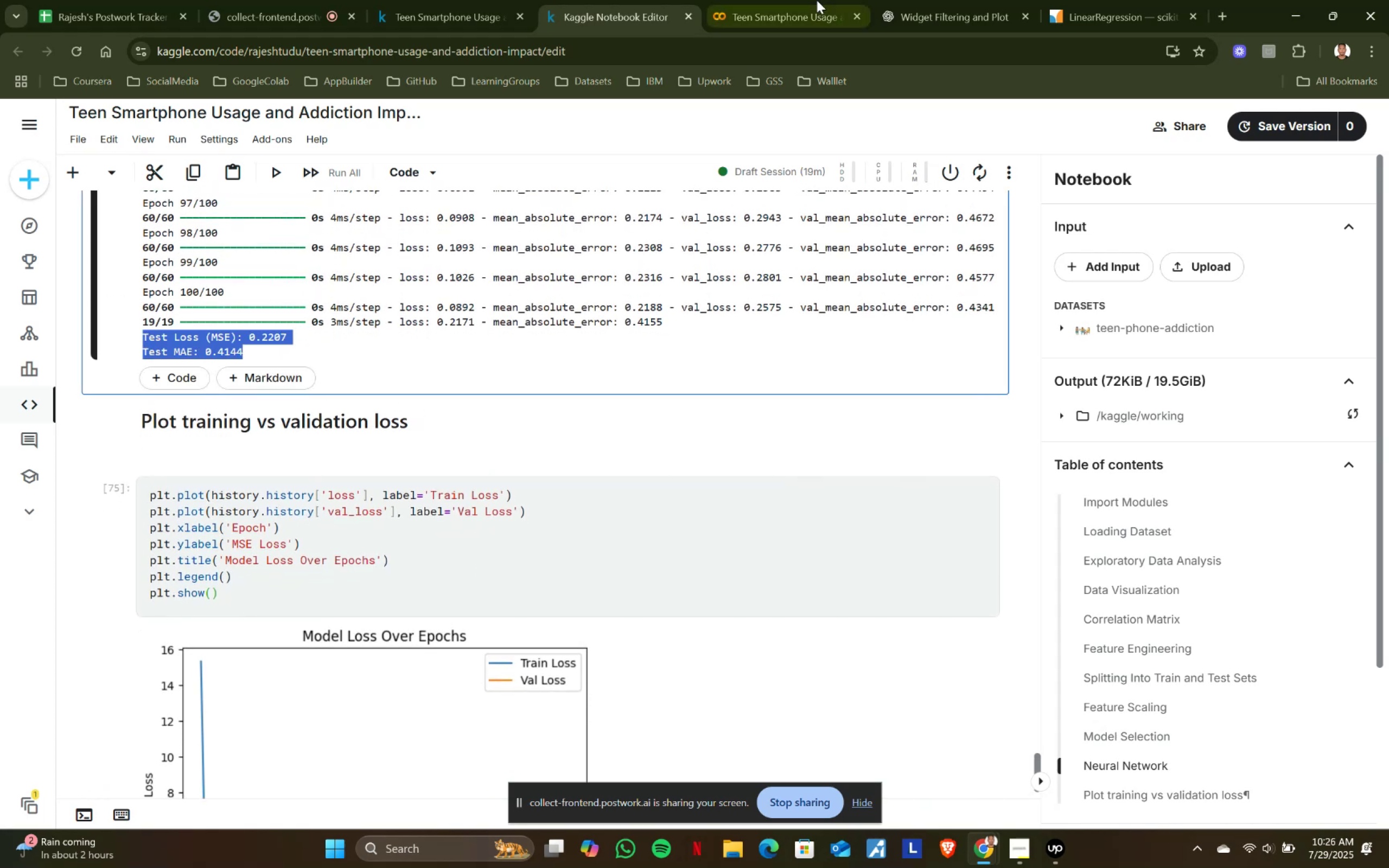 
key(Control+ControlLeft)
 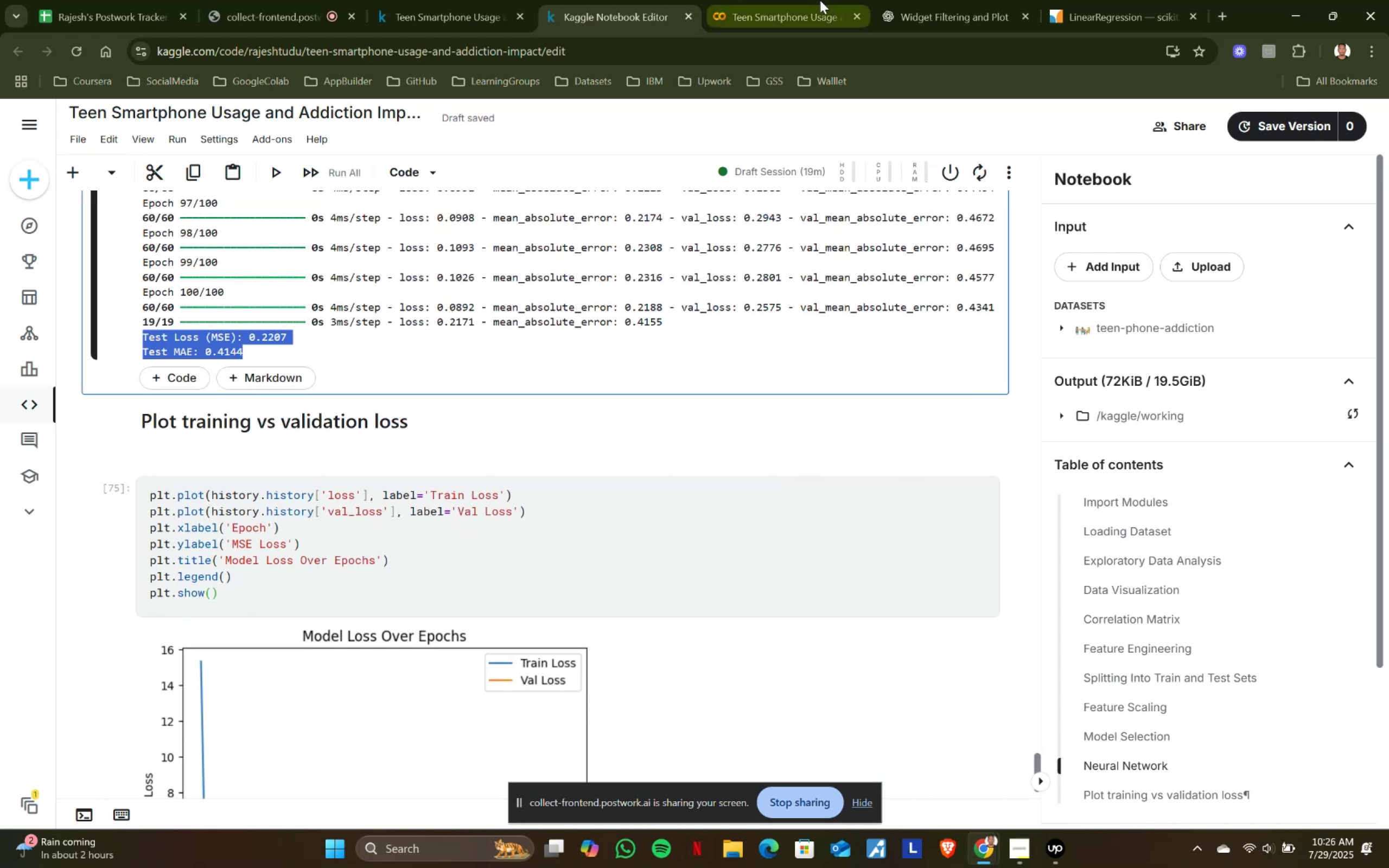 
key(Control+C)
 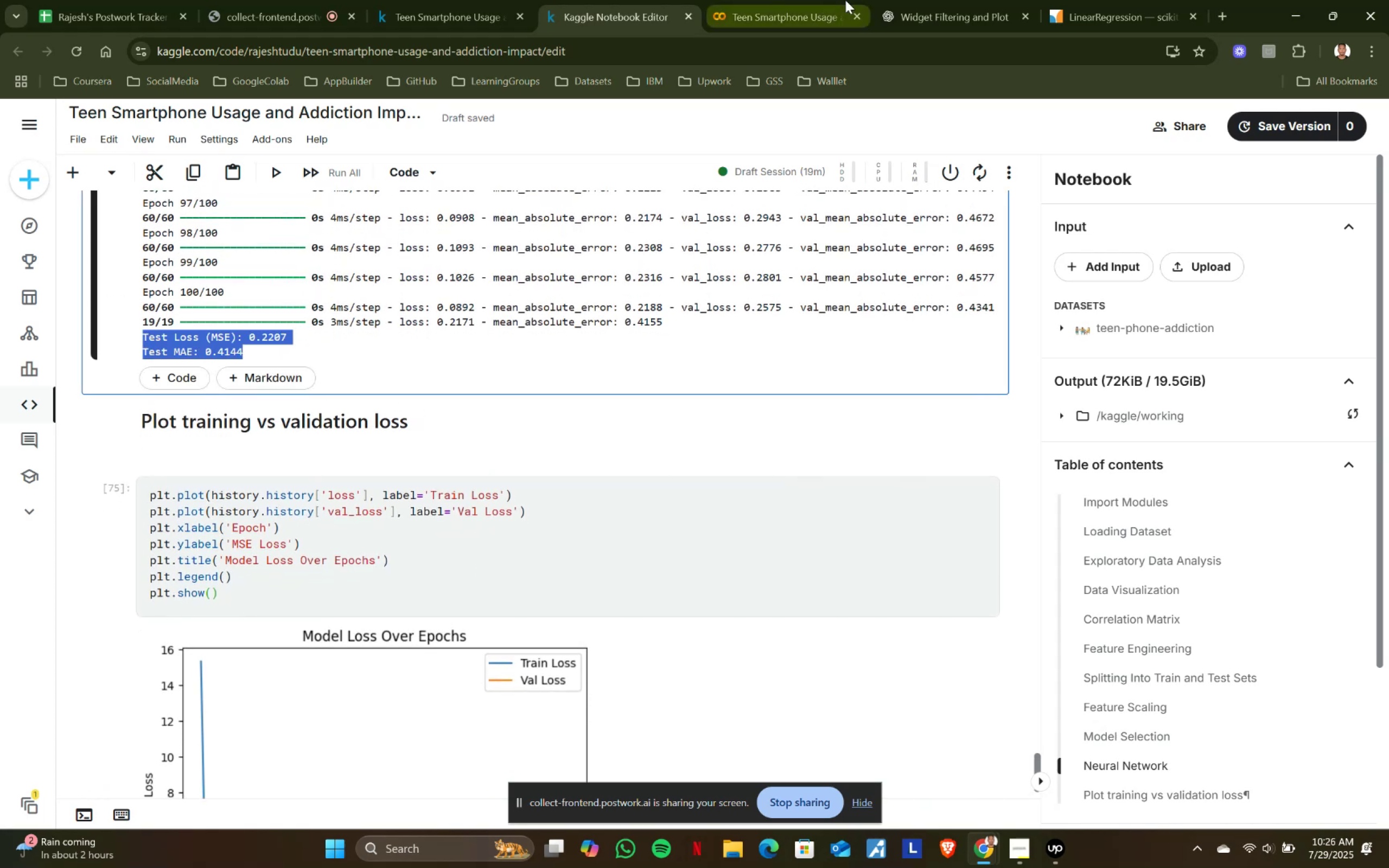 
key(Control+ControlLeft)
 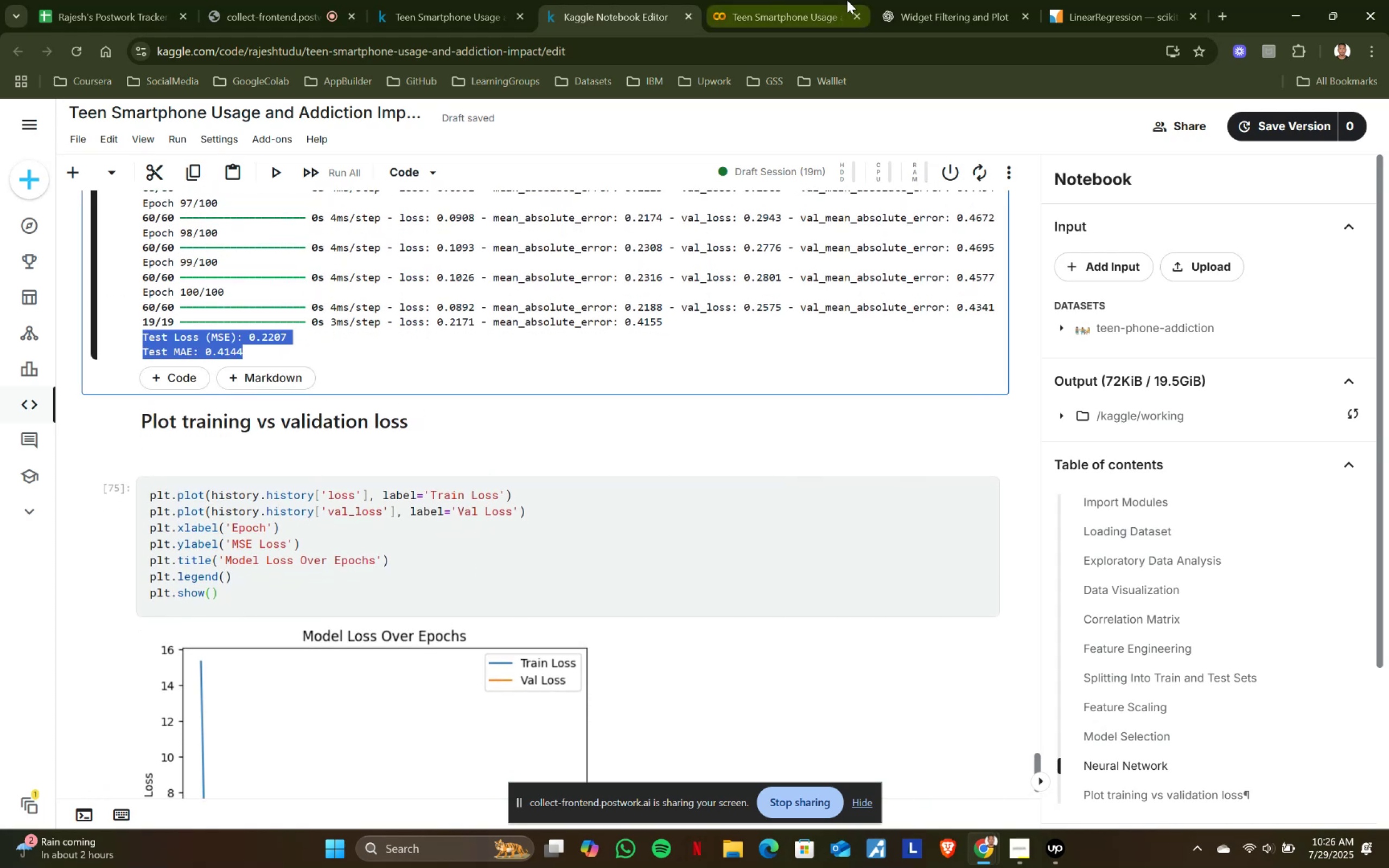 
key(Control+C)
 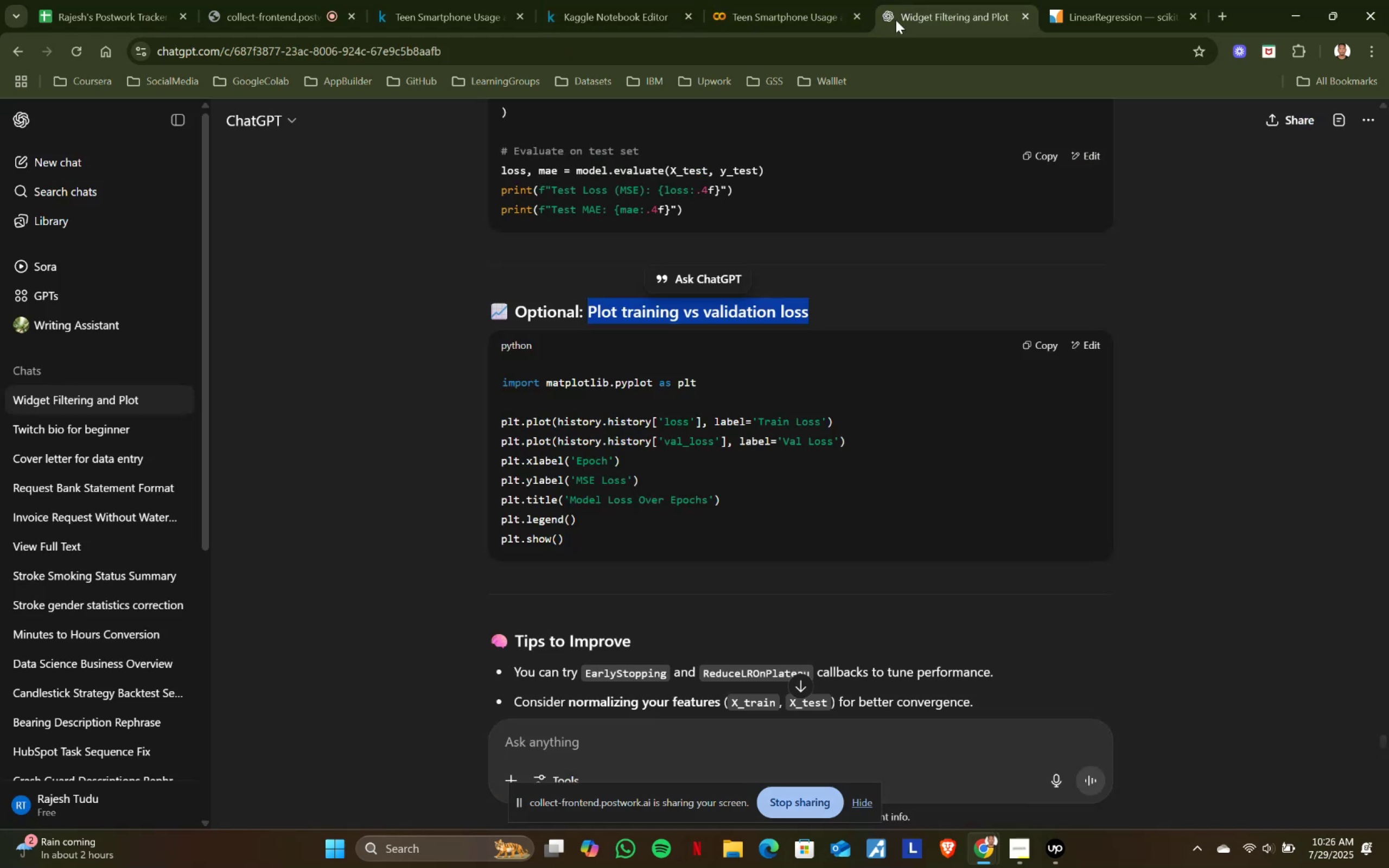 
left_click([901, 0])
 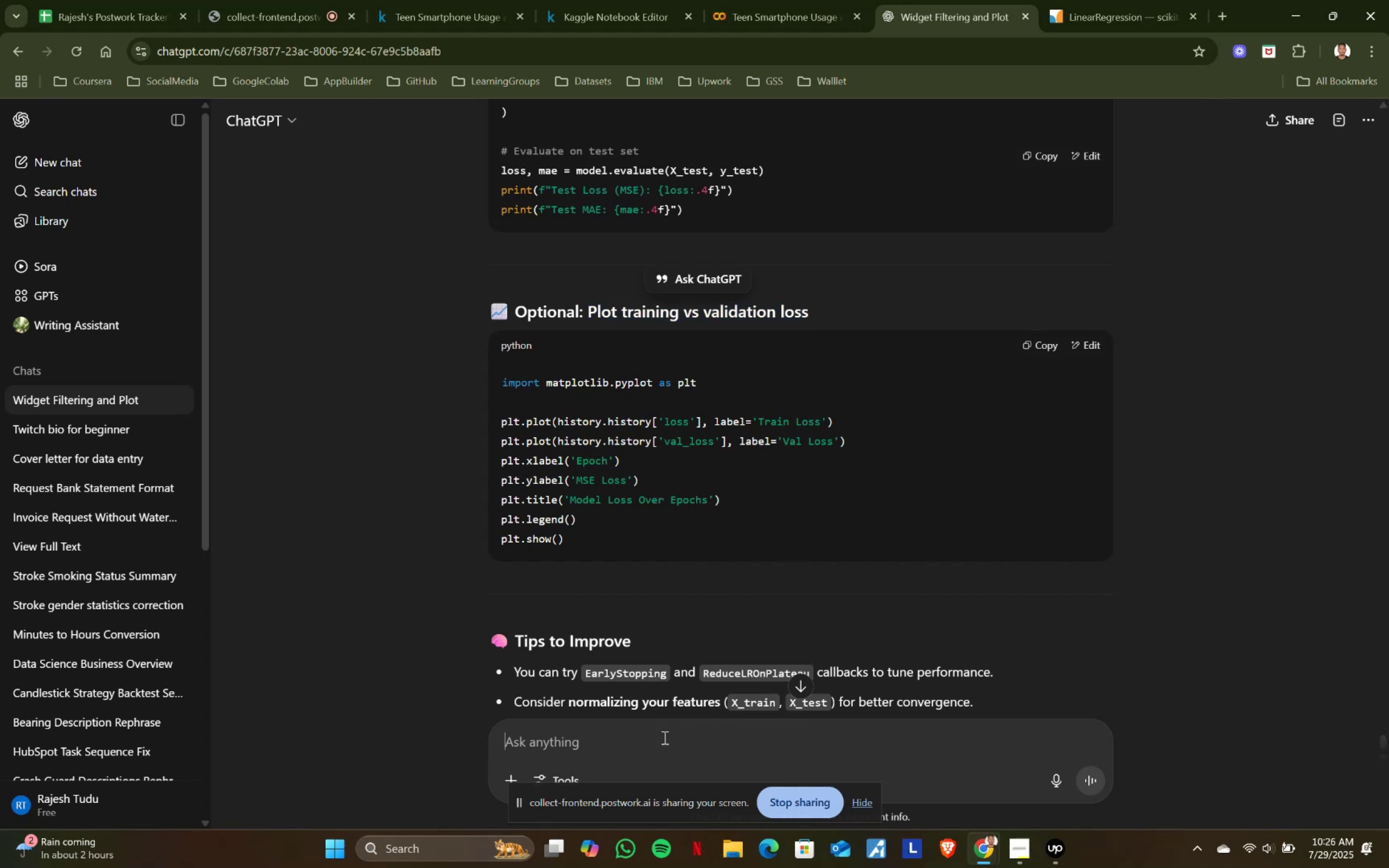 
left_click([664, 737])
 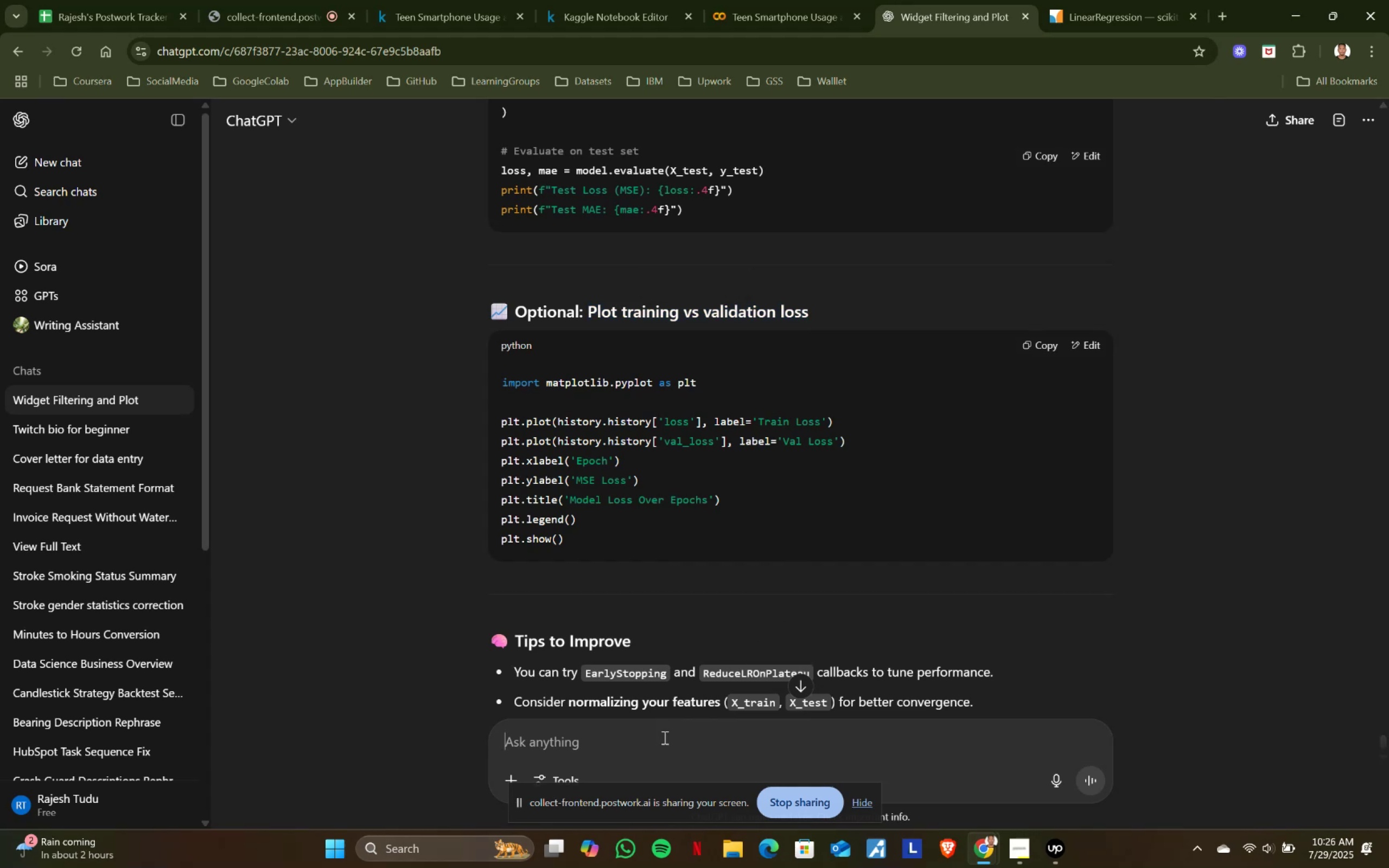 
key(Control+ControlLeft)
 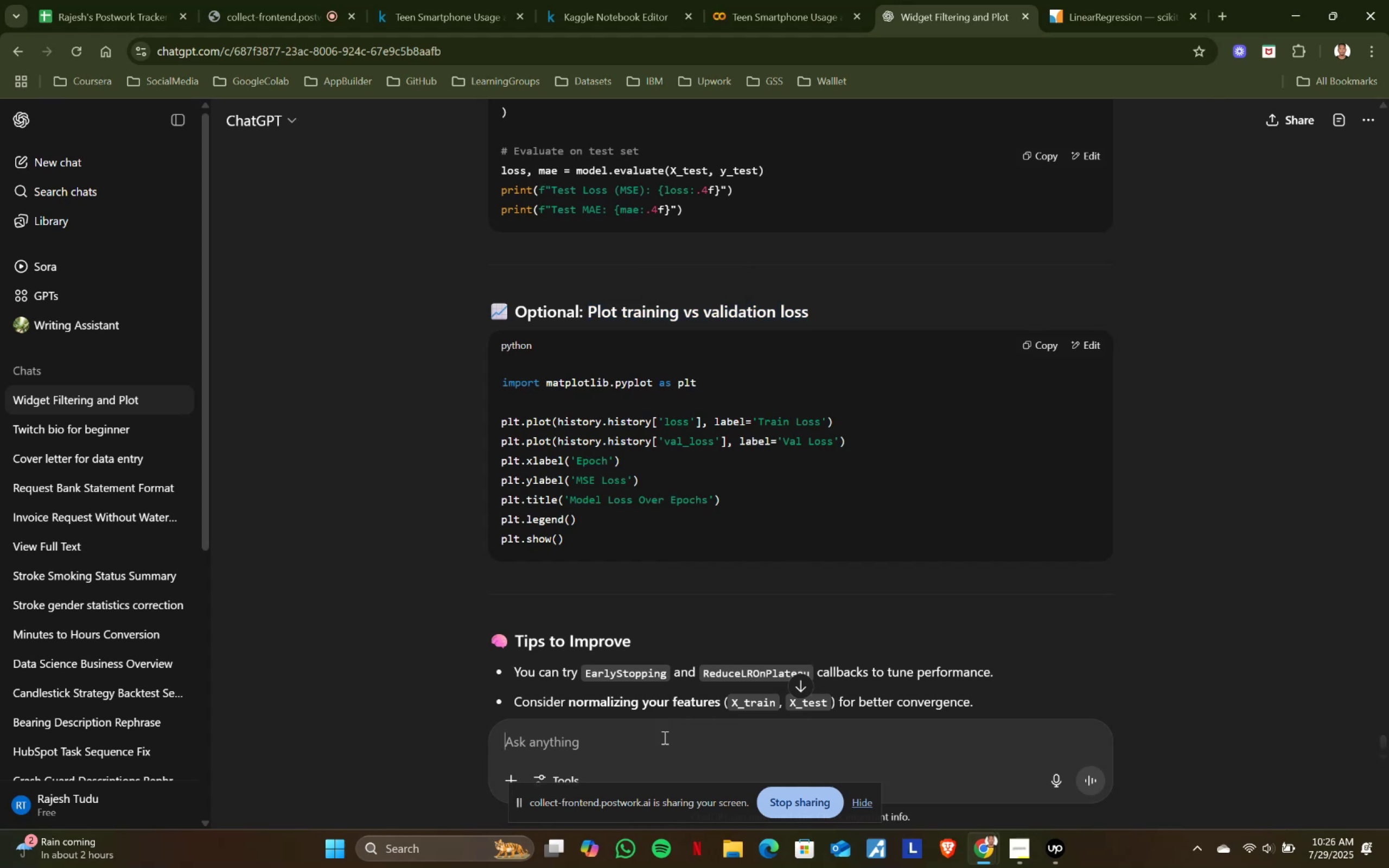 
key(Control+V)
 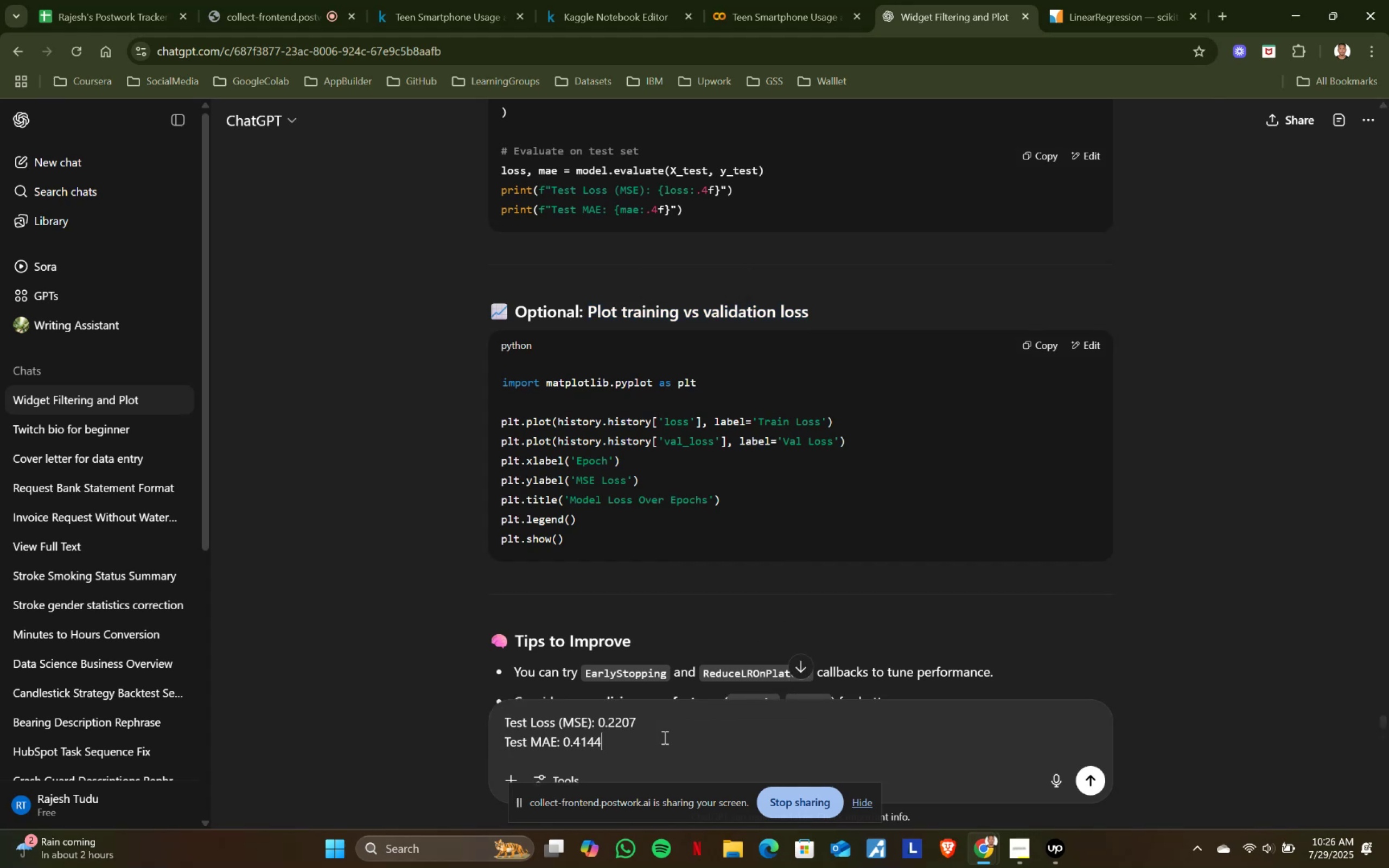 
key(Shift+Enter)
 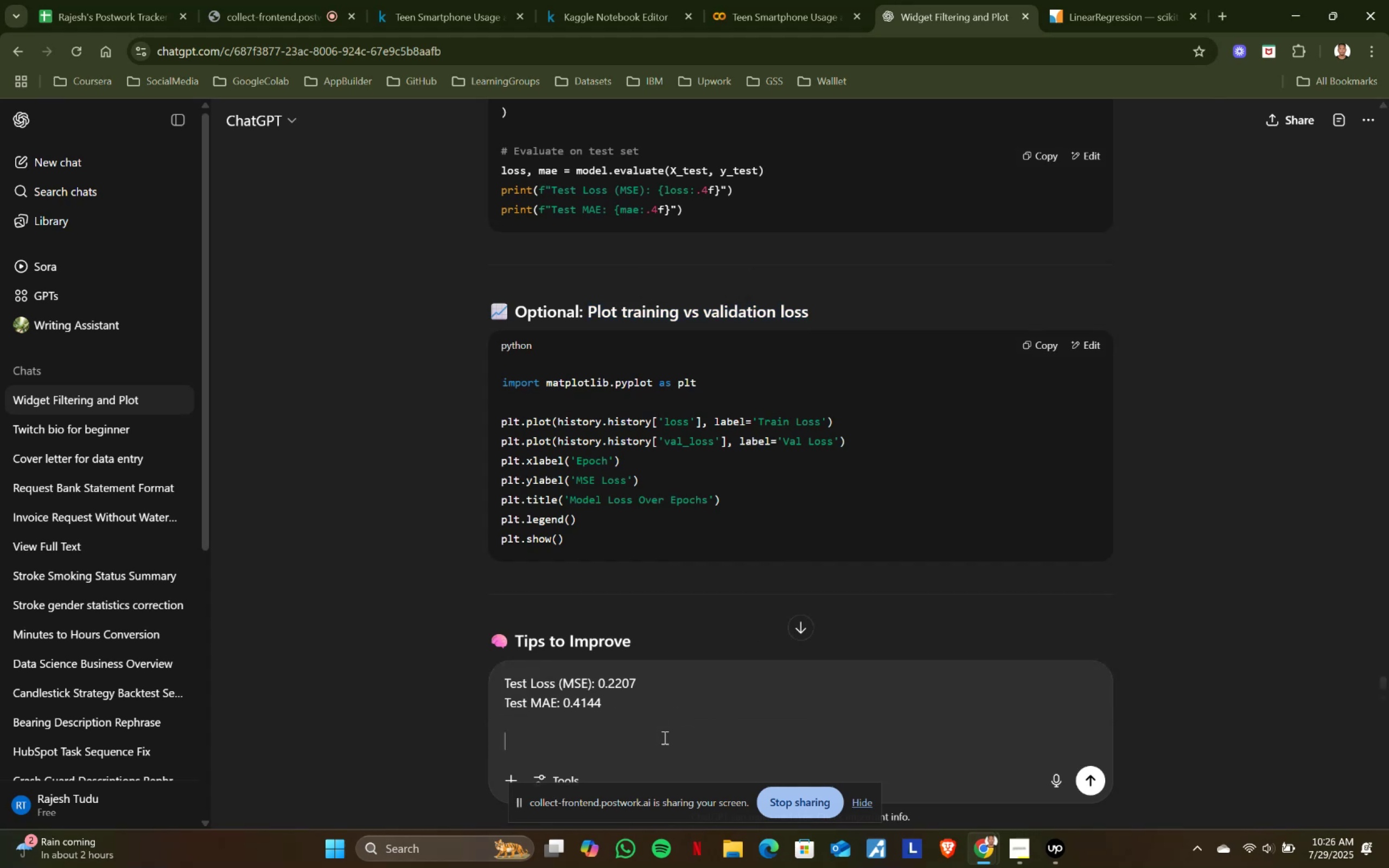 
key(Shift+Enter)
 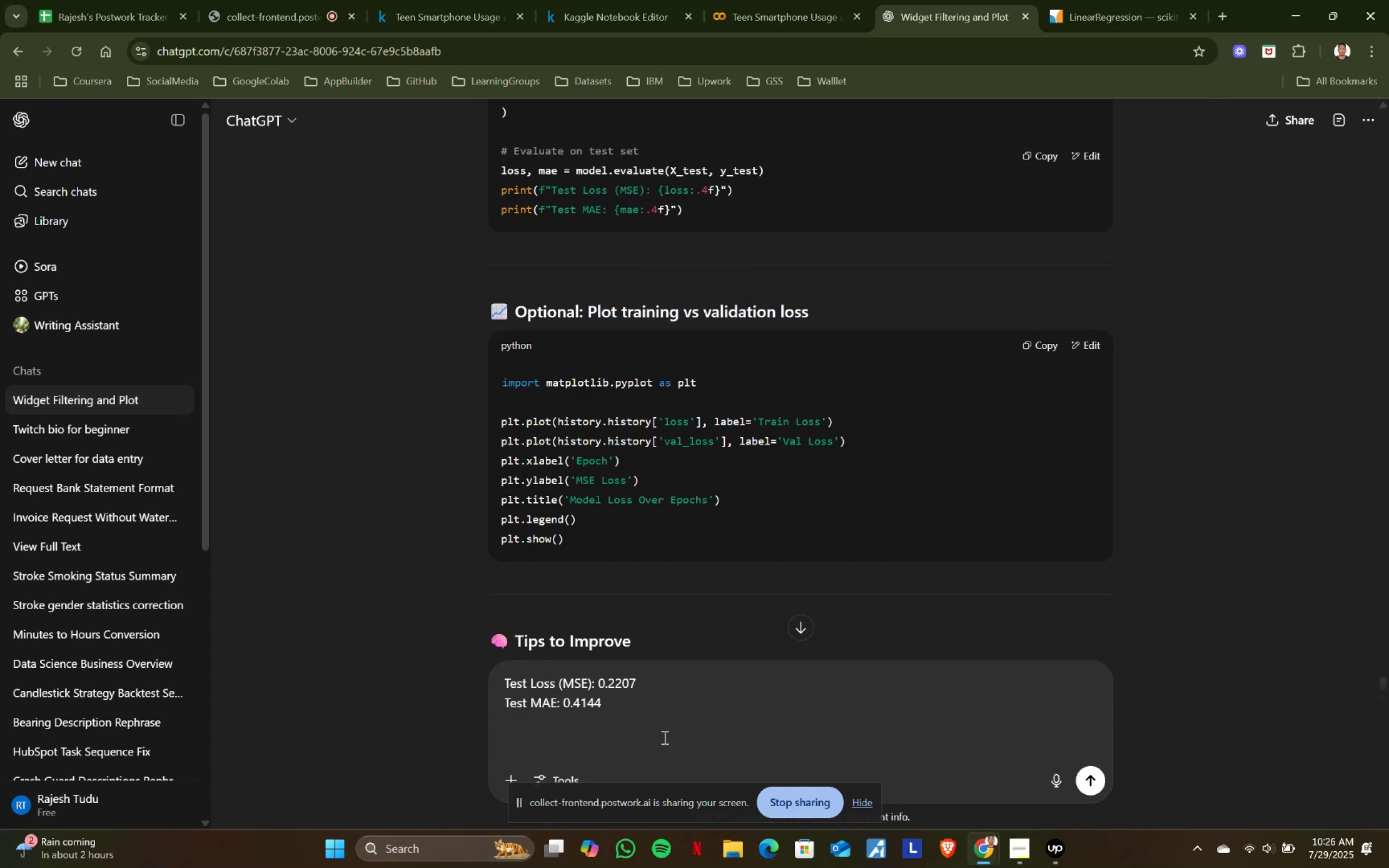 
type(what doese this mean)
 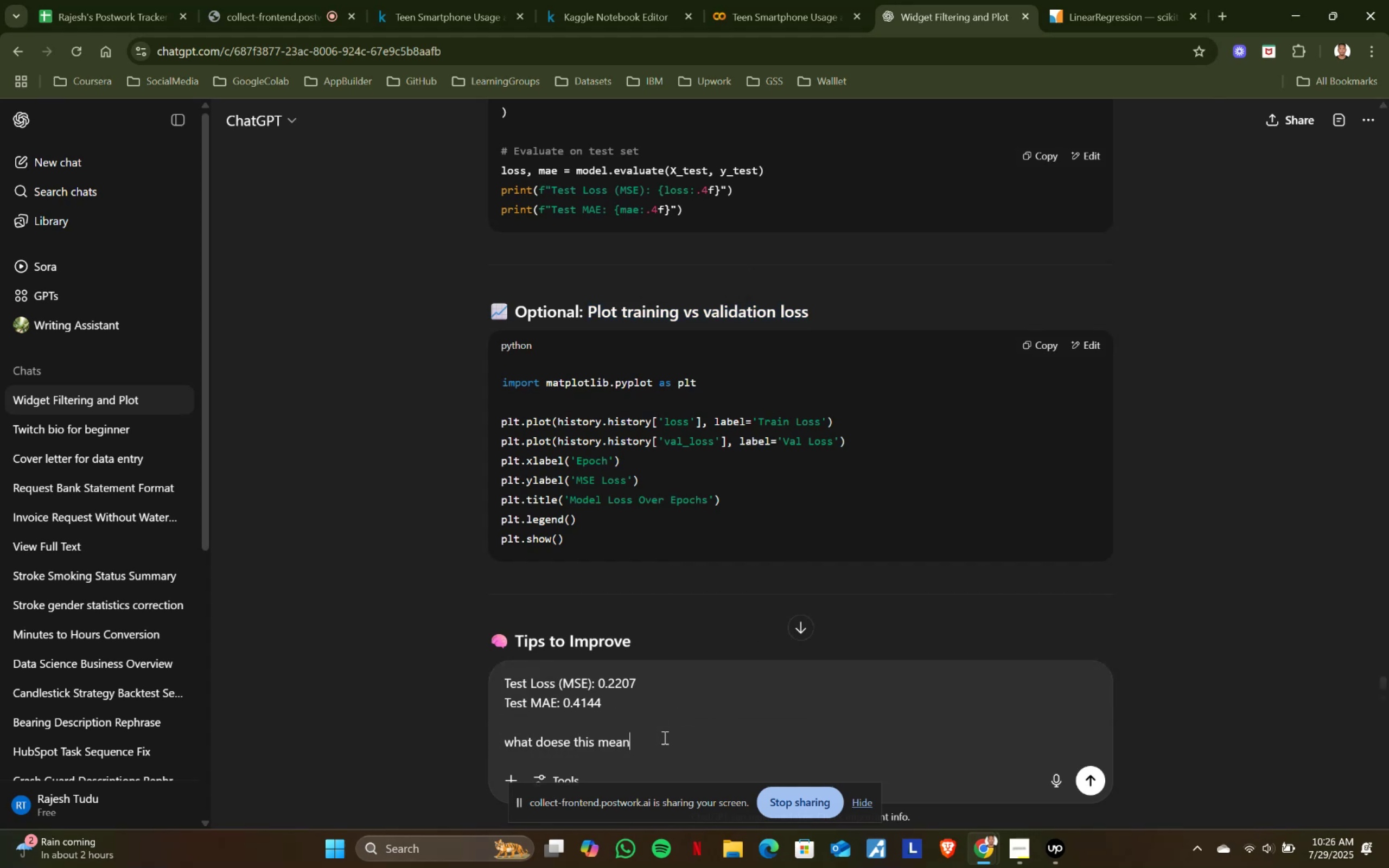 
key(Enter)
 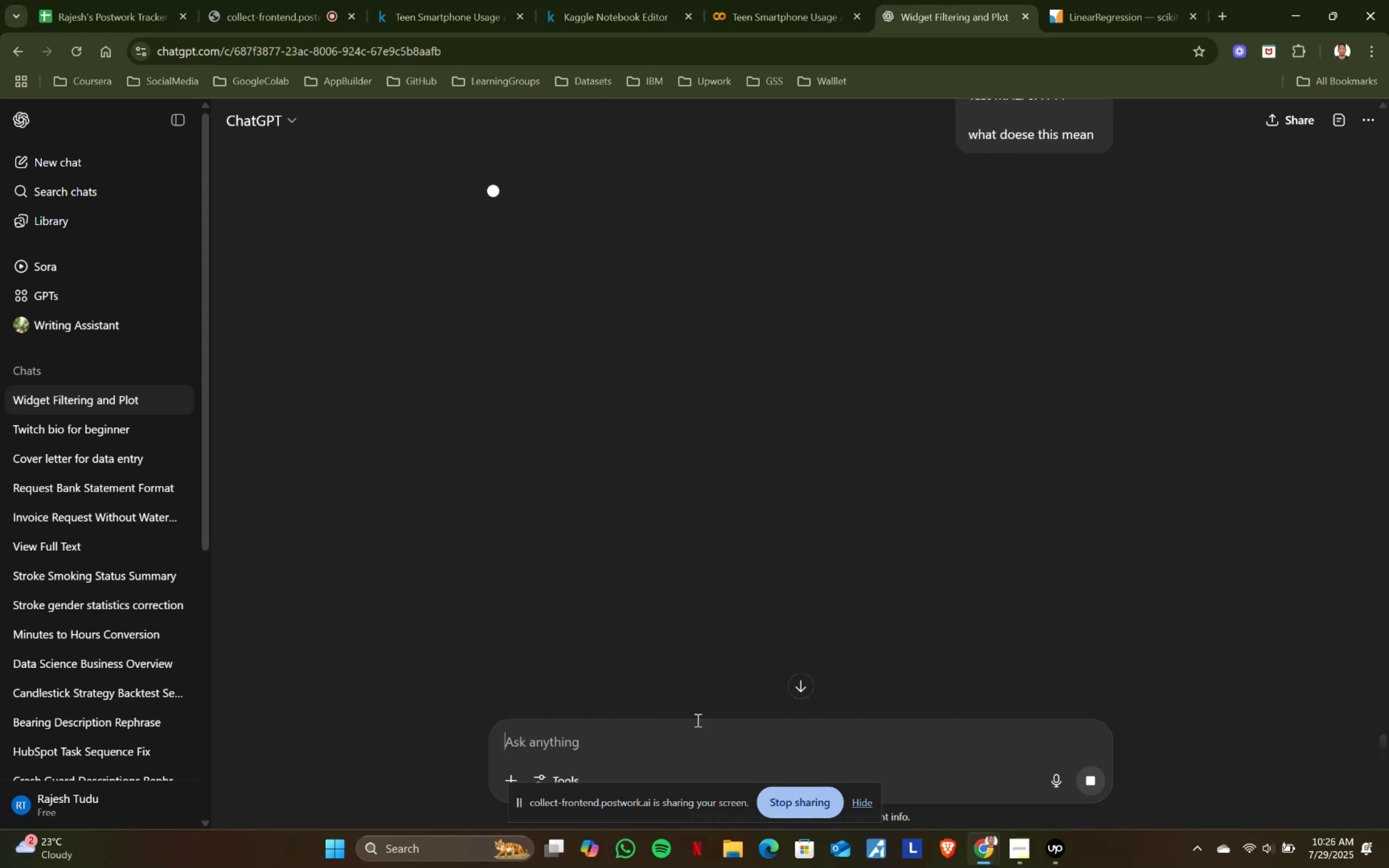 
wait(10.59)
 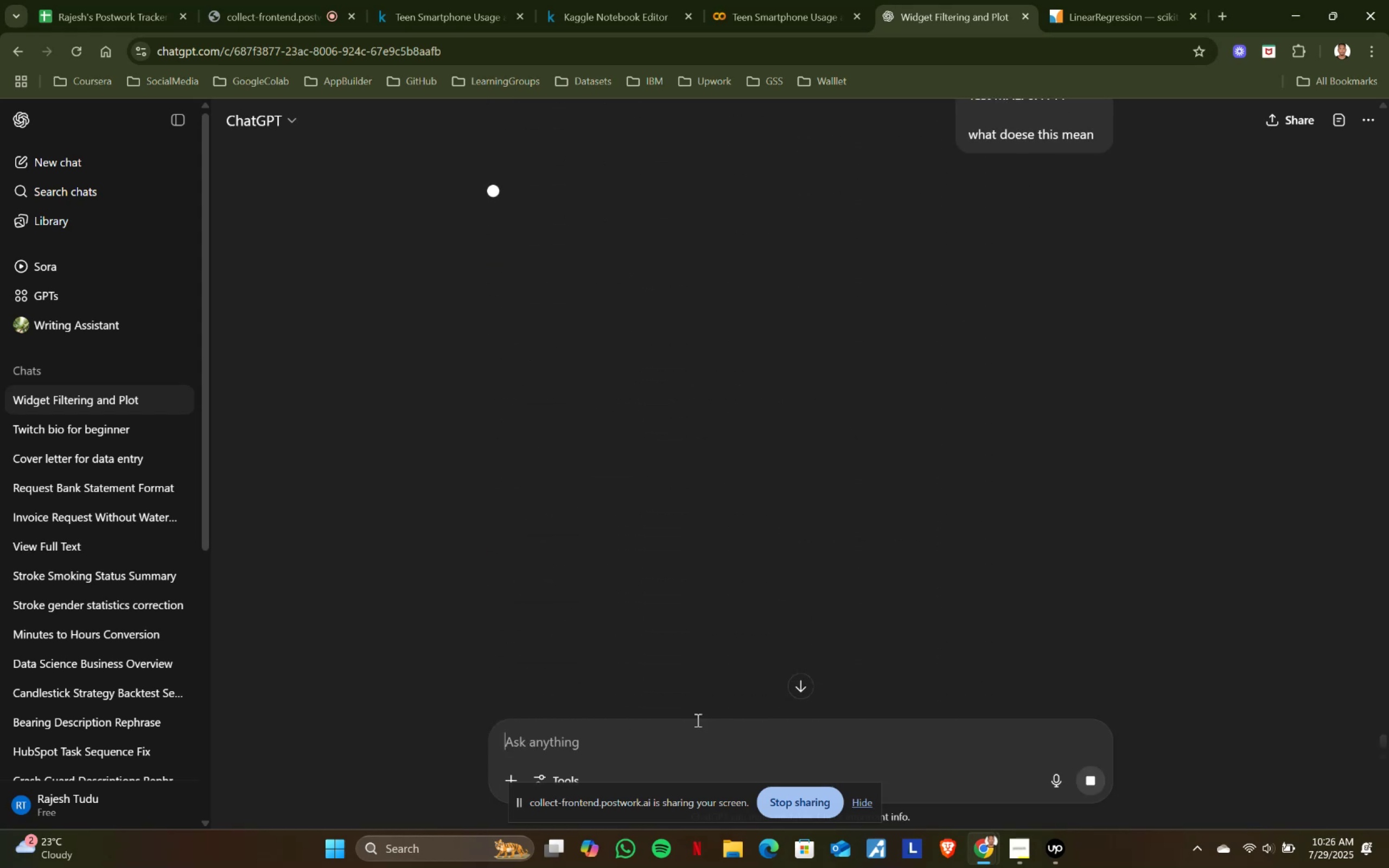 
left_click([1222, 16])
 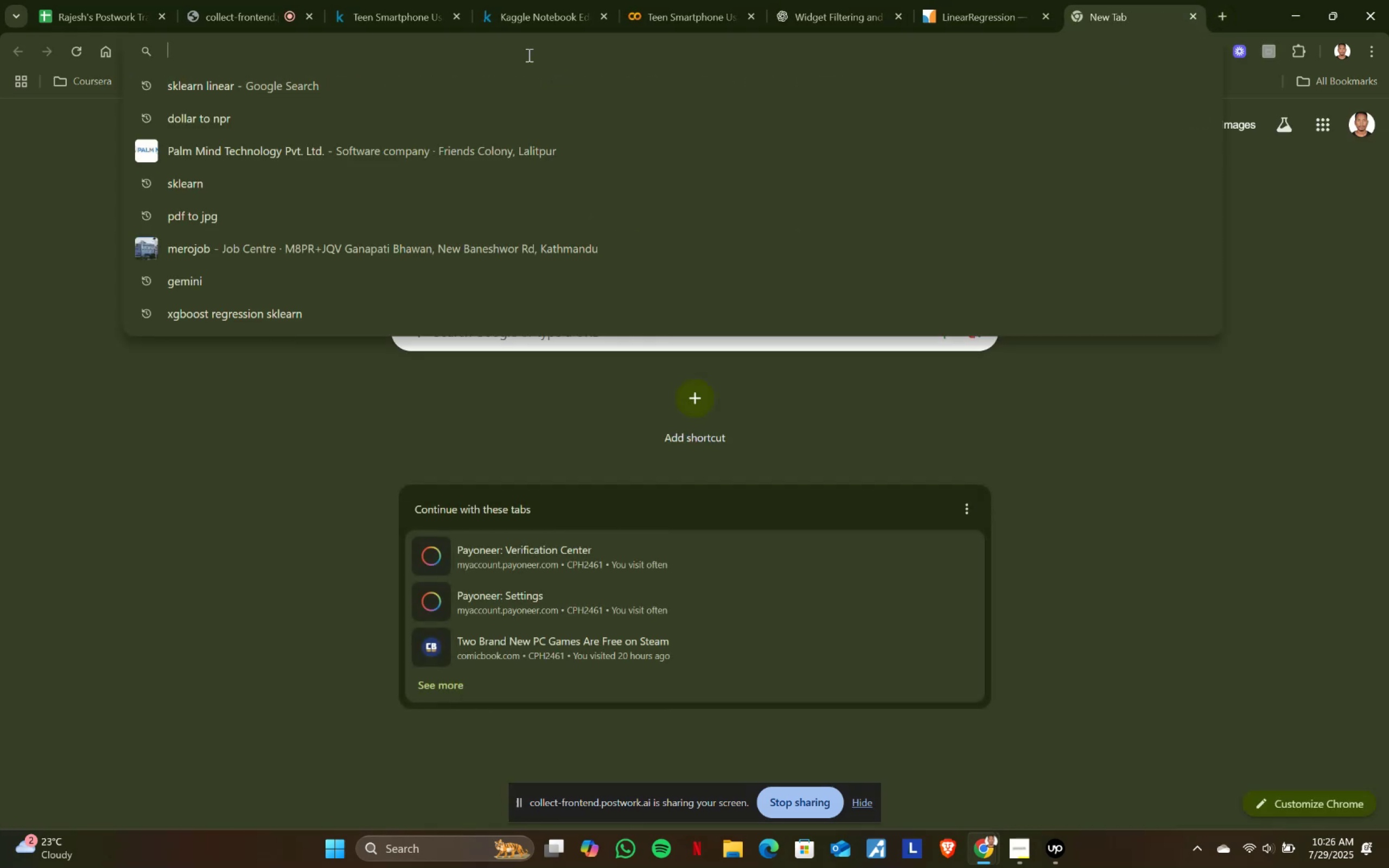 
left_click([528, 55])
 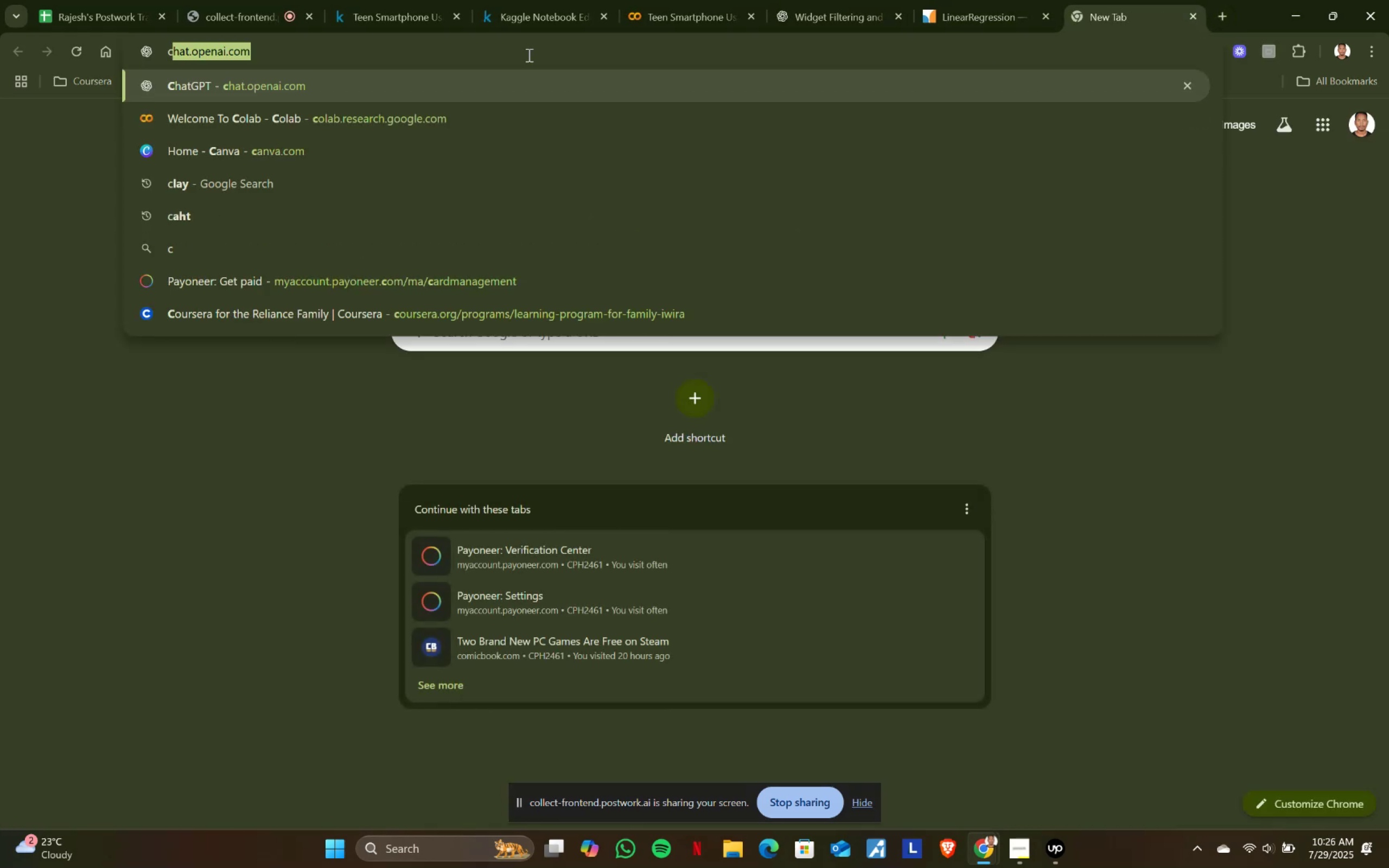 
type(chat)
 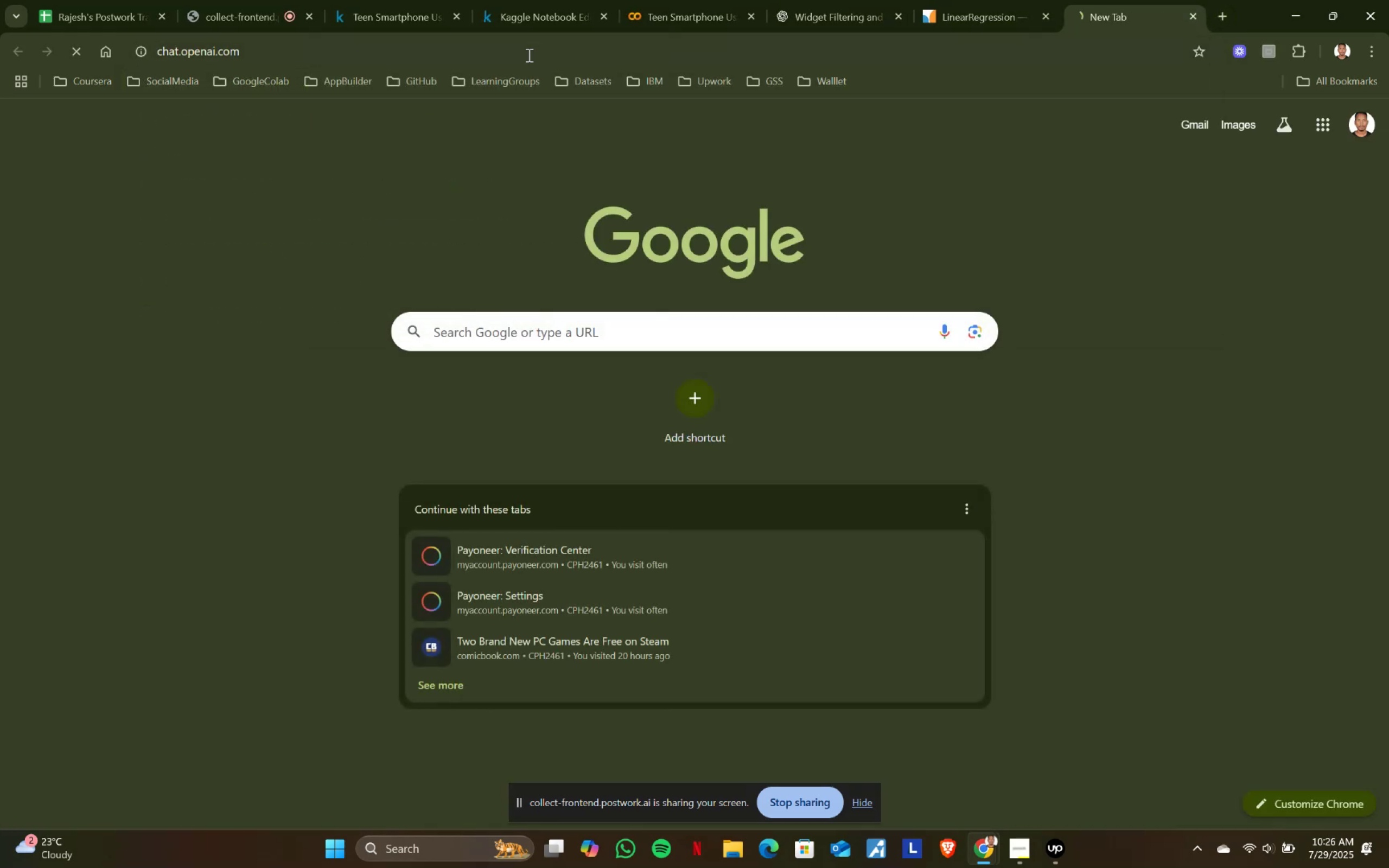 
key(Enter)
 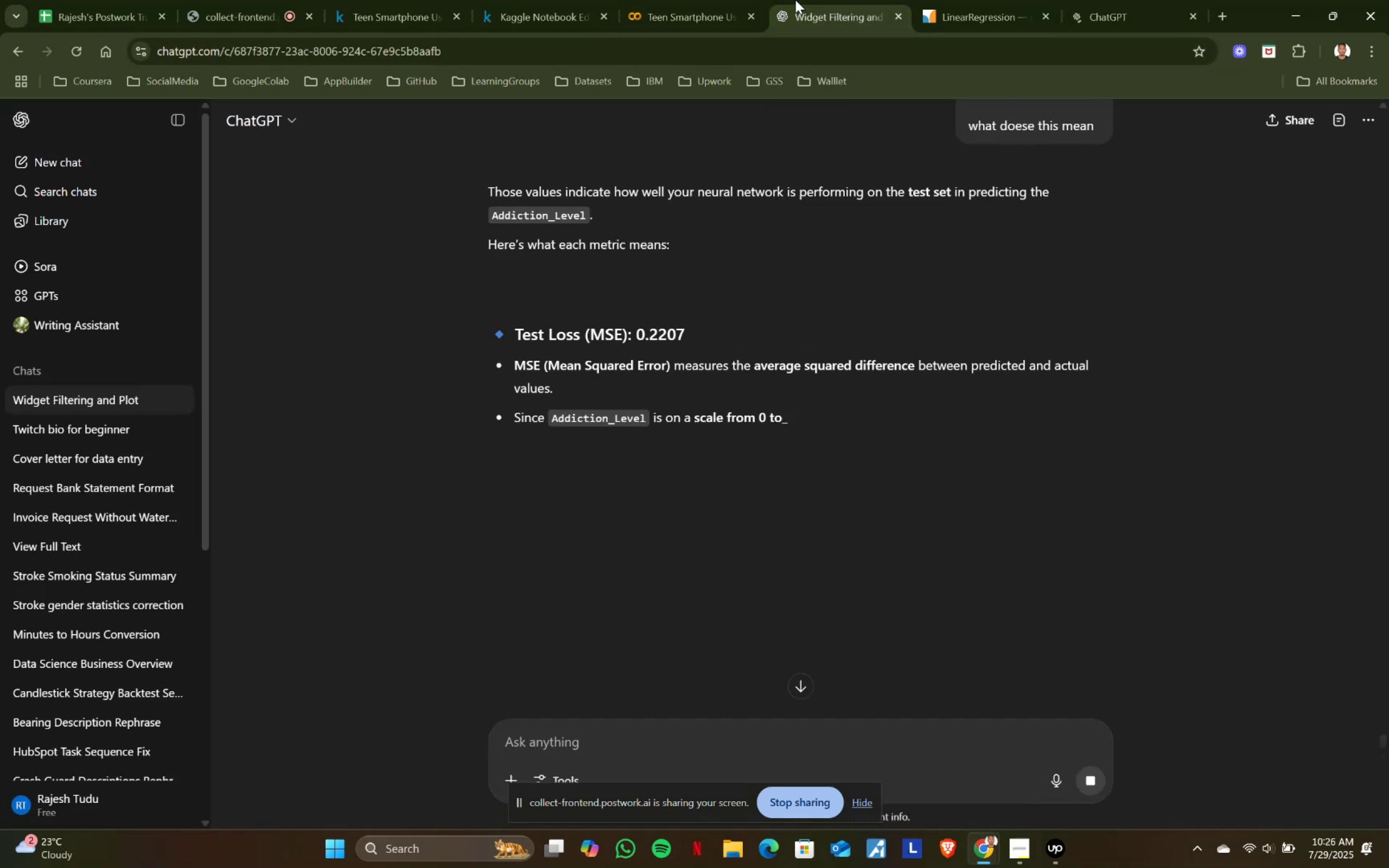 
left_click([795, 0])
 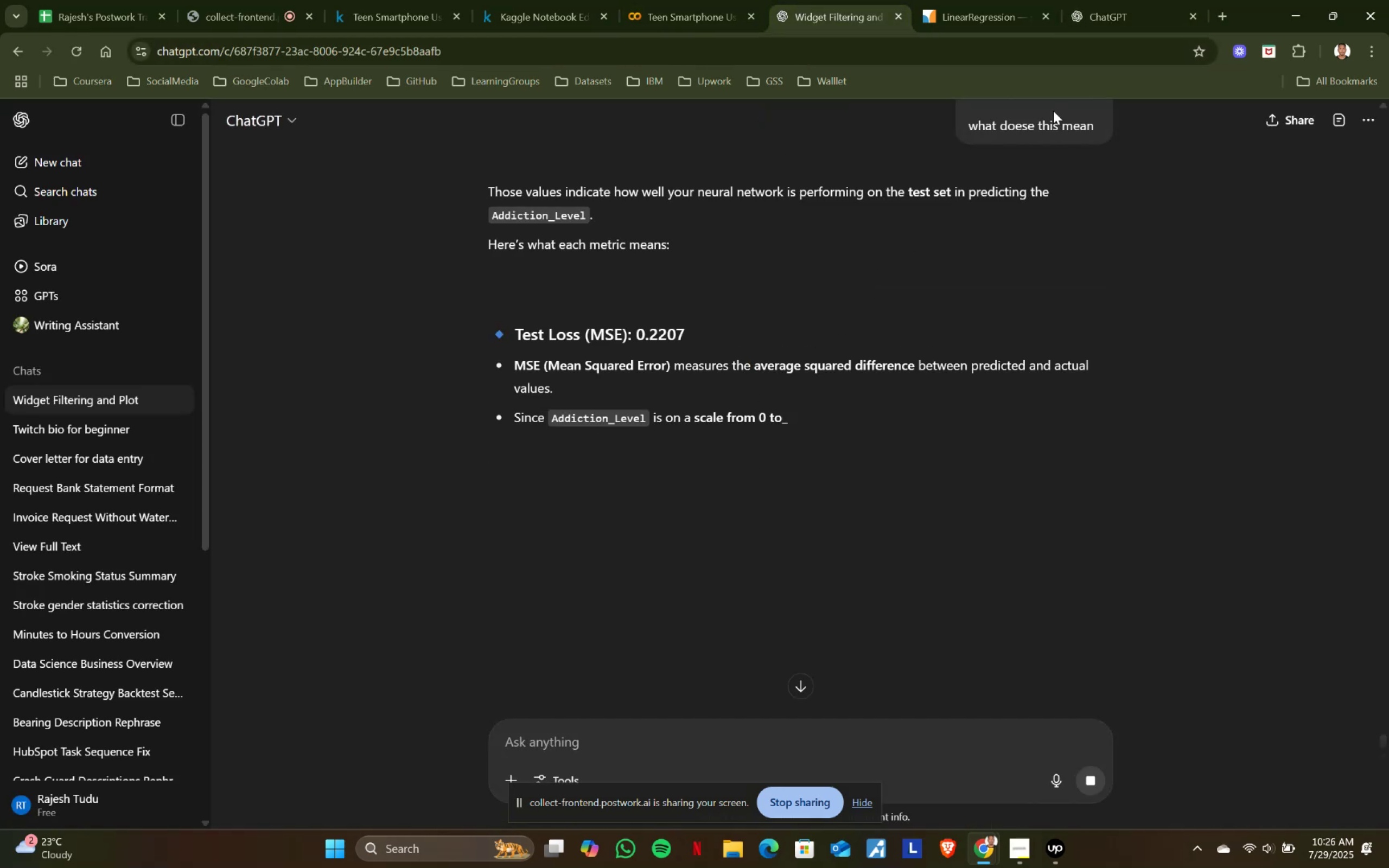 
wait(7.11)
 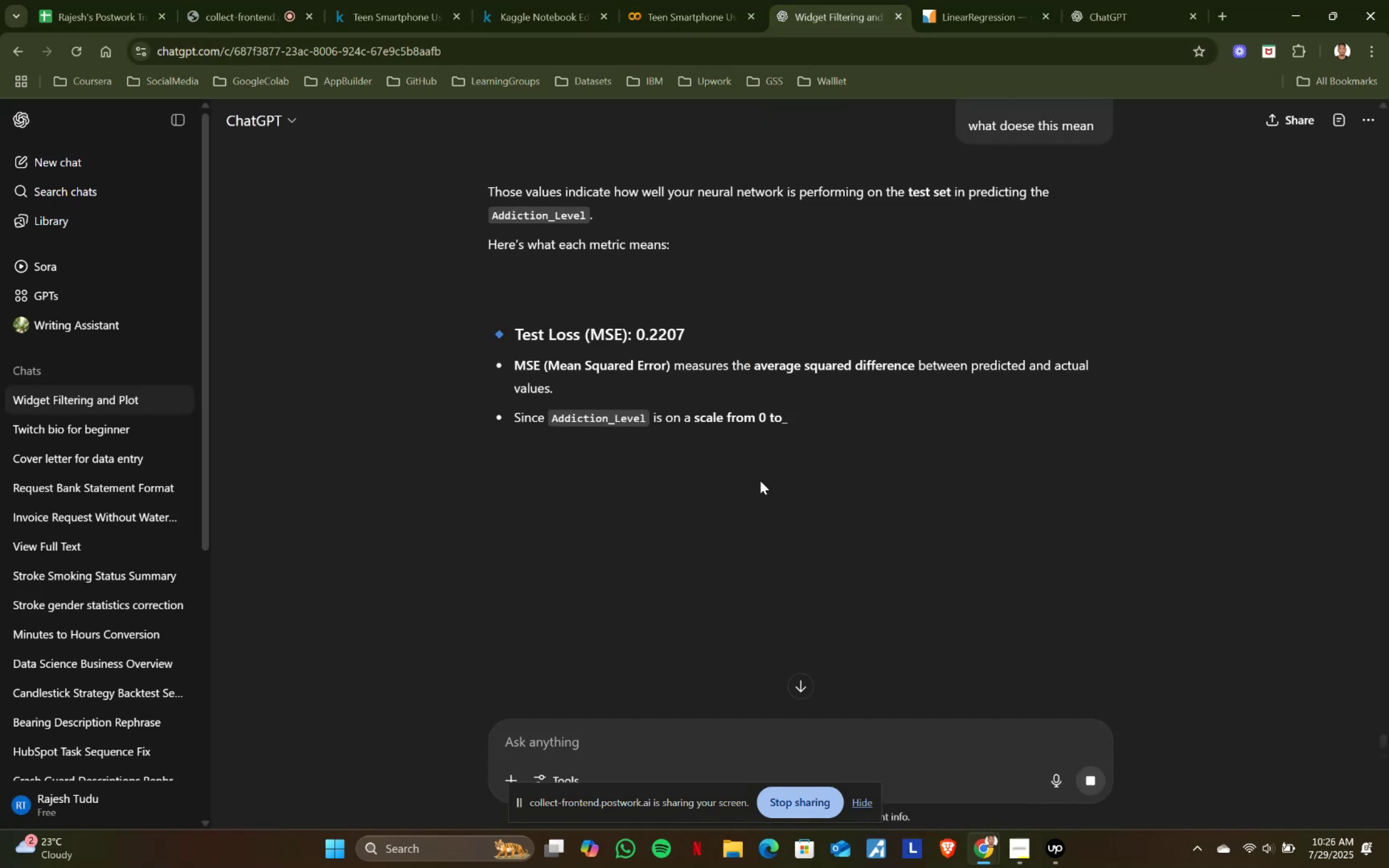 
left_click([895, 10])
 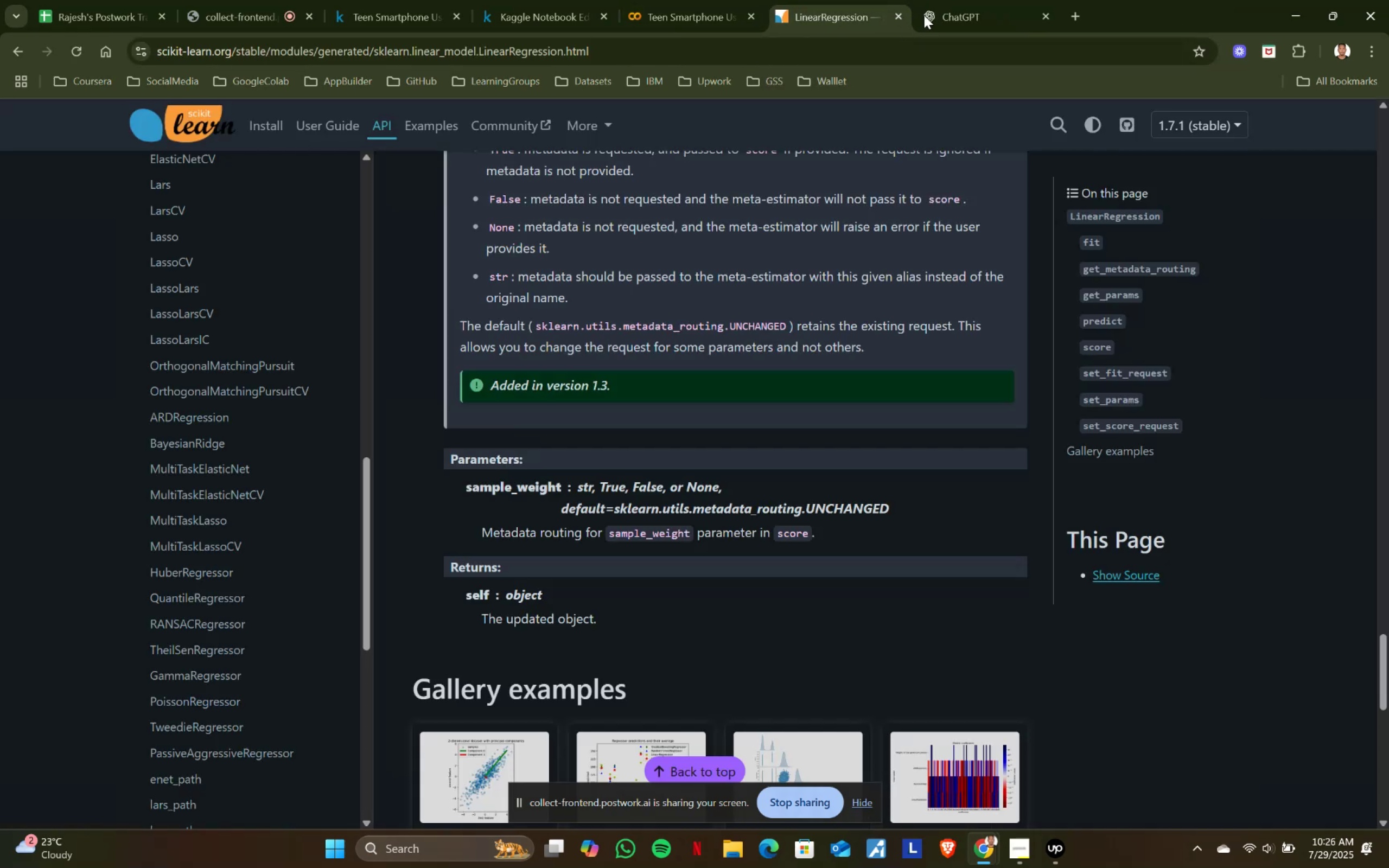 
left_click([1004, 0])
 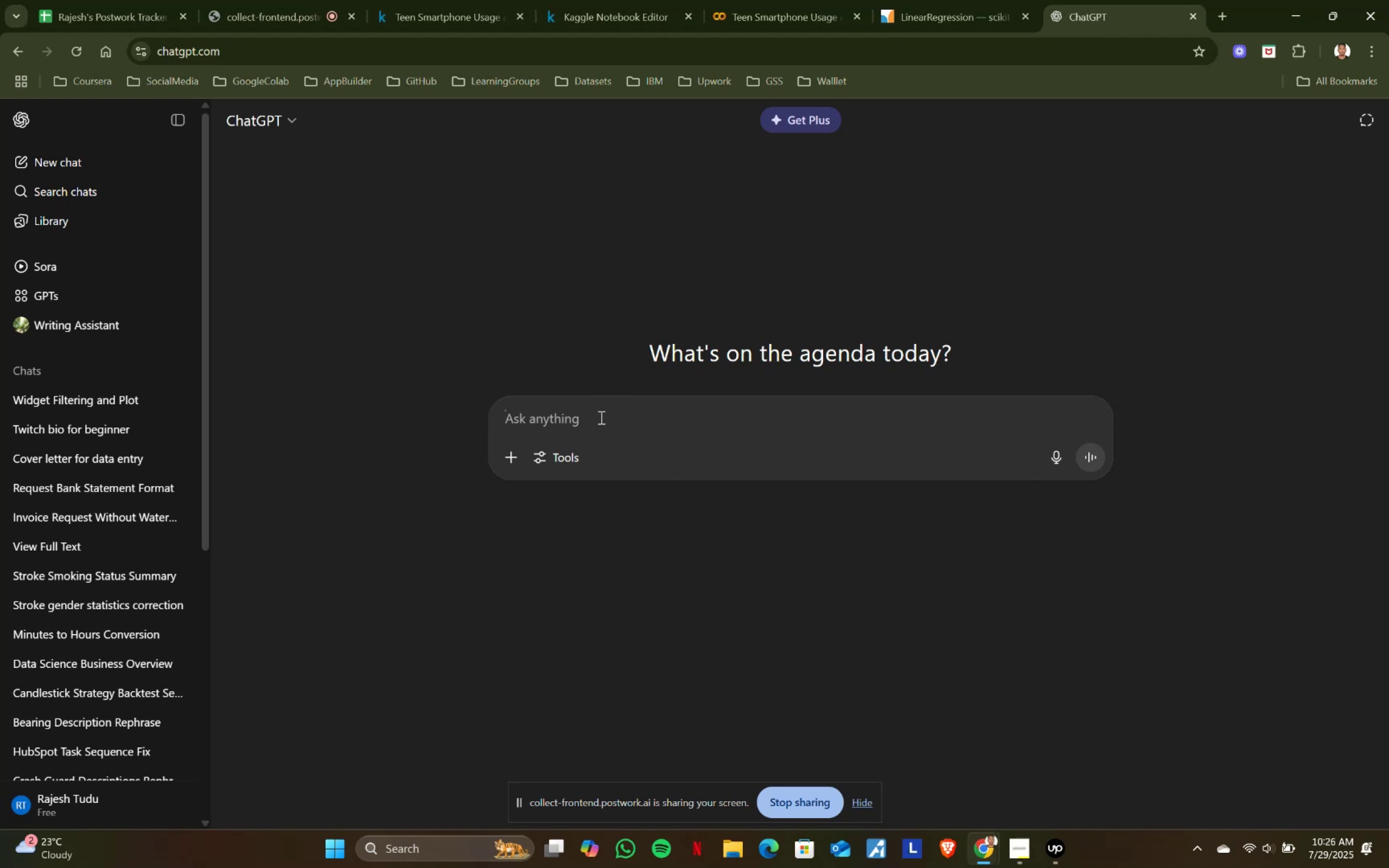 
left_click([600, 417])
 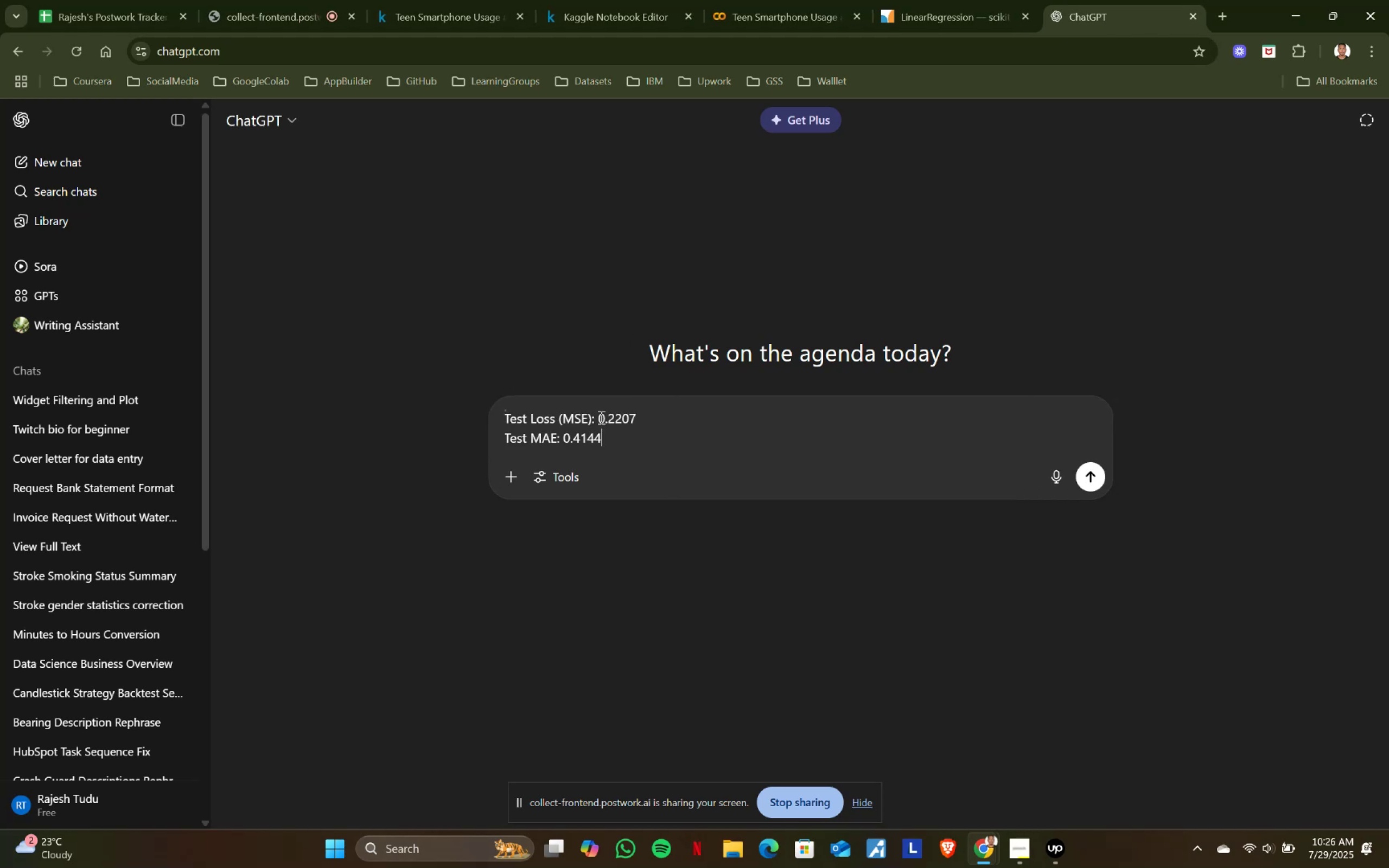 
key(Control+ControlLeft)
 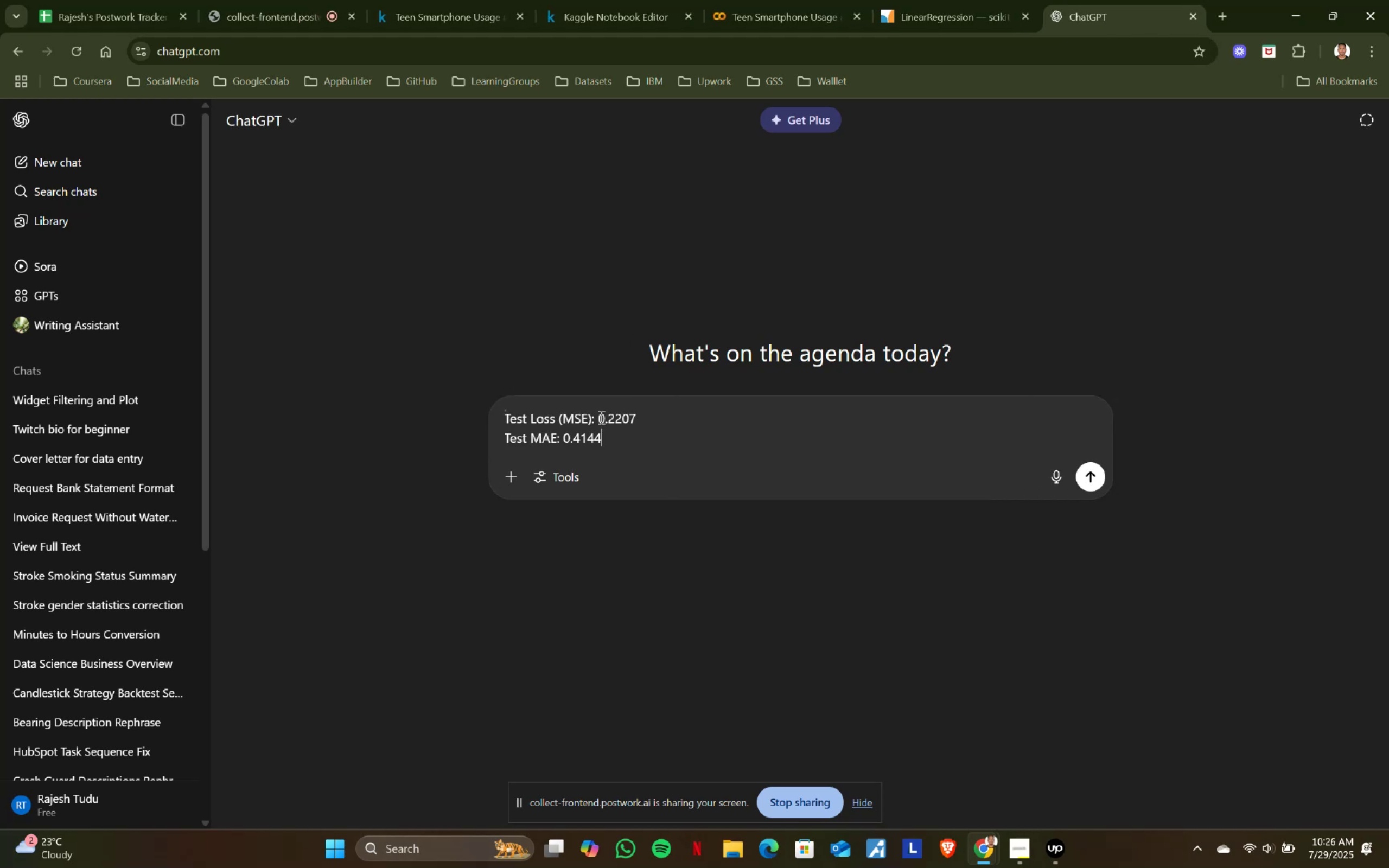 
key(Control+V)
 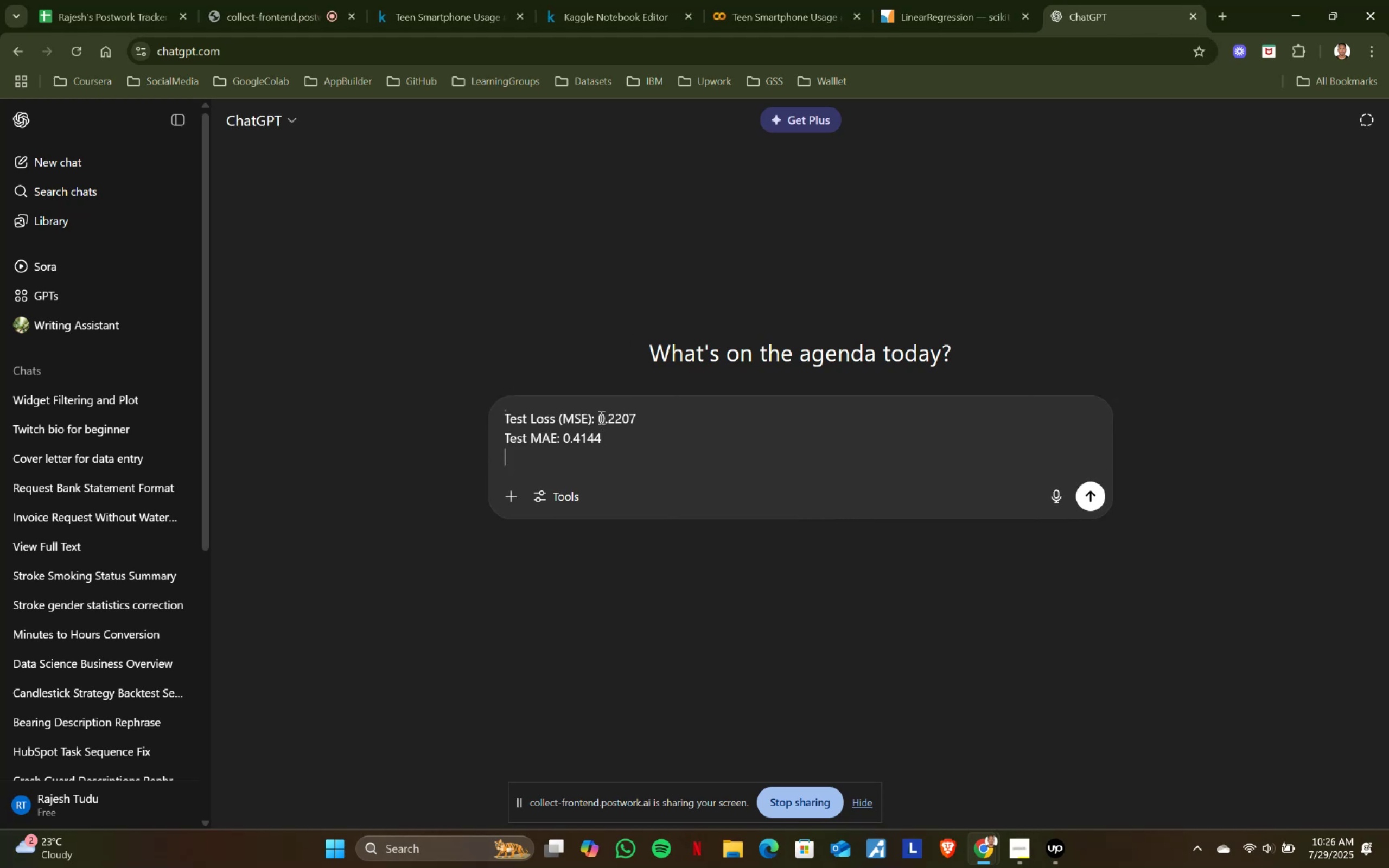 
key(Shift+Enter)
 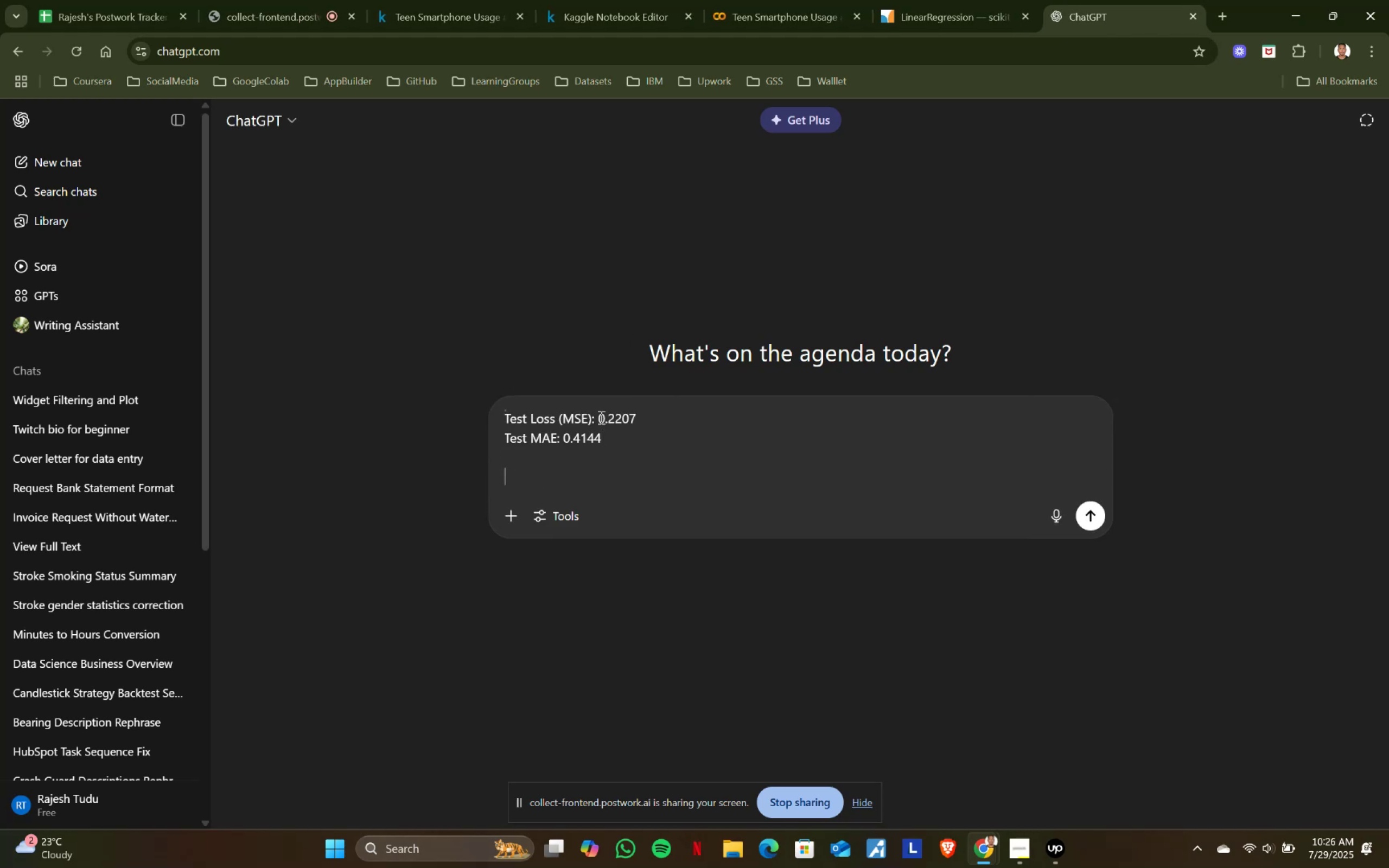 
key(Shift+Enter)
 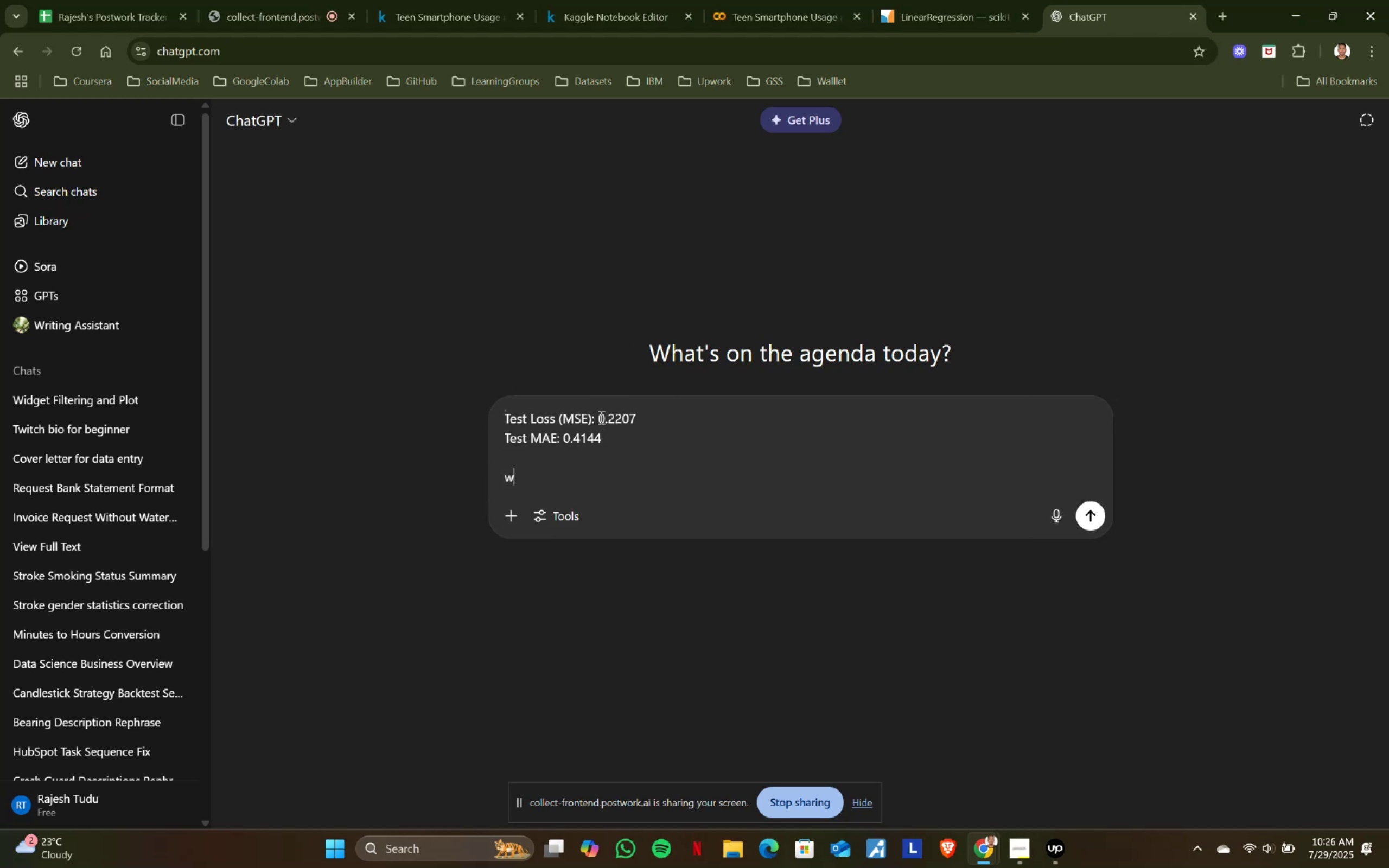 
type(what does this mean)
 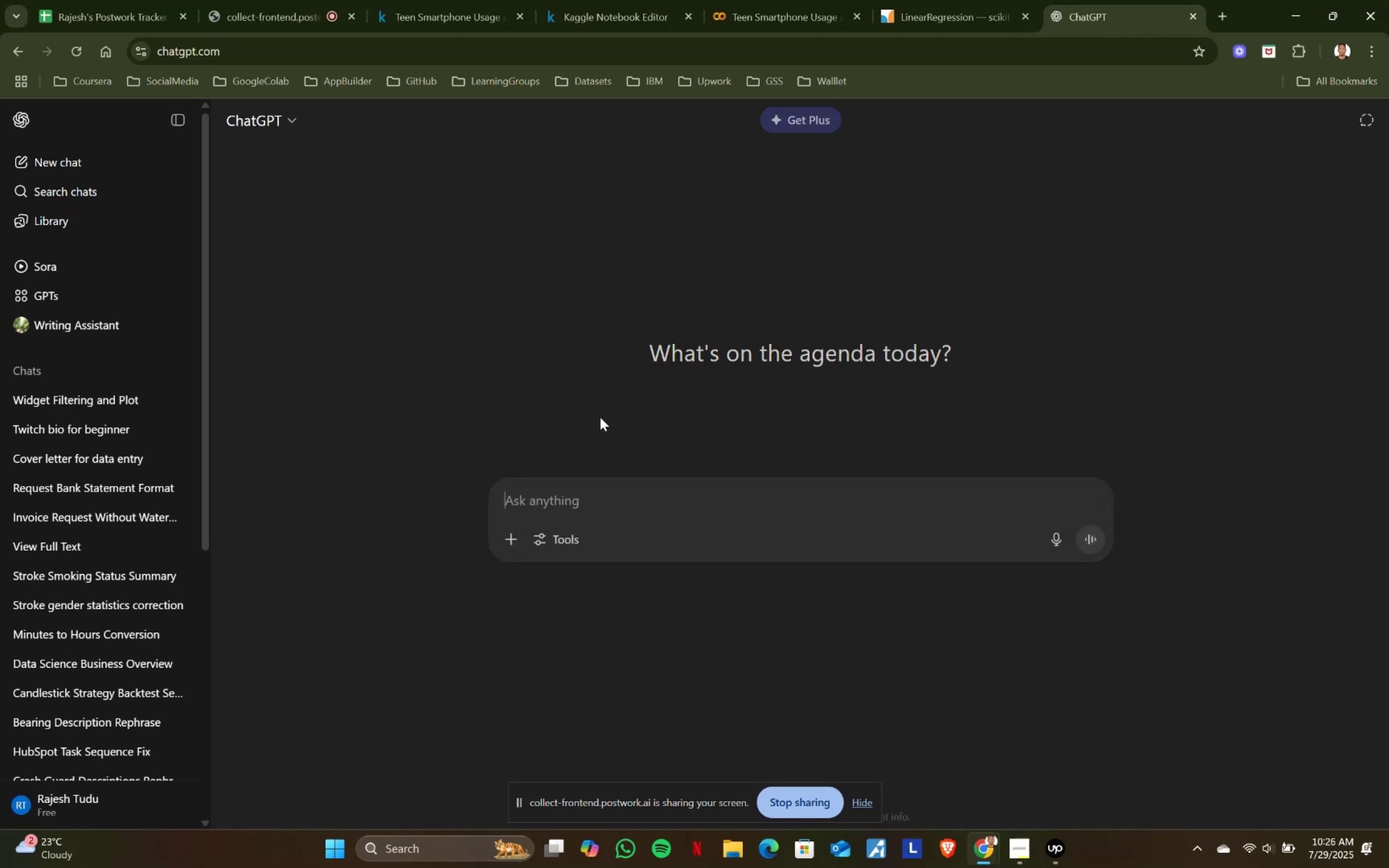 
key(Enter)
 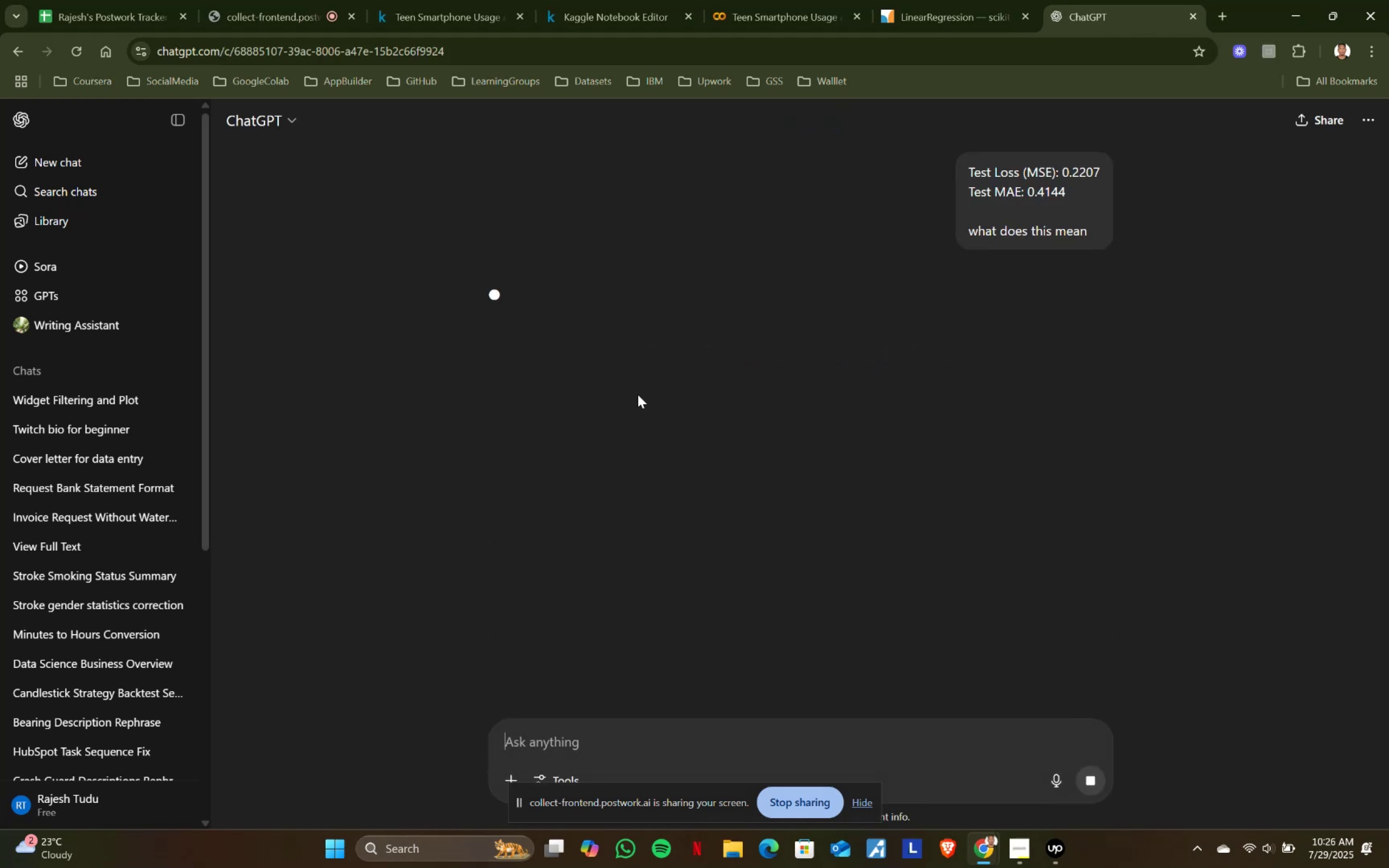 
scroll: coordinate [638, 394], scroll_direction: none, amount: 0.0
 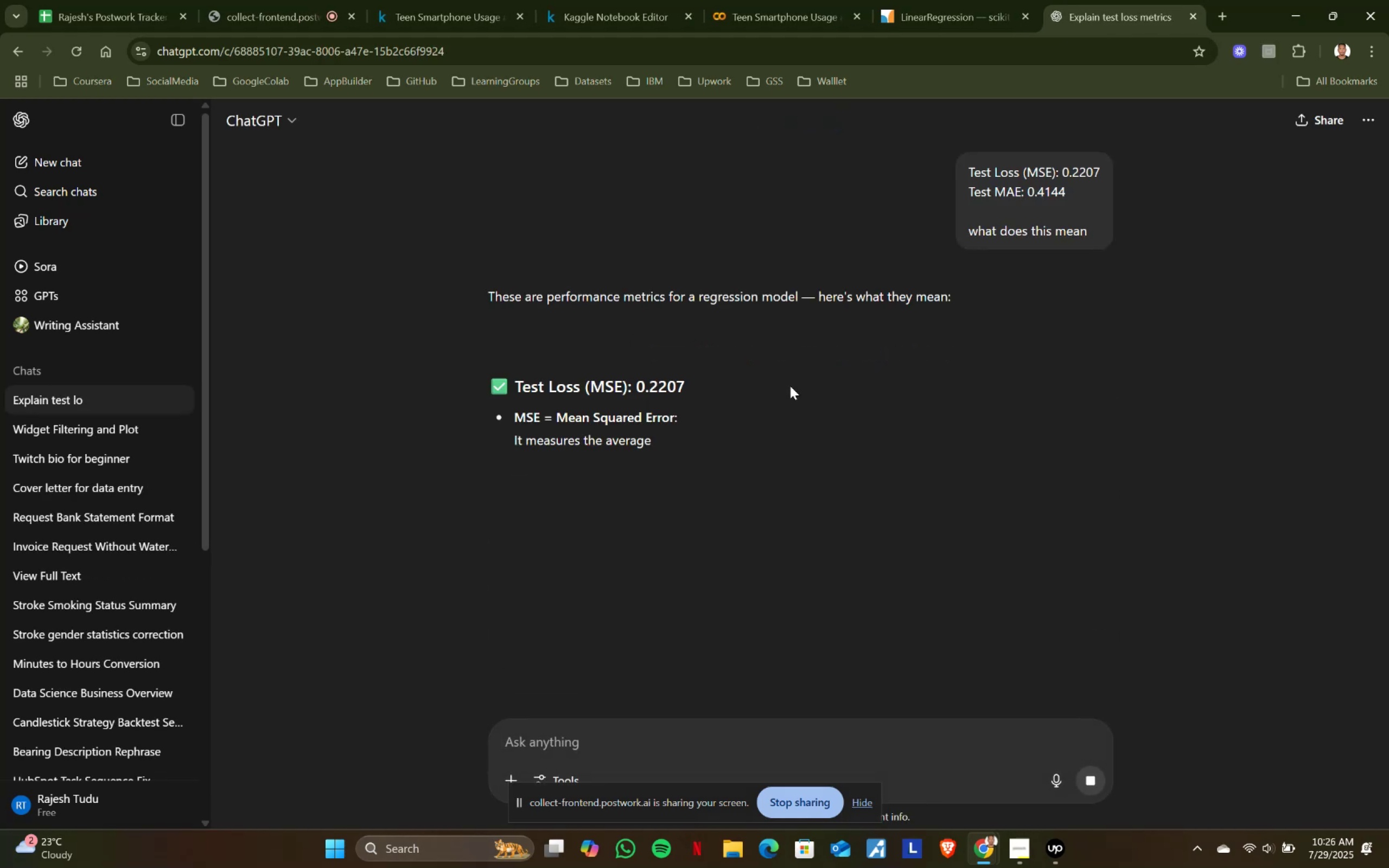 
scroll: coordinate [694, 455], scroll_direction: down, amount: 7.0
 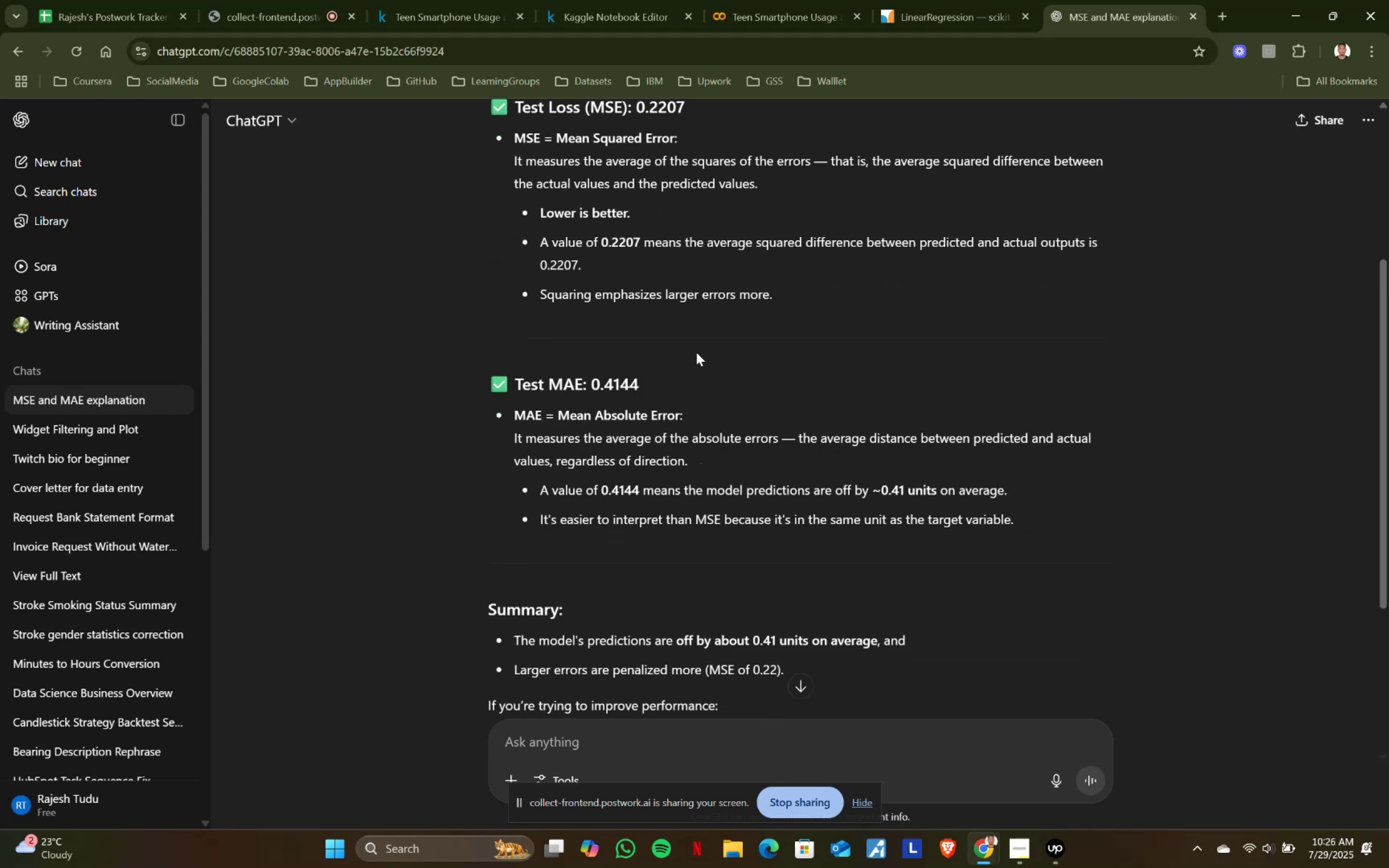 
wait(8.68)
 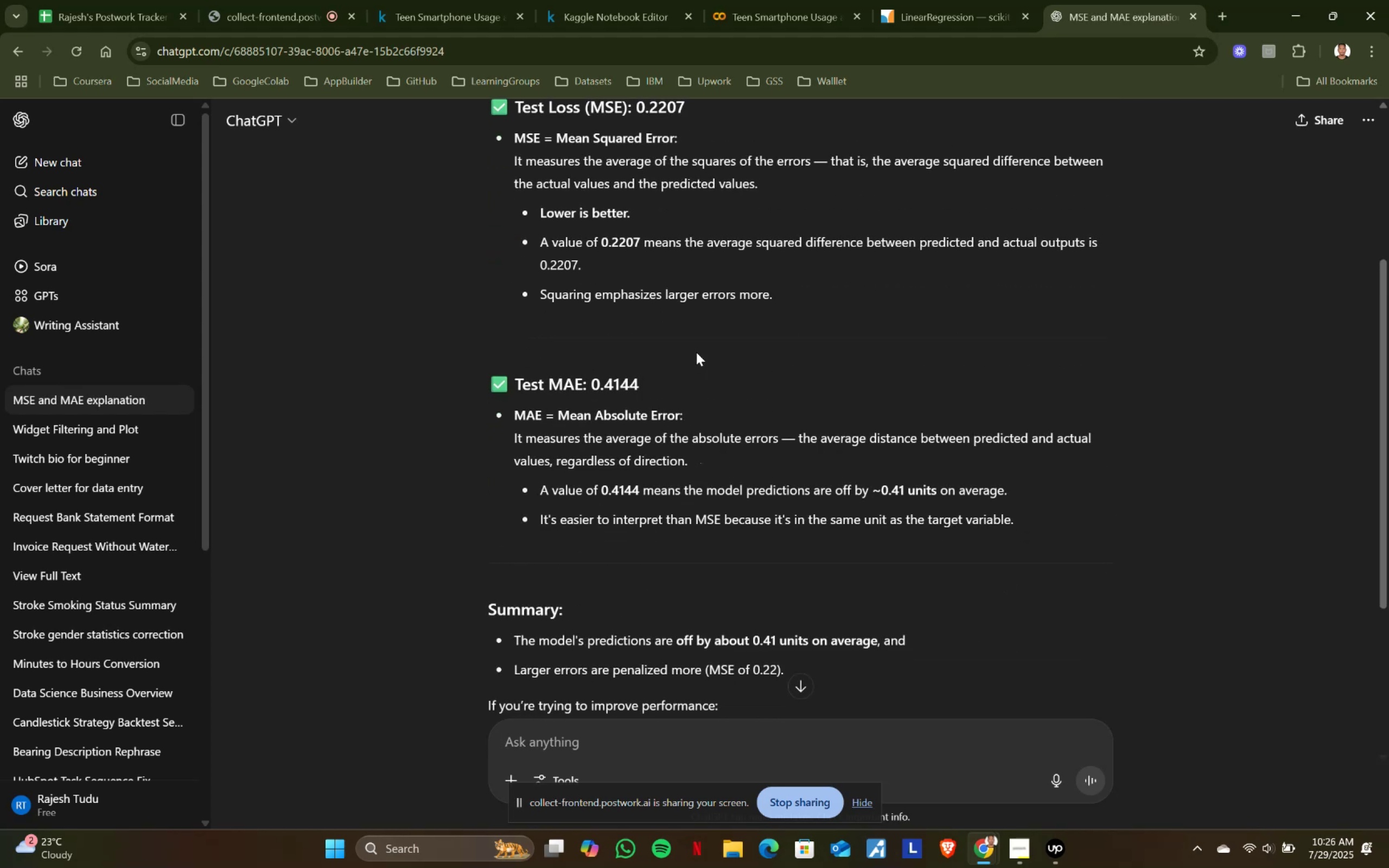 
scroll: coordinate [696, 352], scroll_direction: down, amount: 2.0
 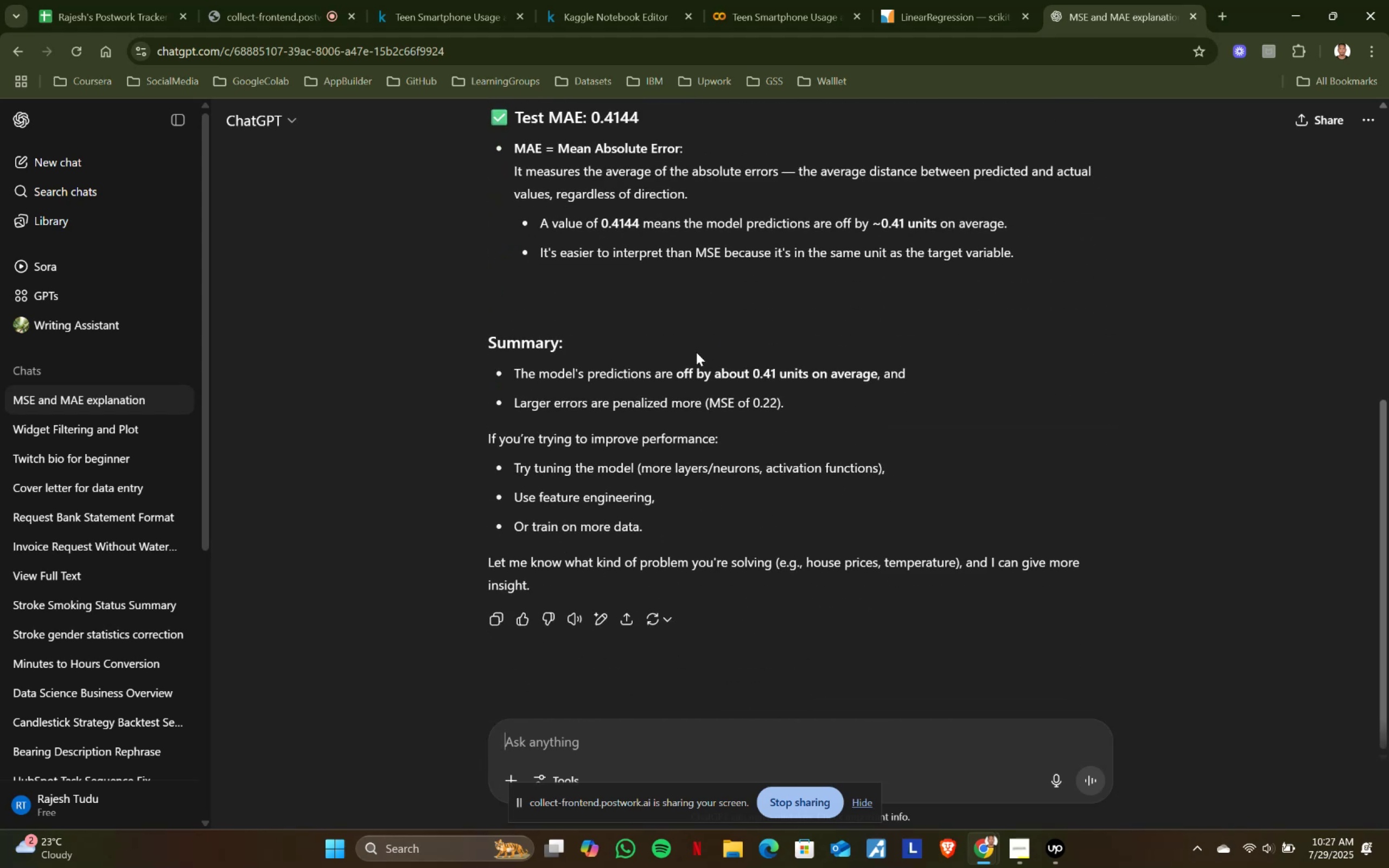 
wait(7.91)
 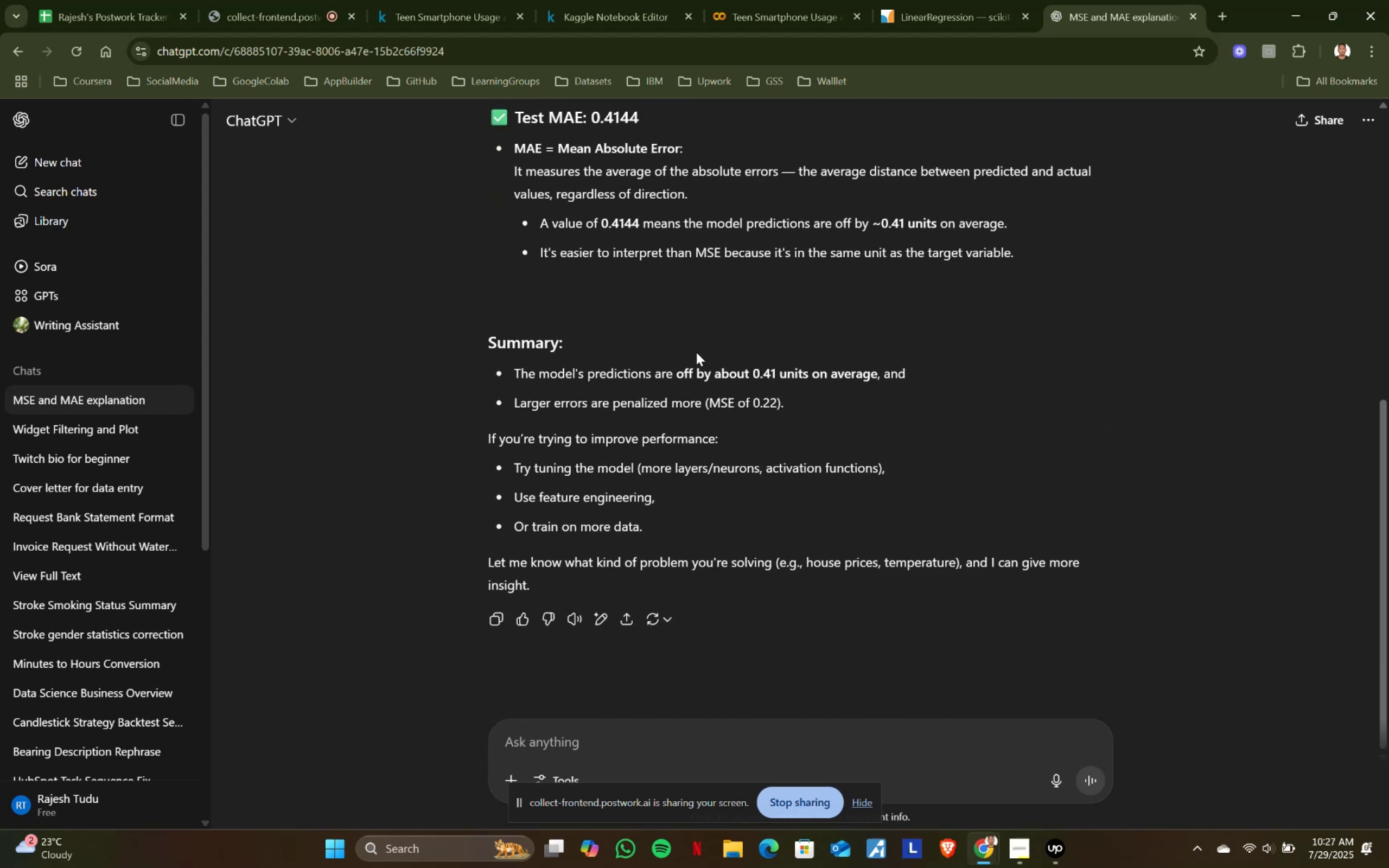 
scroll: coordinate [696, 352], scroll_direction: down, amount: 1.0
 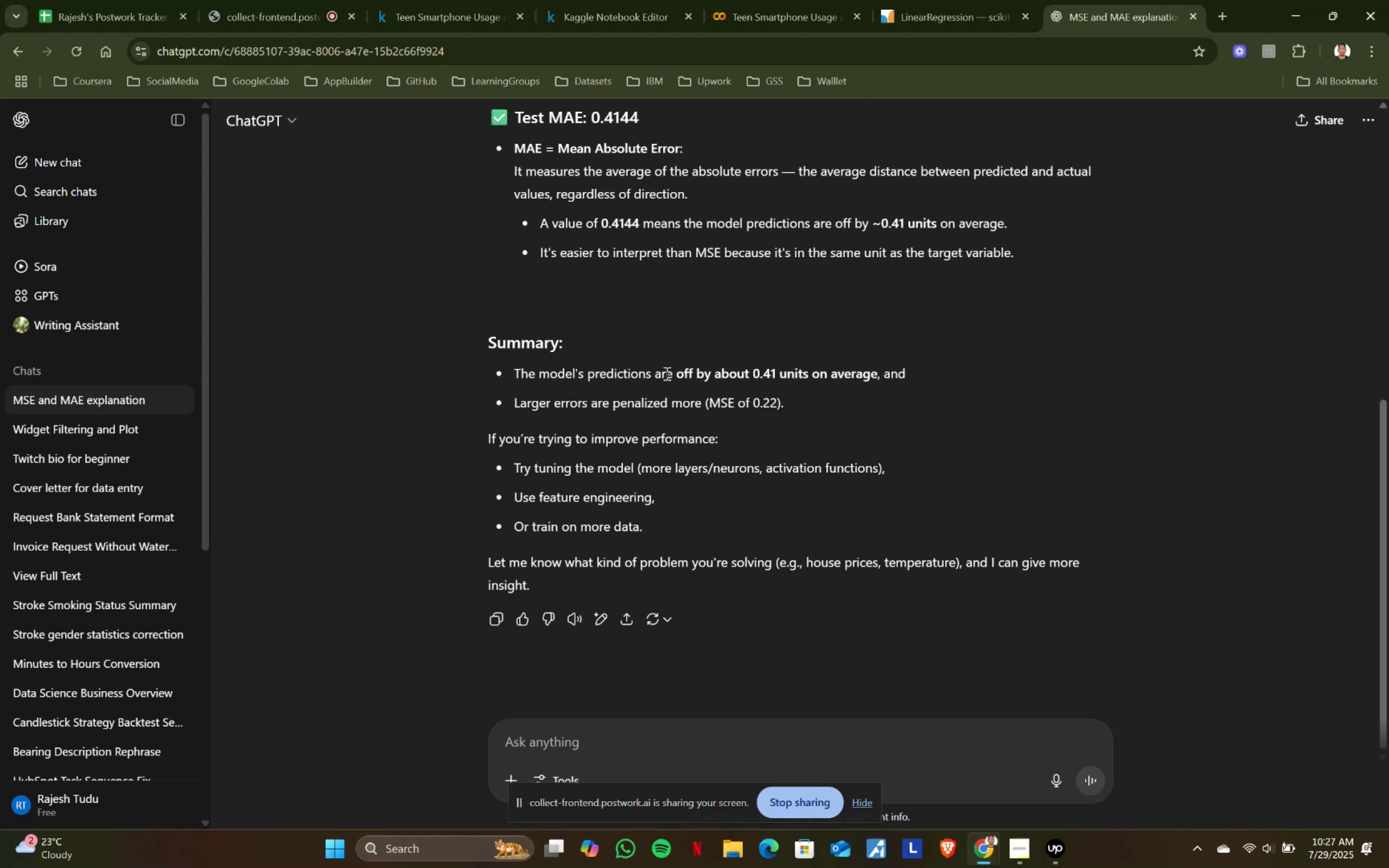 
left_click_drag(start_coordinate=[666, 373], to_coordinate=[731, 376])
 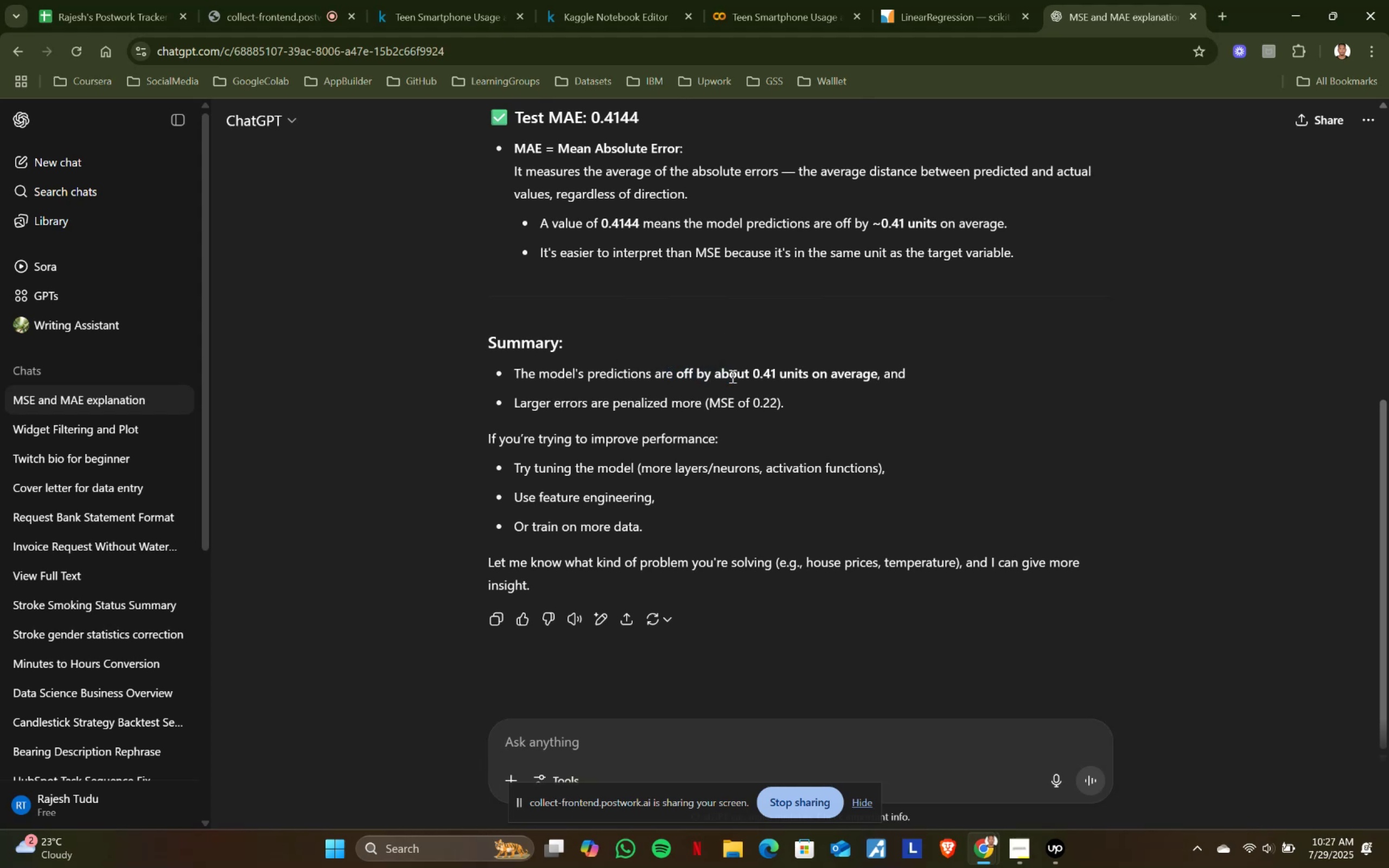 
left_click([731, 376])
 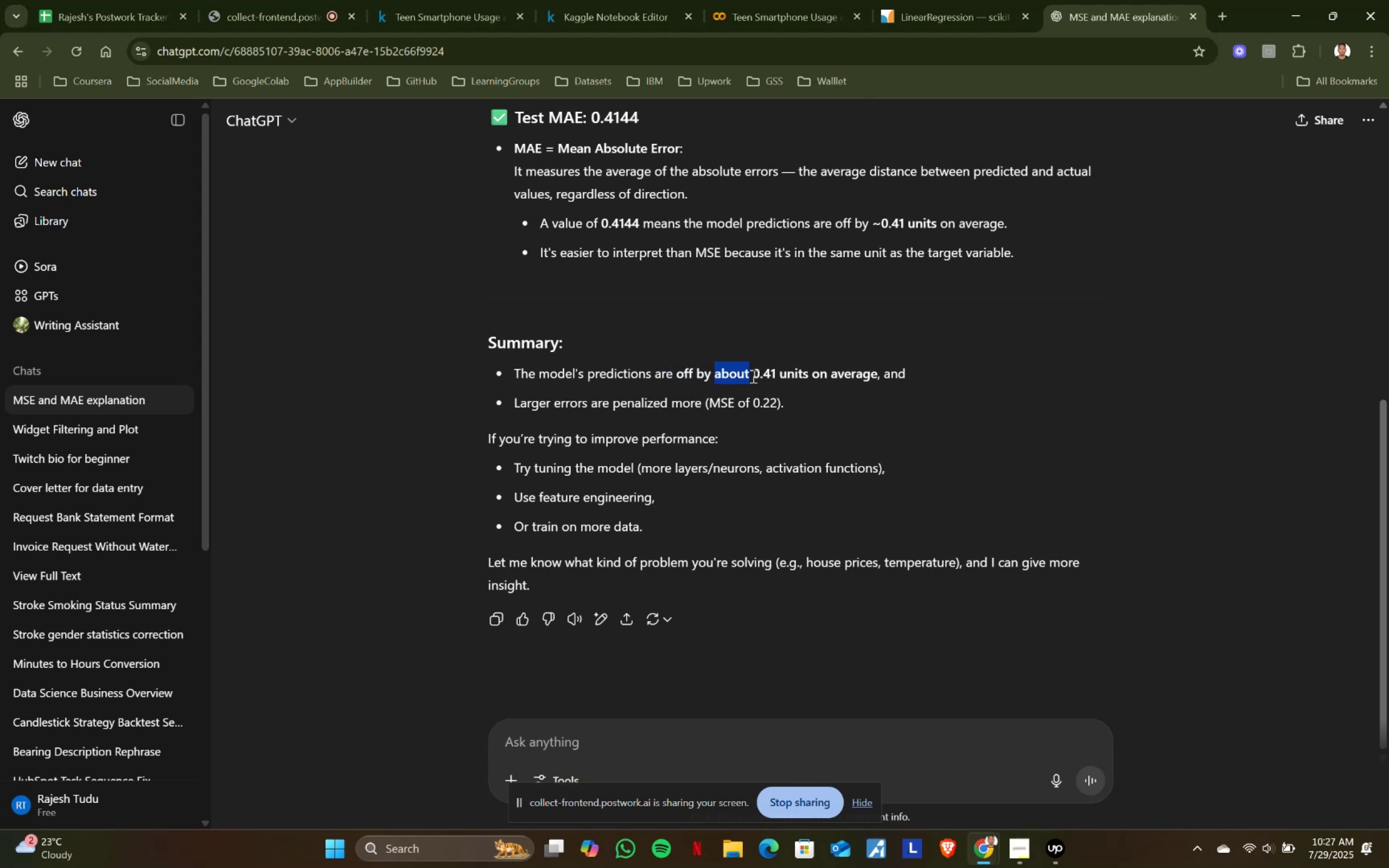 
left_click_drag(start_coordinate=[731, 376], to_coordinate=[829, 376])
 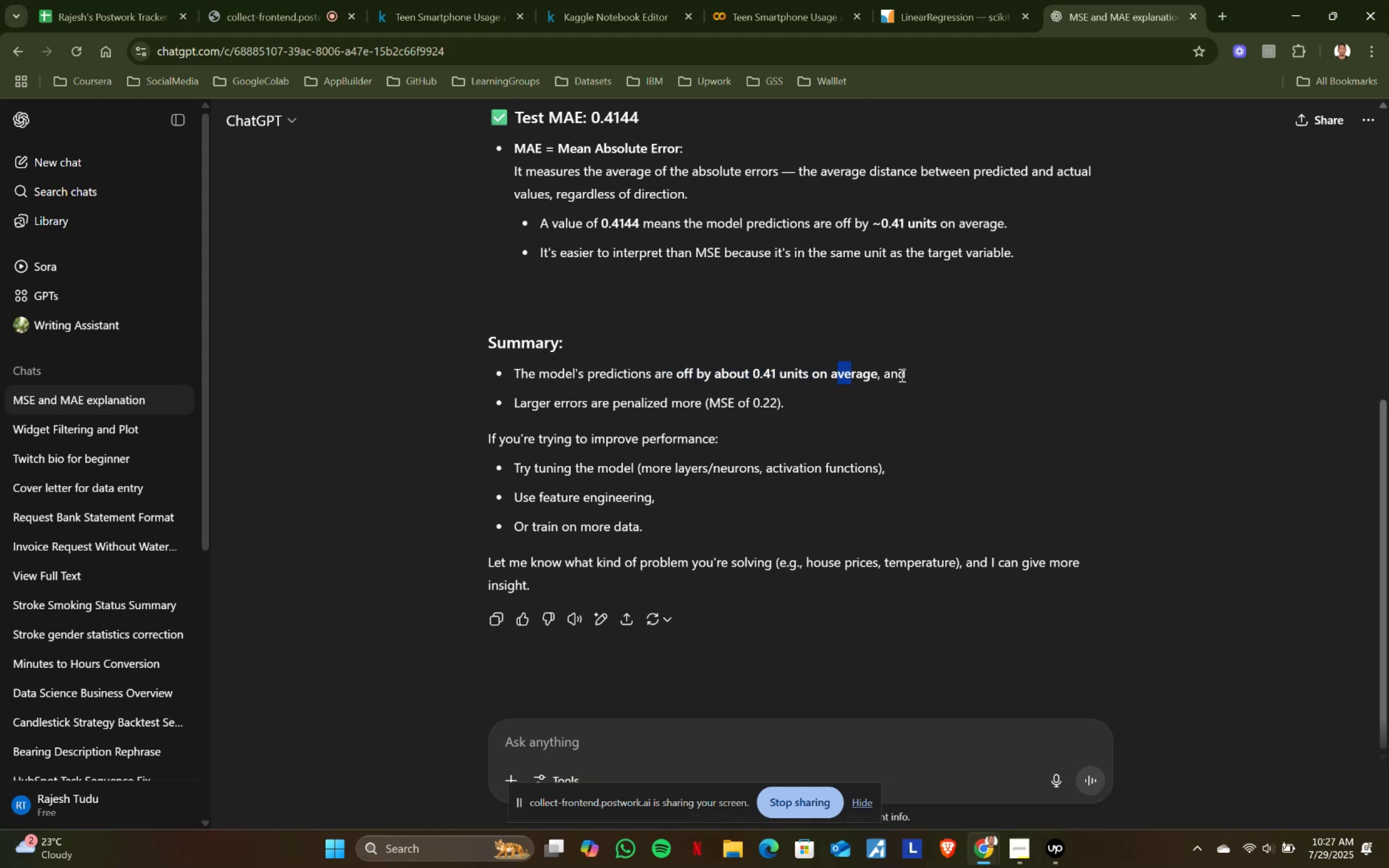 
left_click_drag(start_coordinate=[836, 375], to_coordinate=[849, 375])
 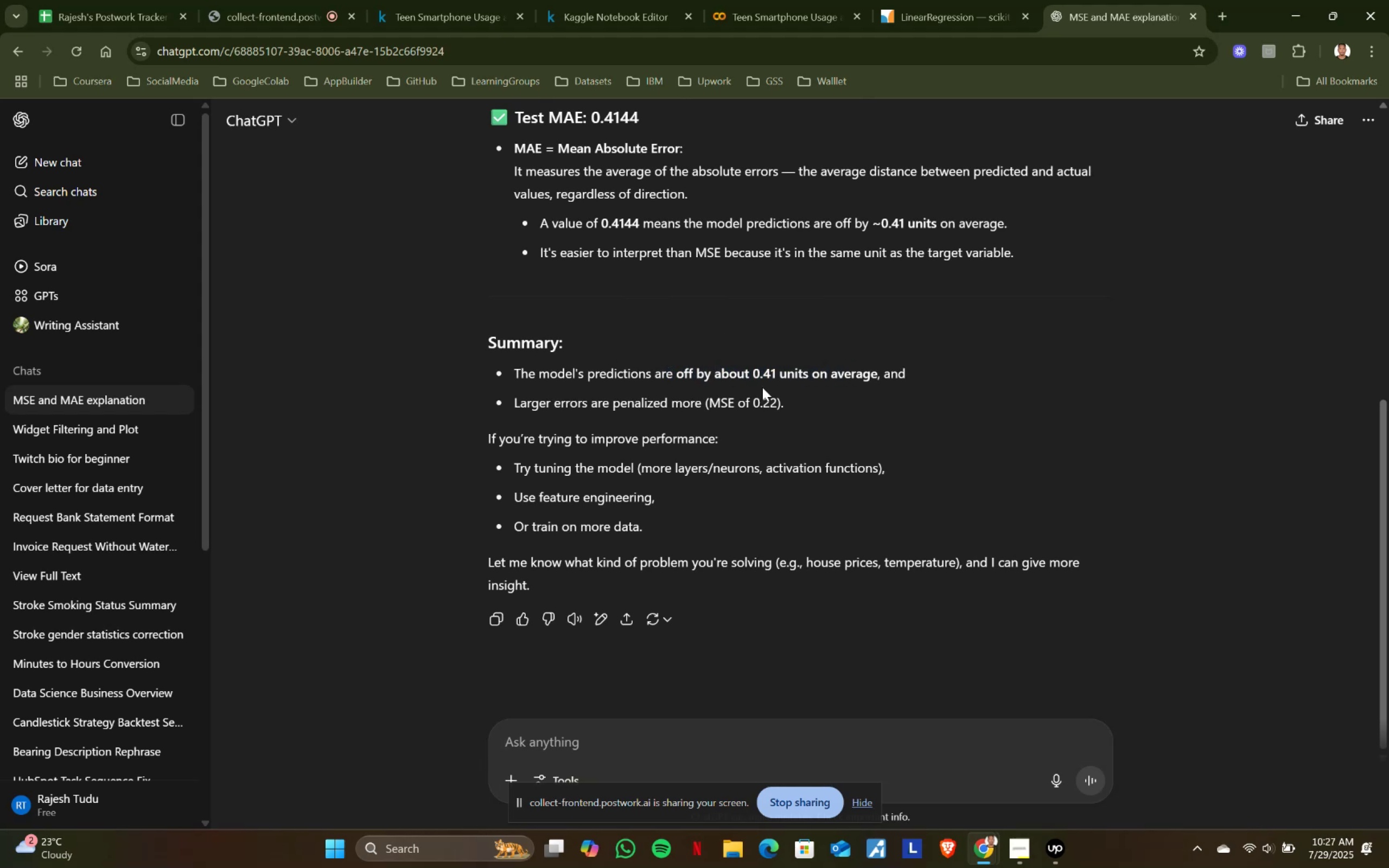 
double_click([901, 375])
 